 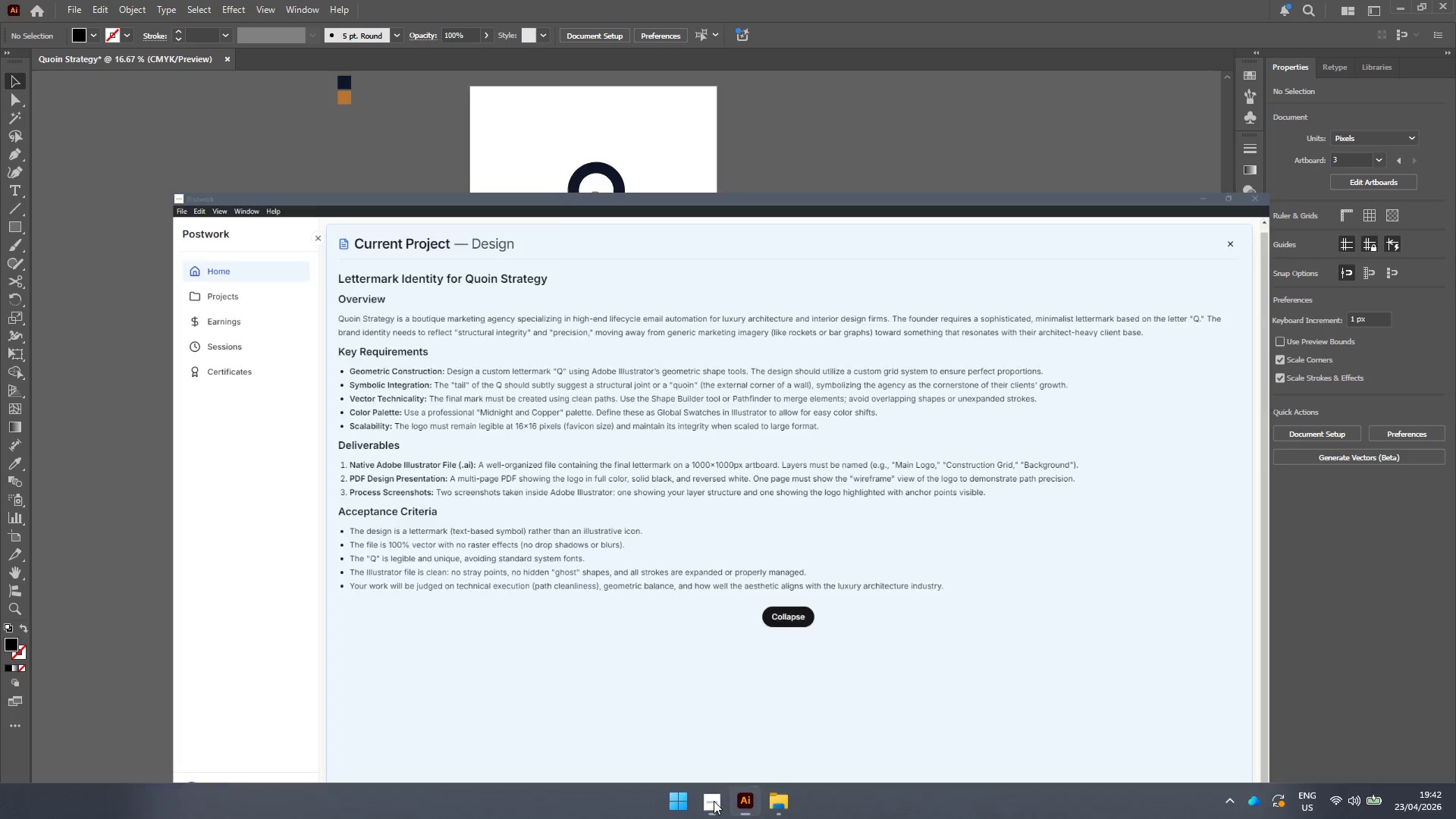 
scroll: coordinate [762, 541], scroll_direction: down, amount: 12.0
 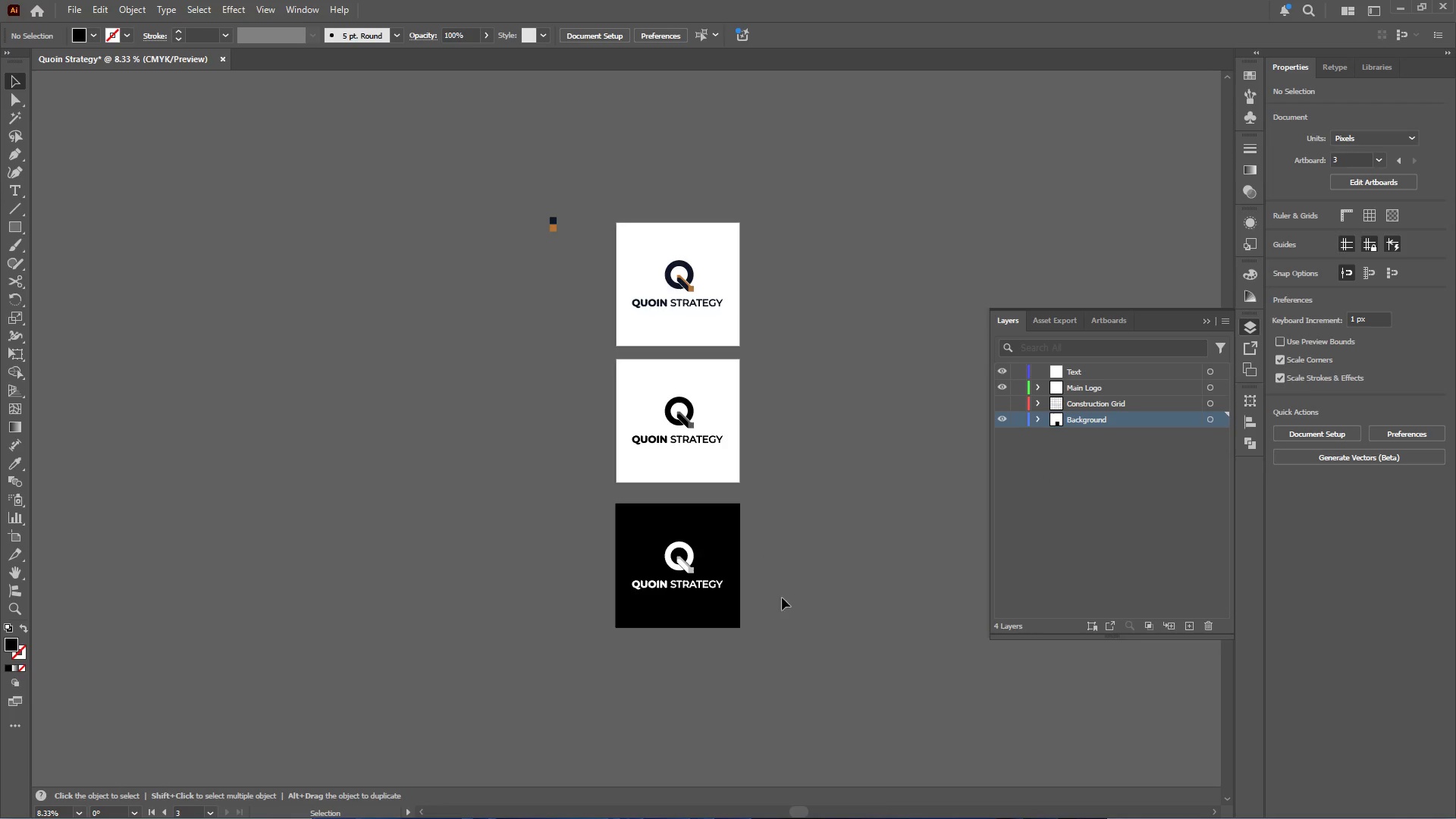 
left_click([1399, 182])
 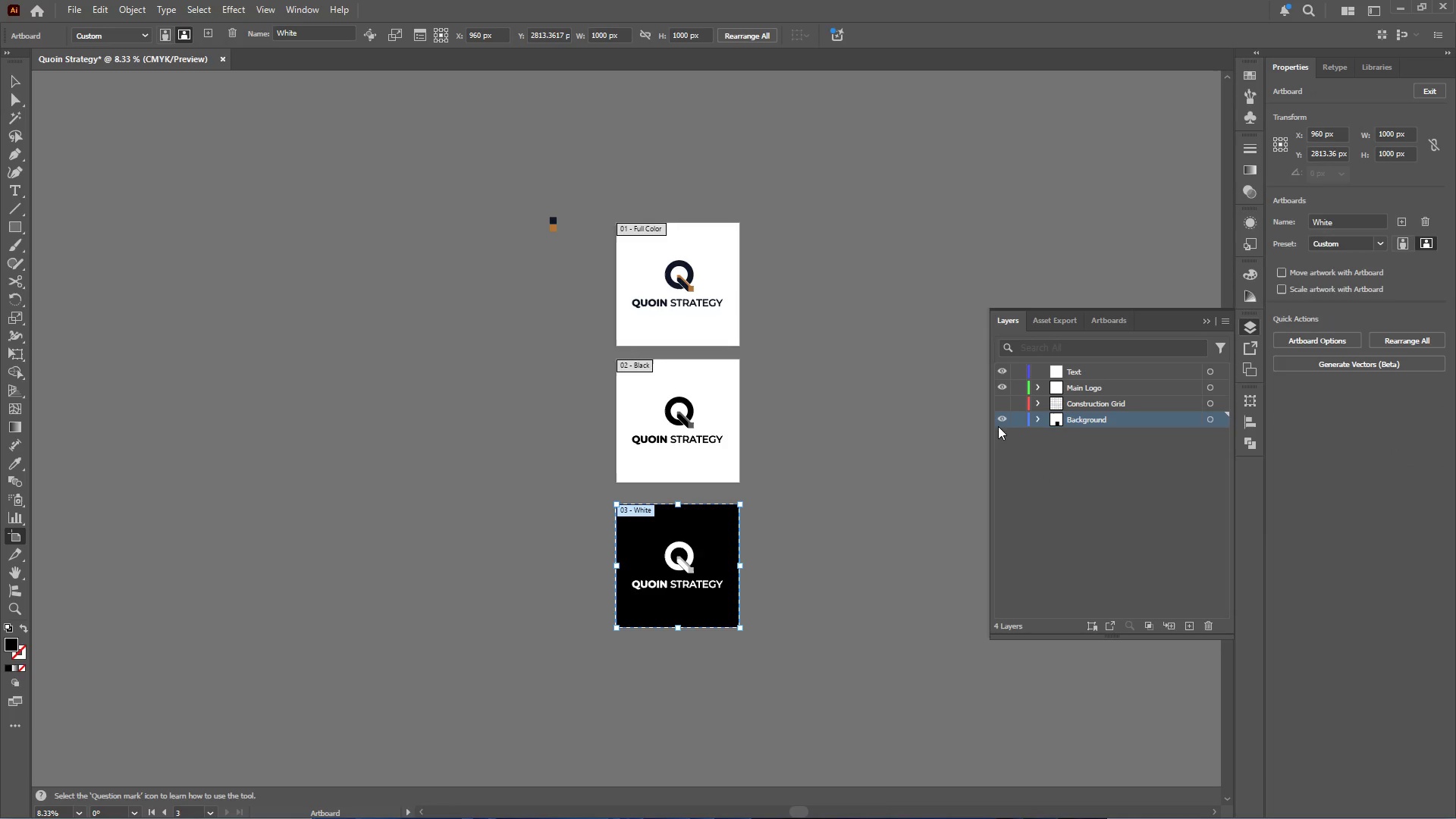 
hold_key(key=Space, duration=0.61)
 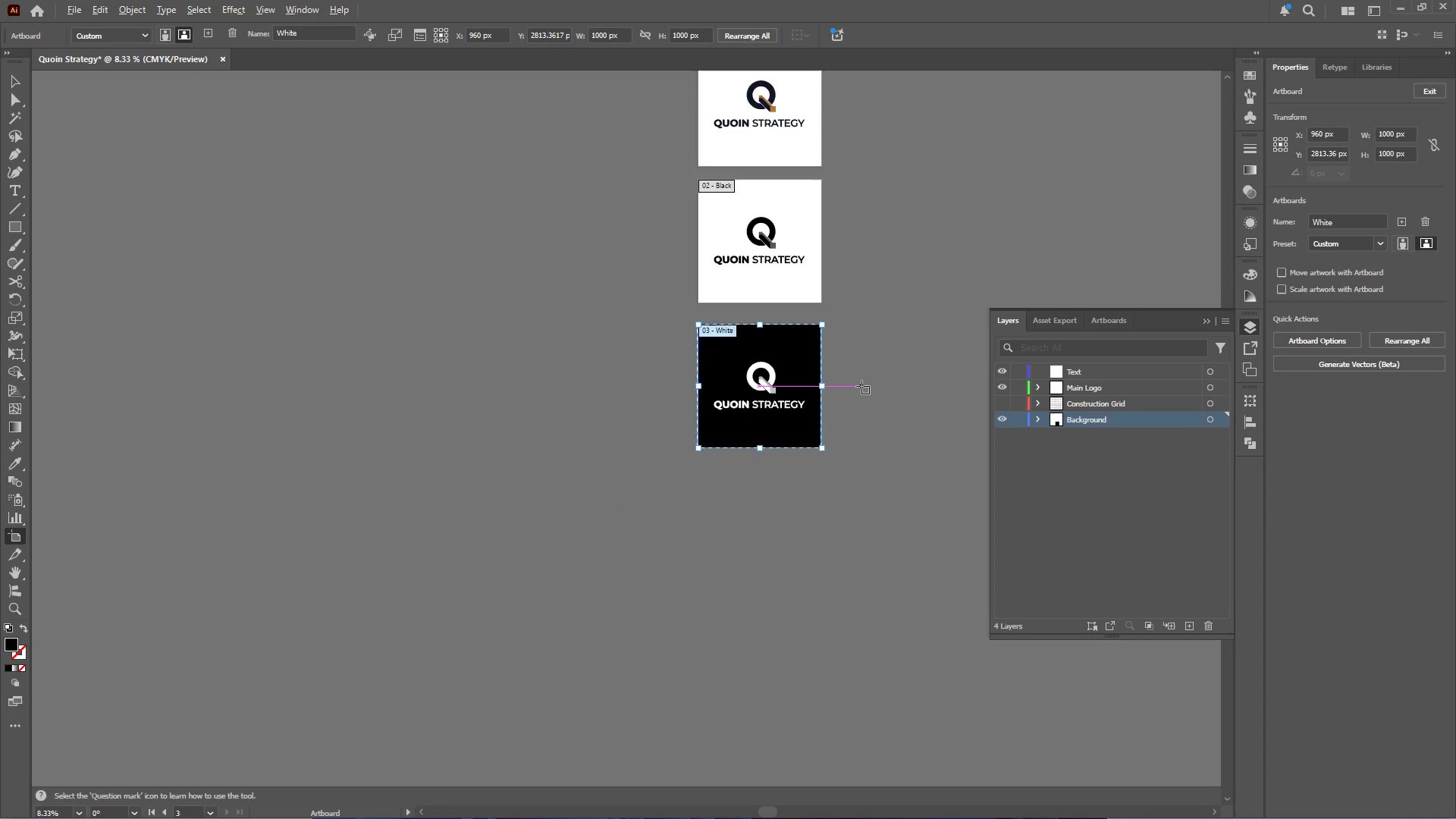 
left_click_drag(start_coordinate=[780, 496], to_coordinate=[861, 316])
 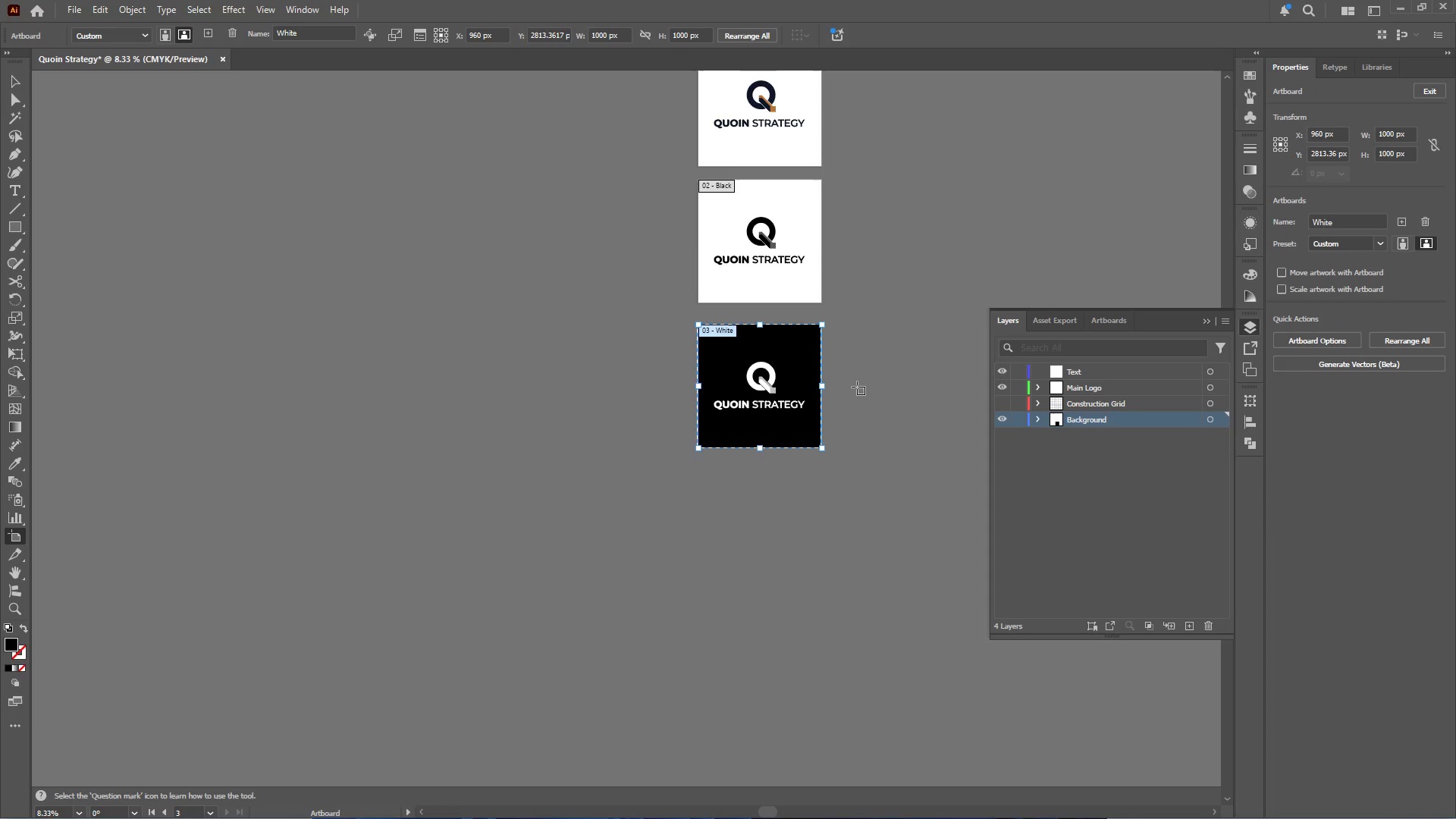 
hold_key(key=AltLeft, duration=0.41)
scroll: coordinate [861, 386], scroll_direction: up, amount: 1.0
 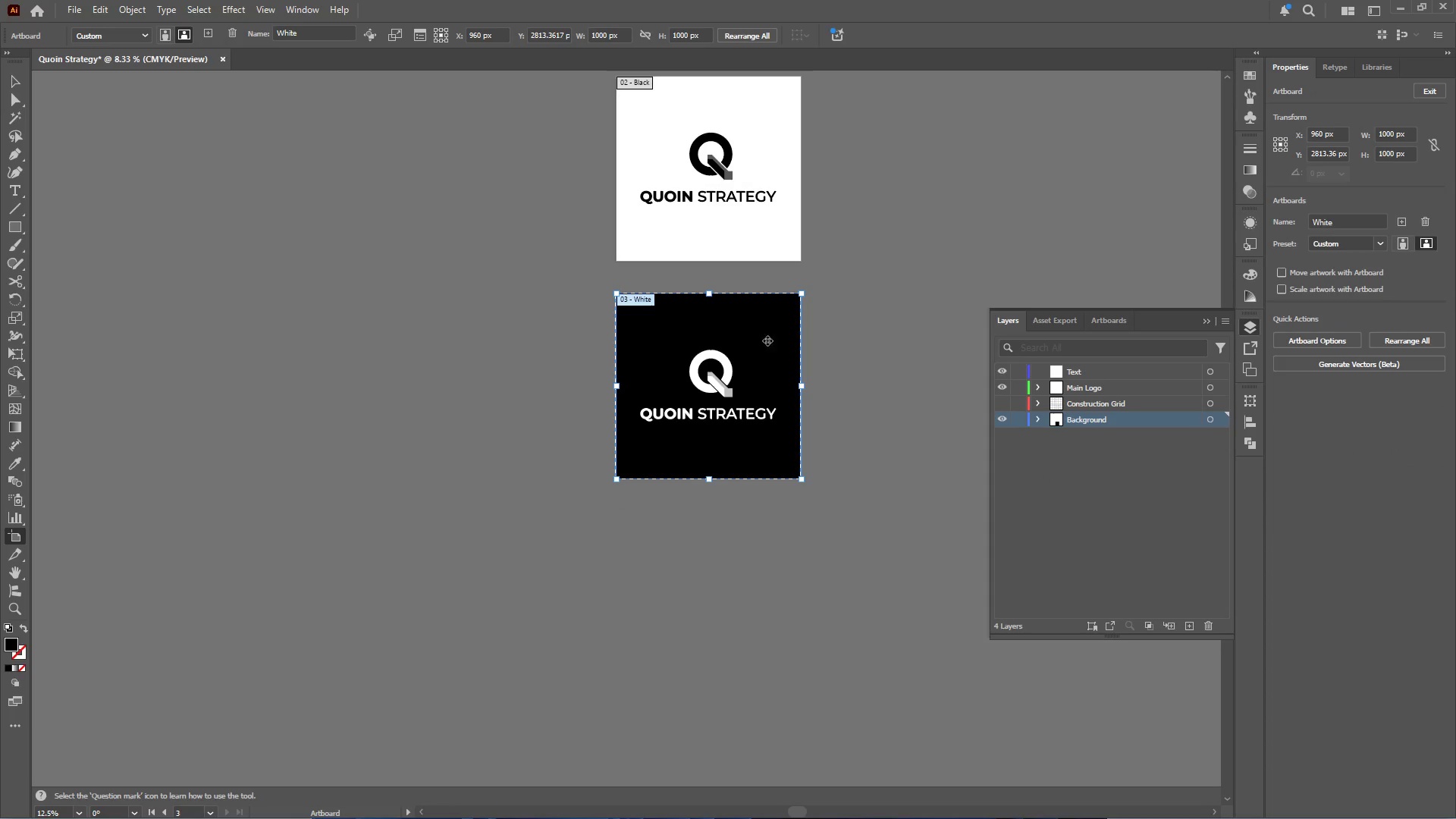 
scroll: coordinate [742, 305], scroll_direction: down, amount: 3.0
 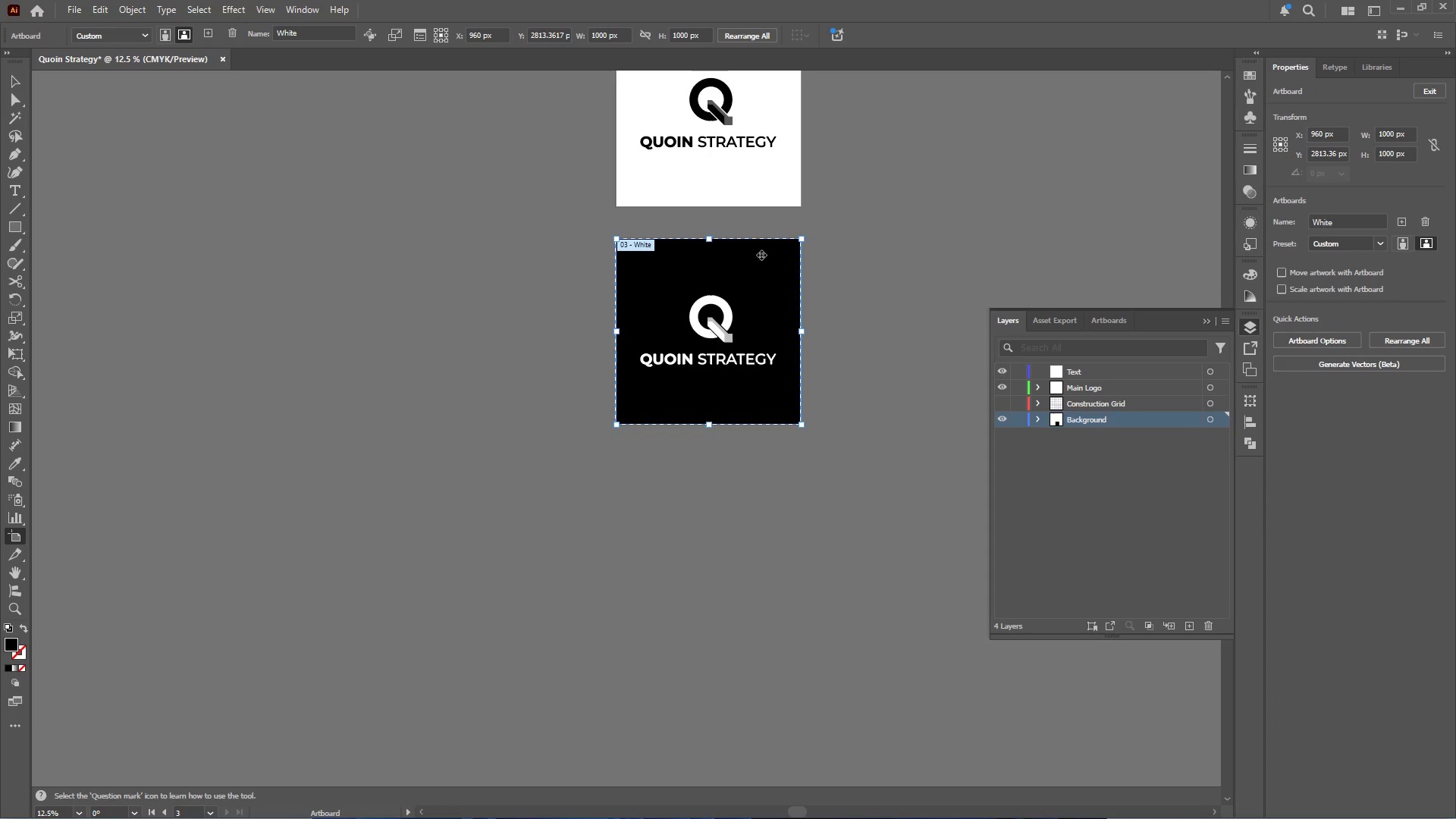 
left_click([768, 201])
 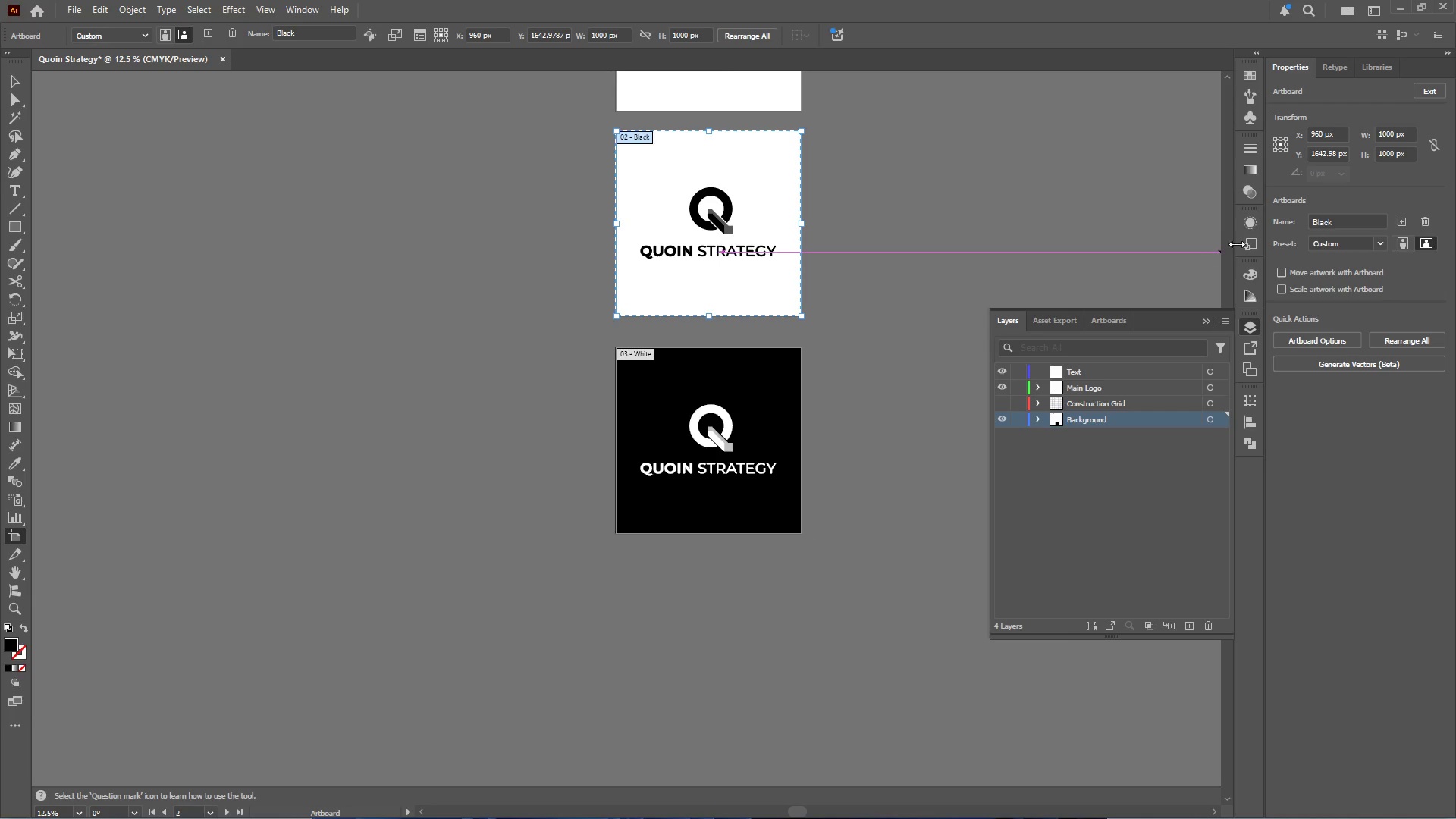 
scroll: coordinate [764, 254], scroll_direction: up, amount: 6.0
 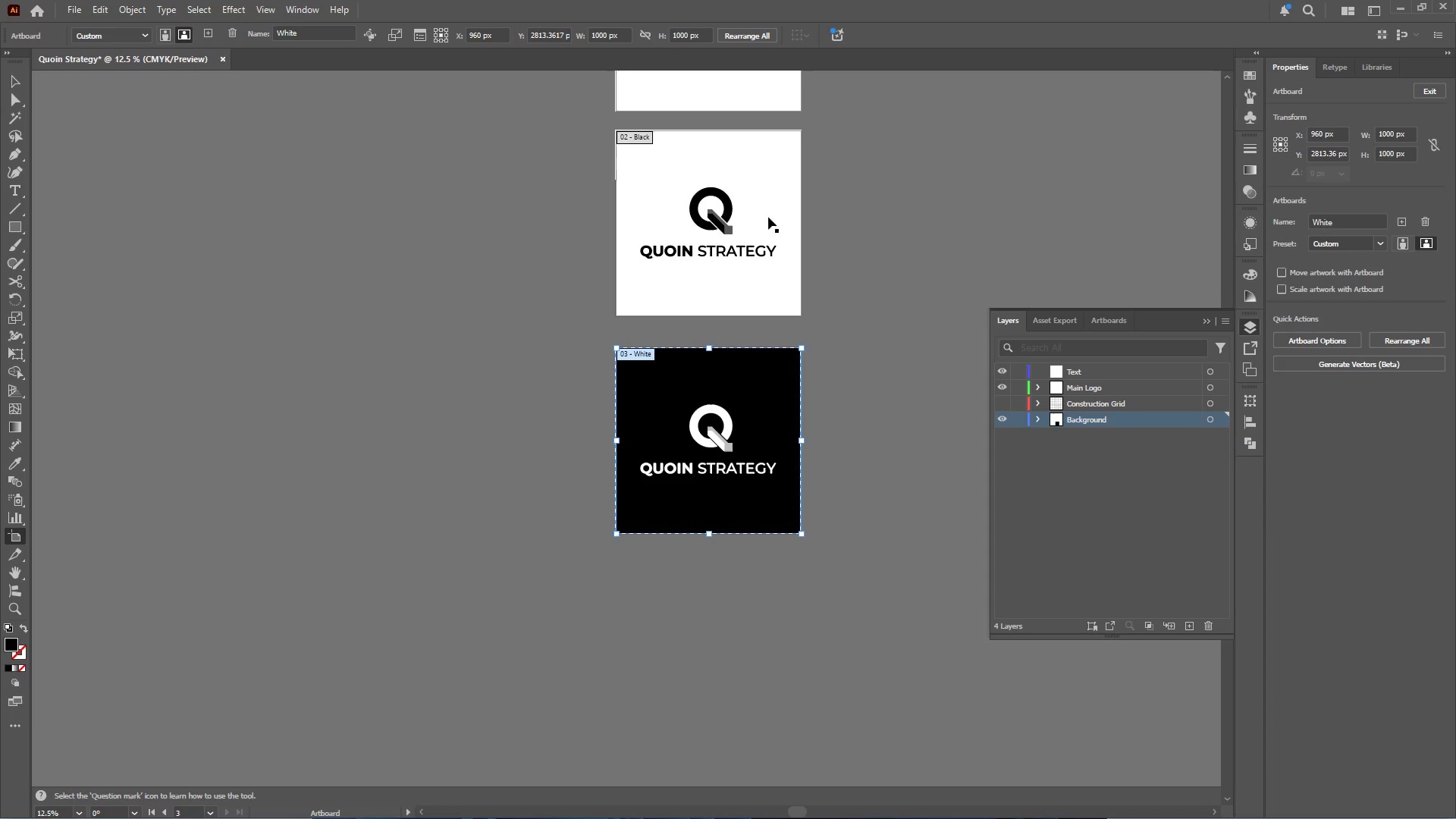 
left_click([1284, 270])
 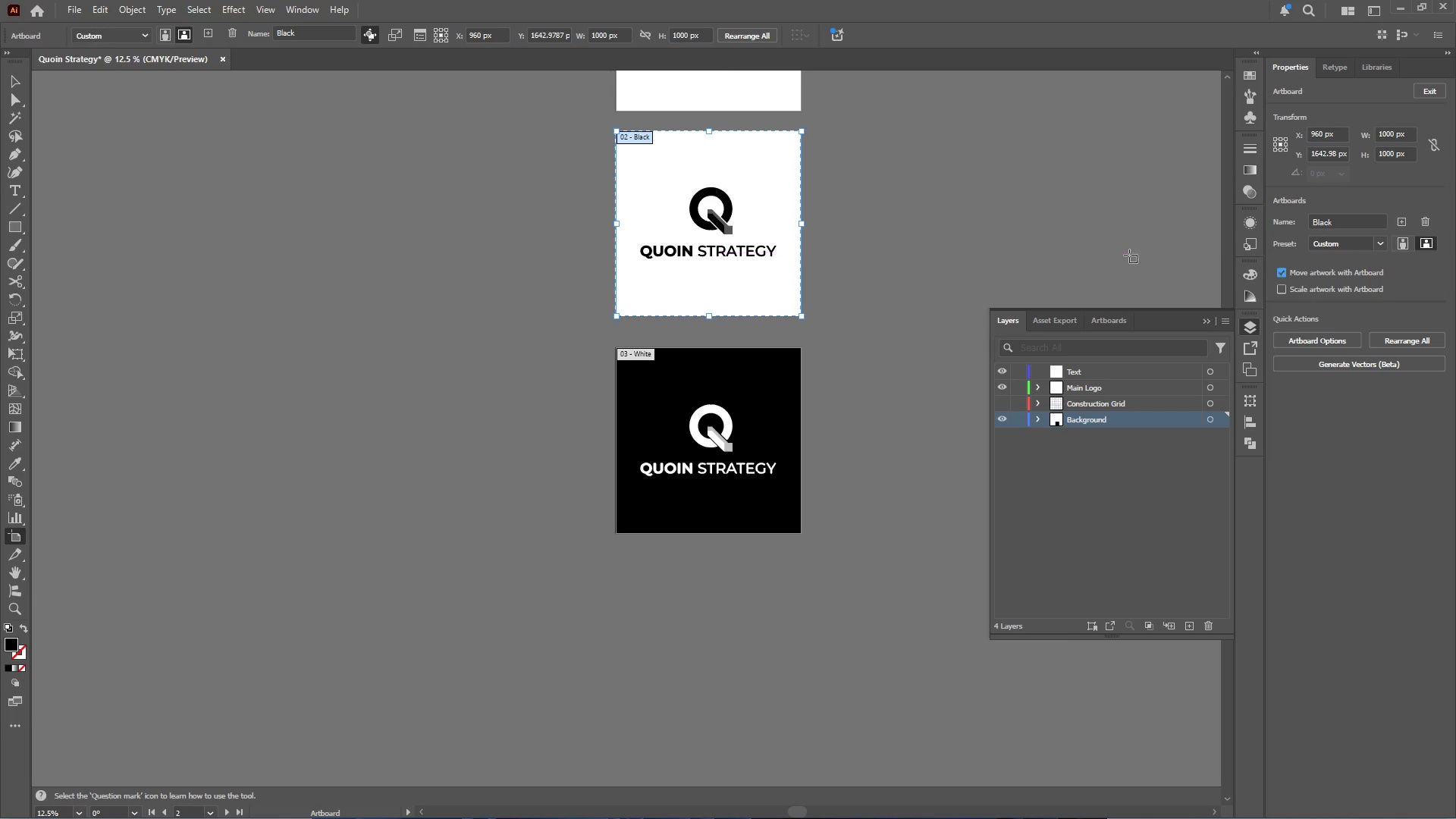 
hold_key(key=AltLeft, duration=0.36)
 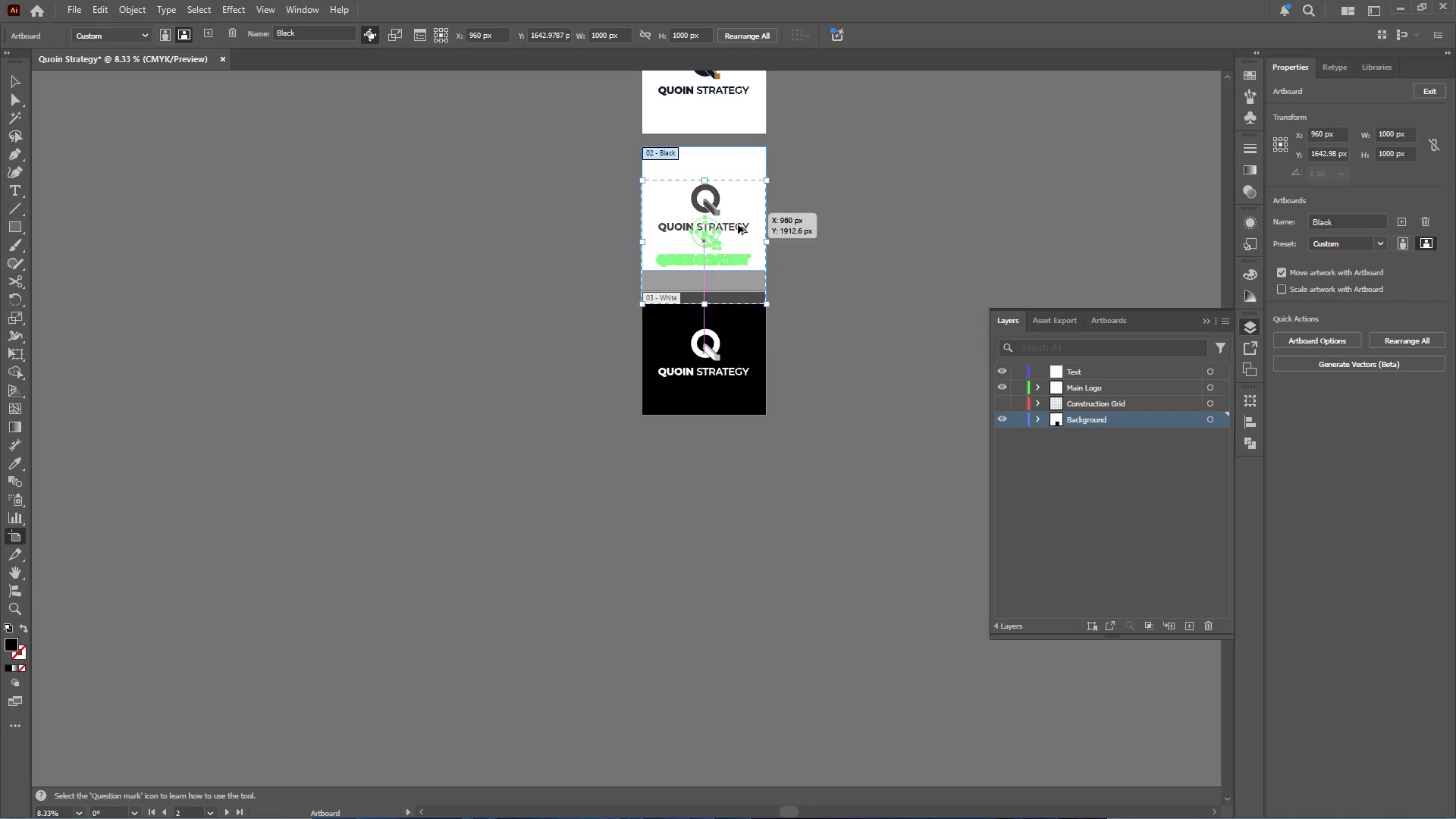 
hold_key(key=AltLeft, duration=1.67)
 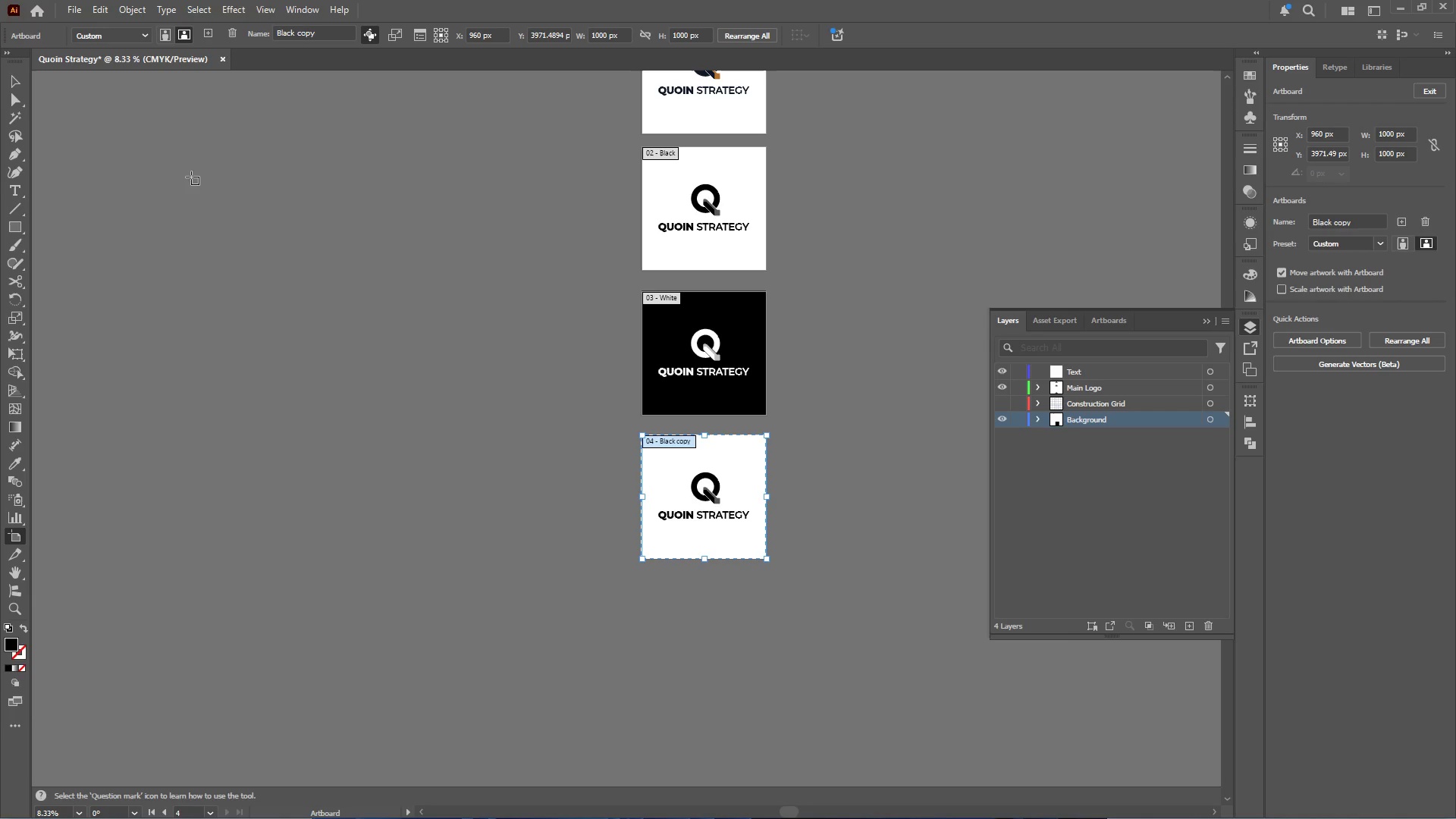 
scroll: coordinate [695, 178], scroll_direction: down, amount: 1.0
 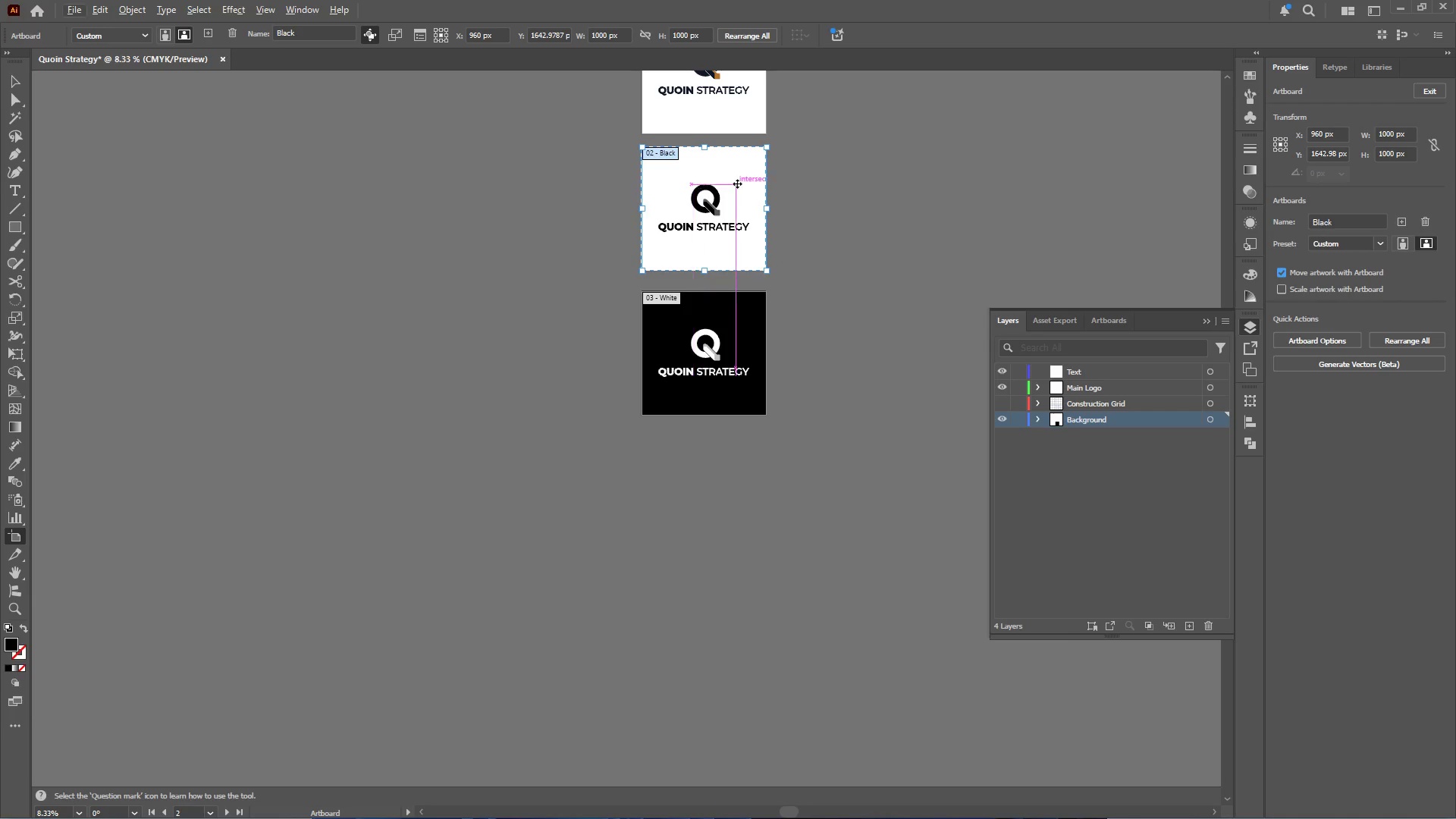 
left_click_drag(start_coordinate=[738, 180], to_coordinate=[738, 468])
 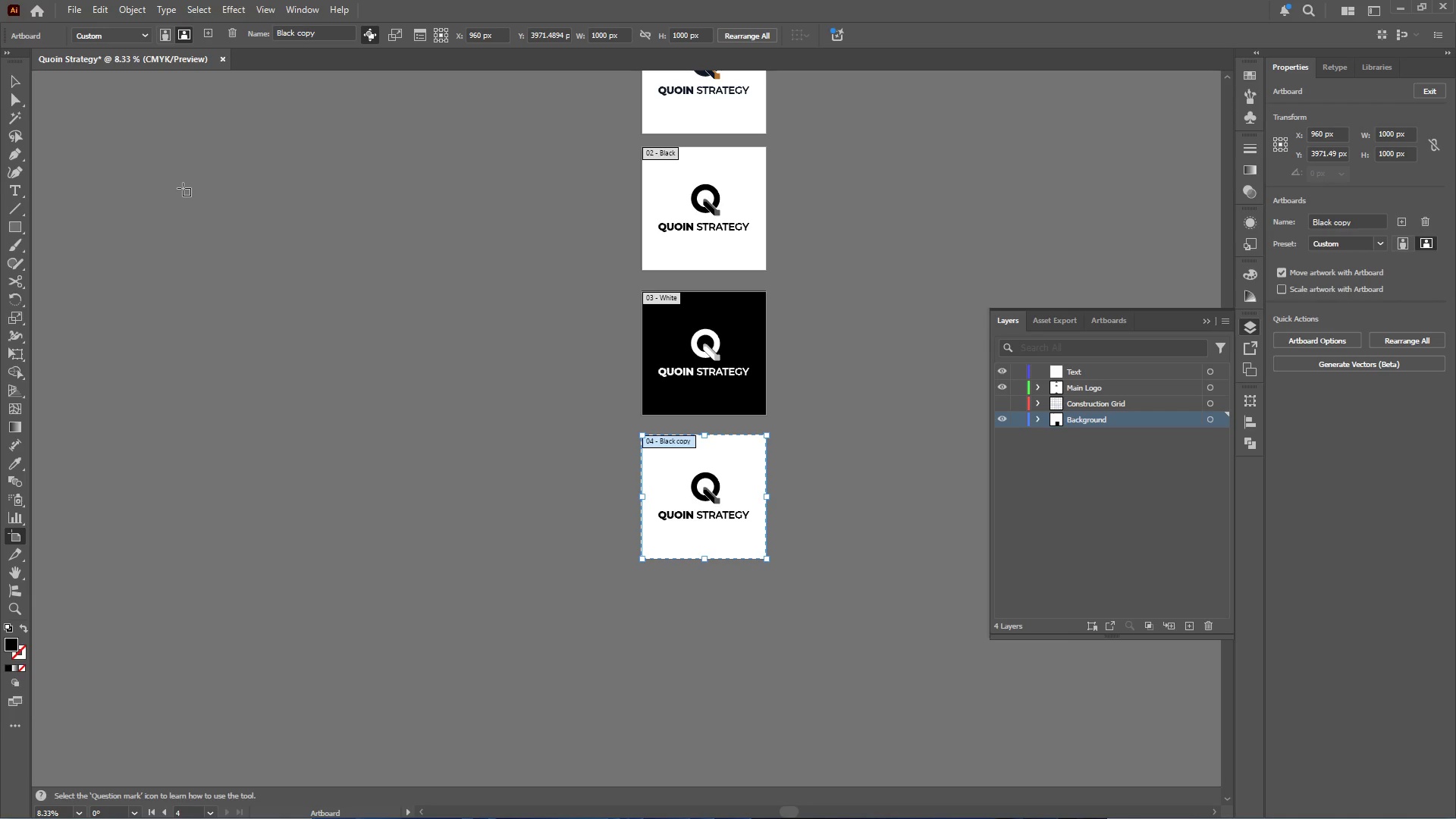 
hold_key(key=ShiftLeft, duration=1.51)
 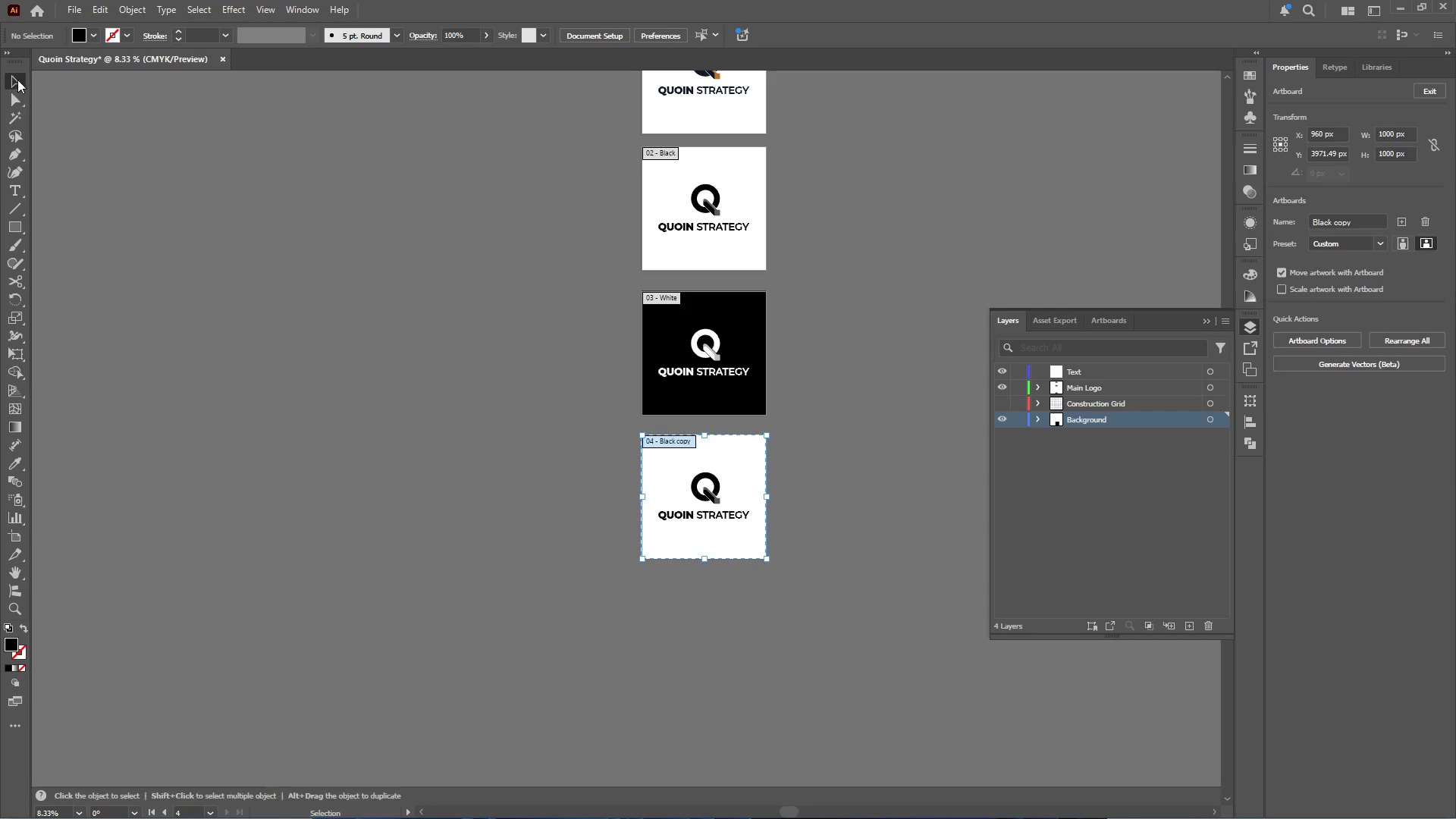 
hold_key(key=AltLeft, duration=0.44)
scroll: coordinate [716, 506], scroll_direction: up, amount: 3.0
 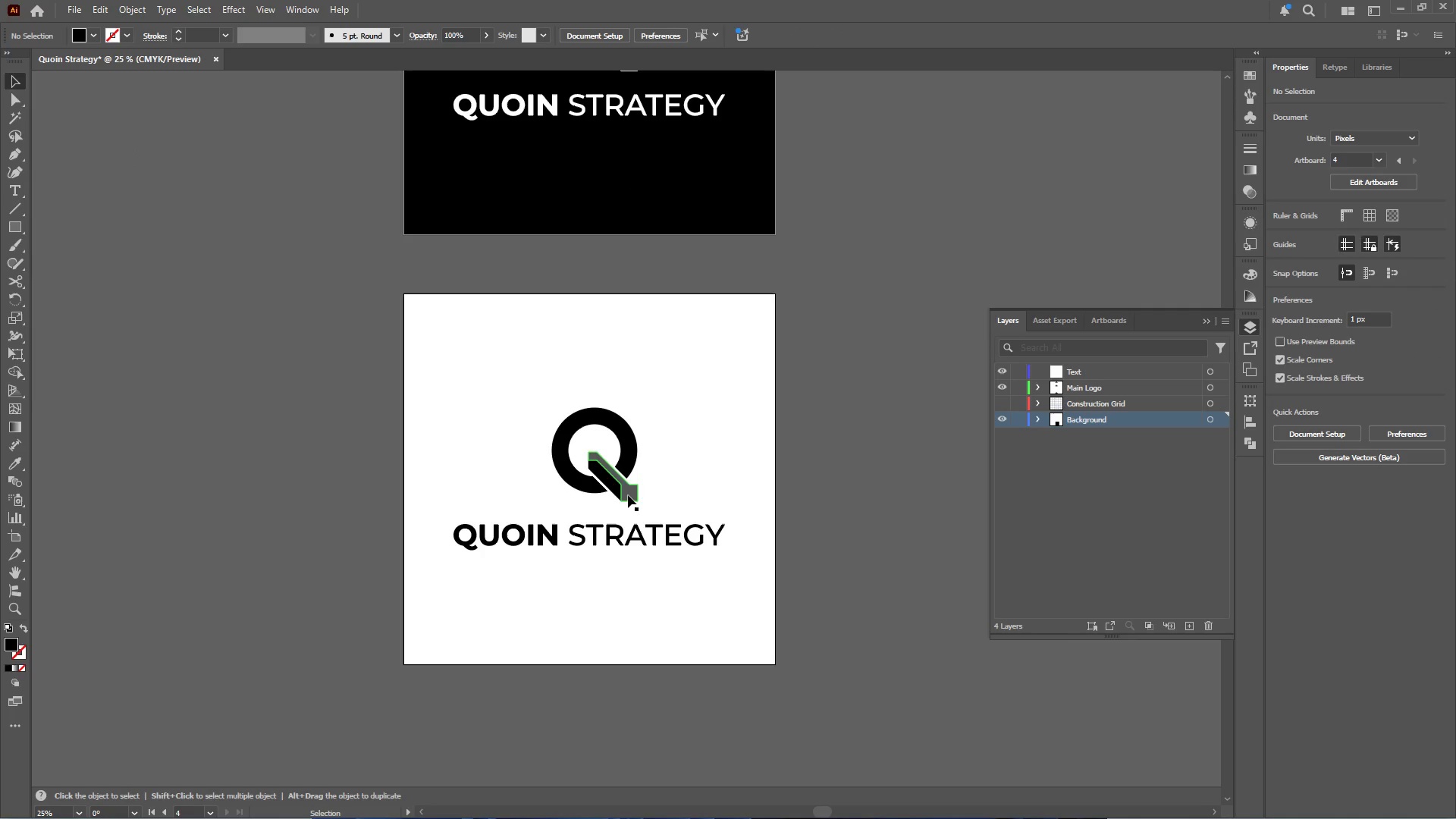 
left_click([628, 491])
 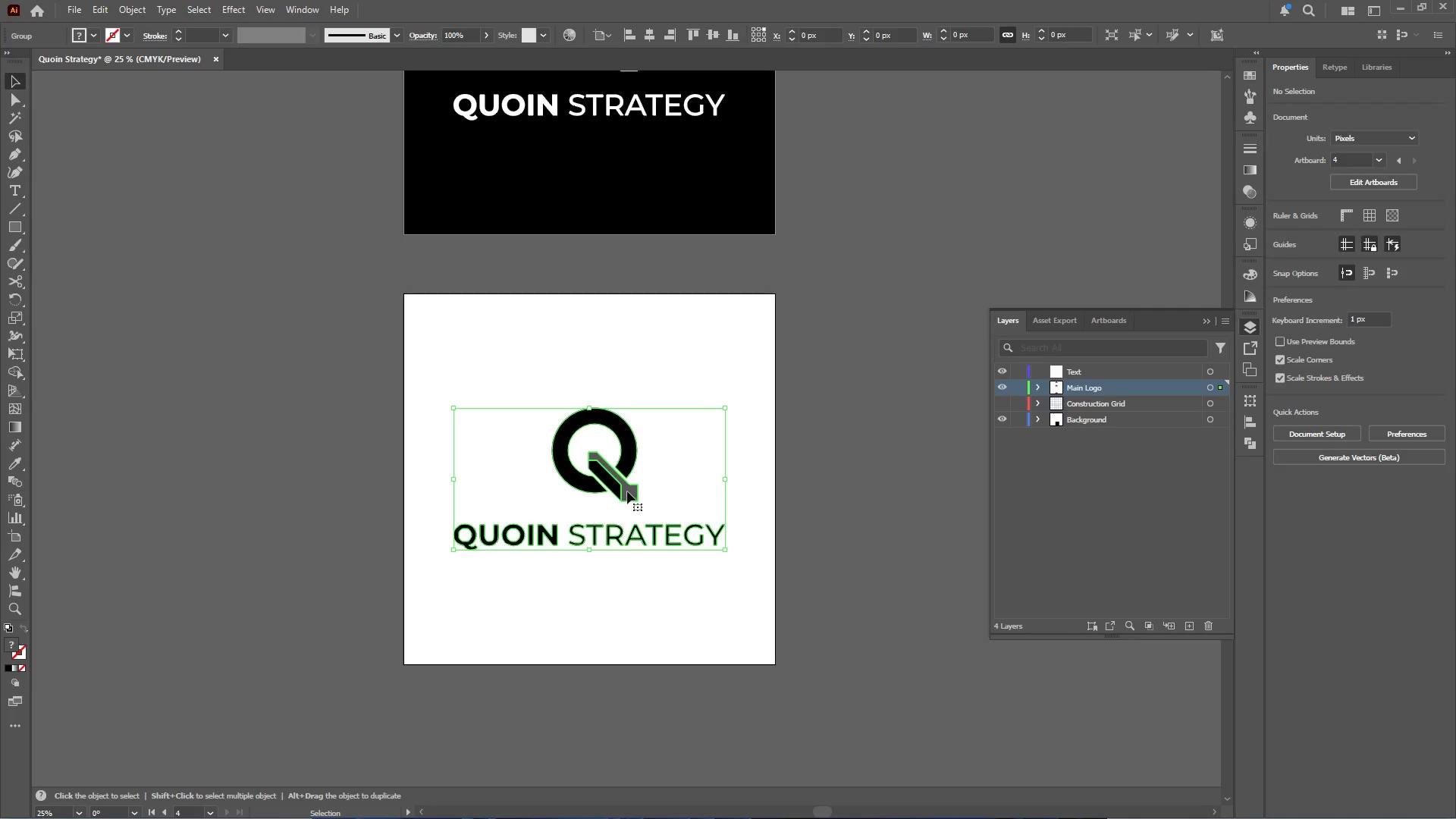 
hold_key(key=AltLeft, duration=0.5)
scroll: coordinate [607, 500], scroll_direction: up, amount: 2.0
 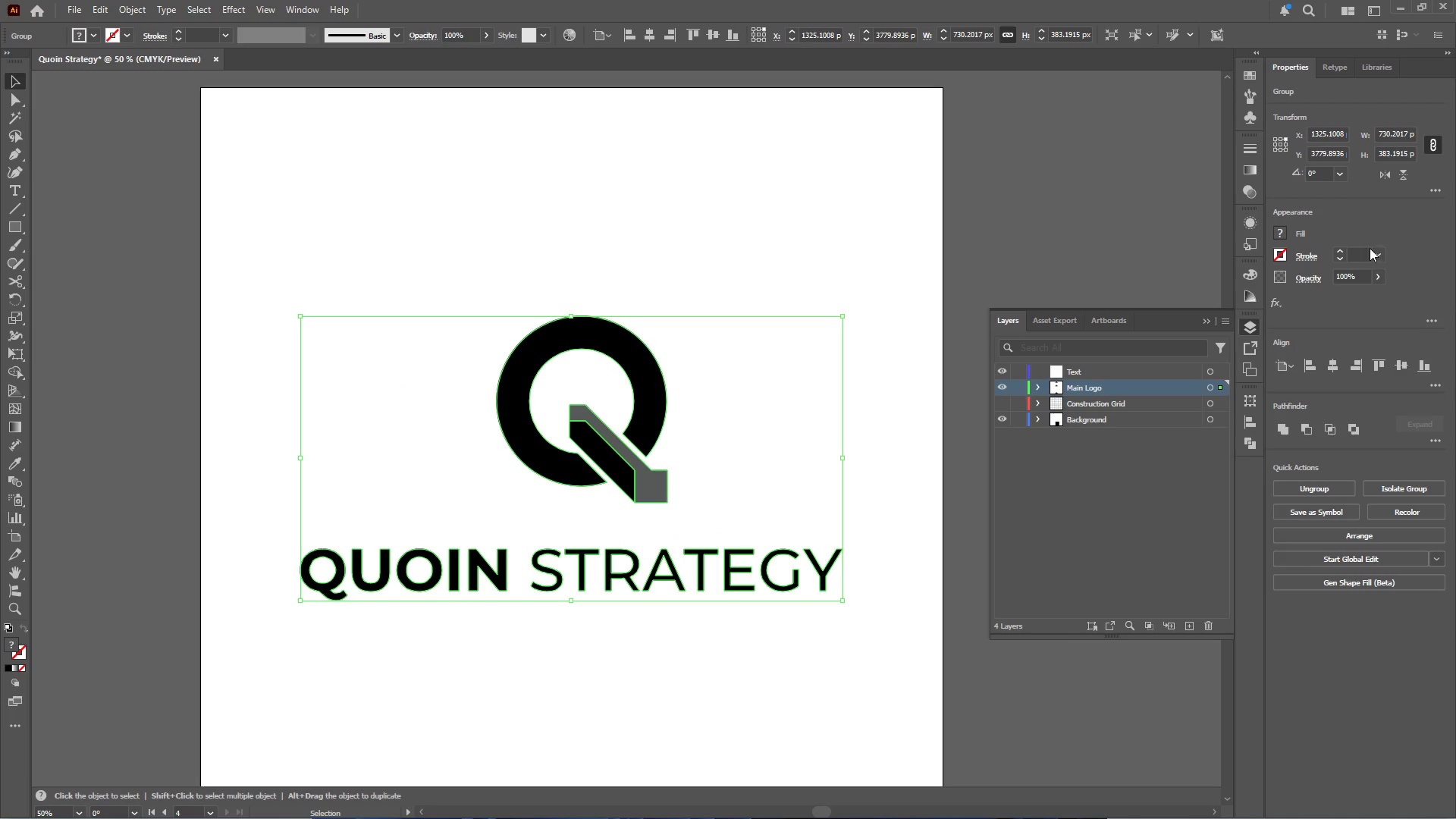 
key(Shift+X)
 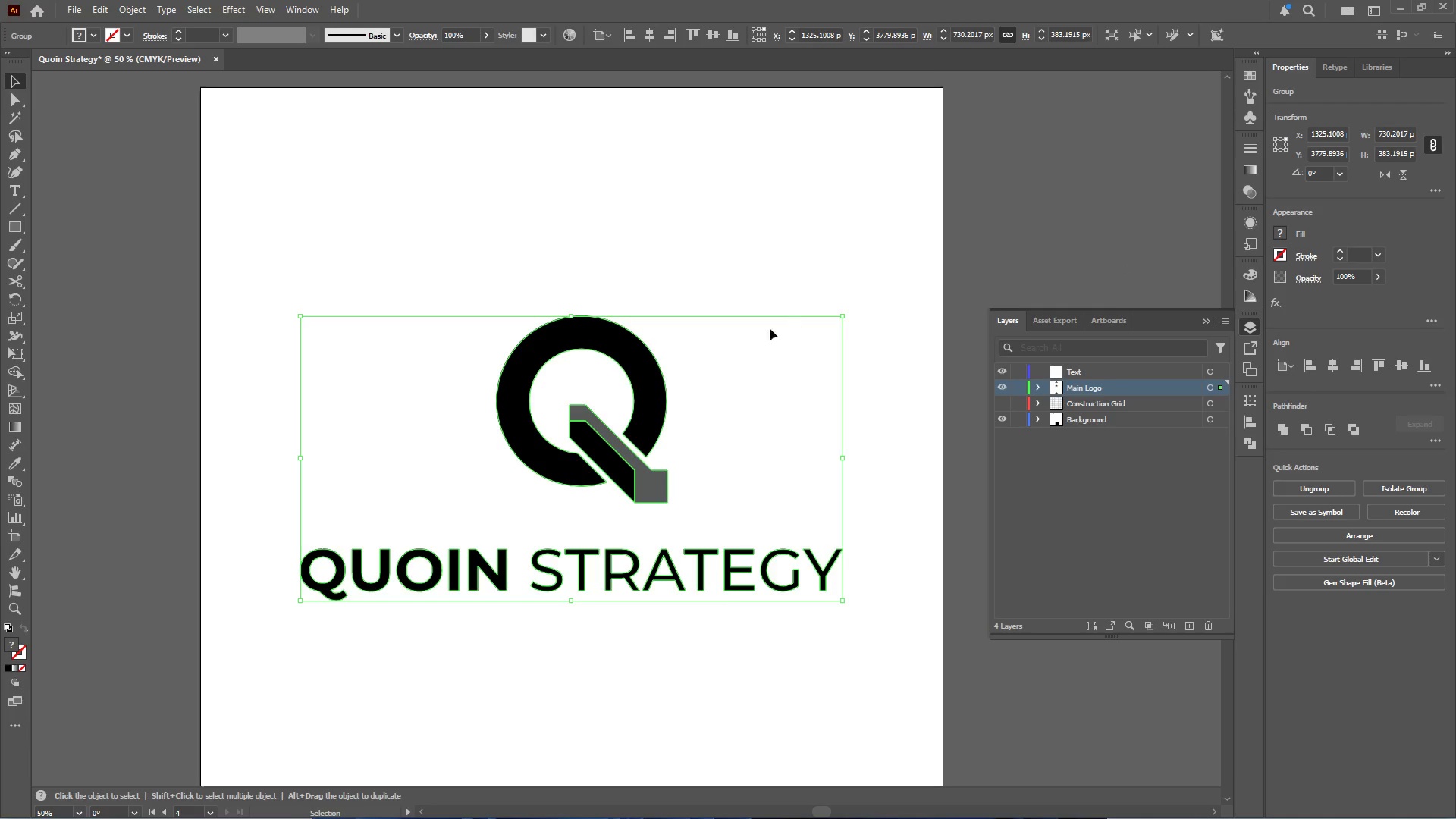 
key(Shift+X)
 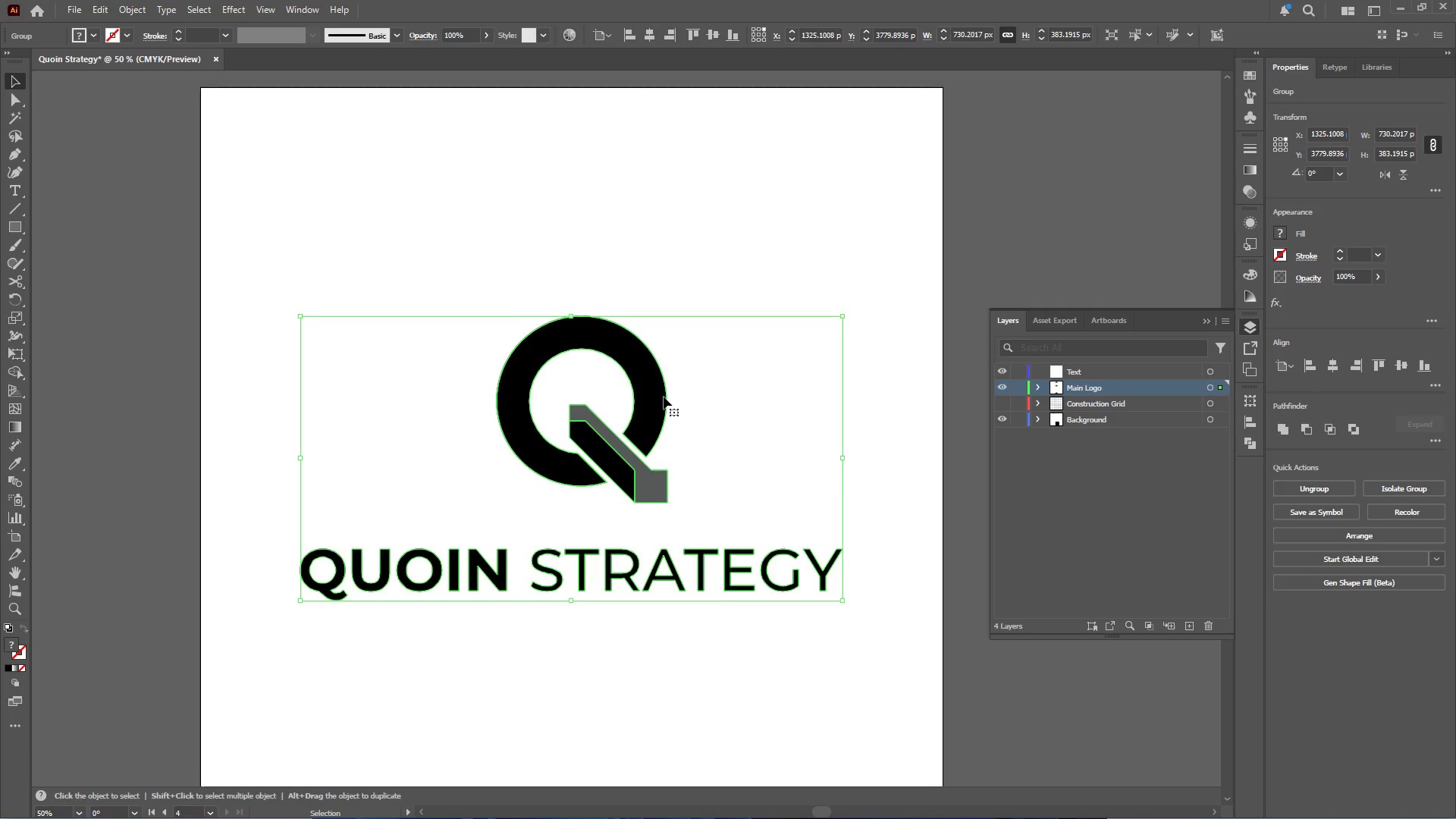 
left_click([664, 397])
 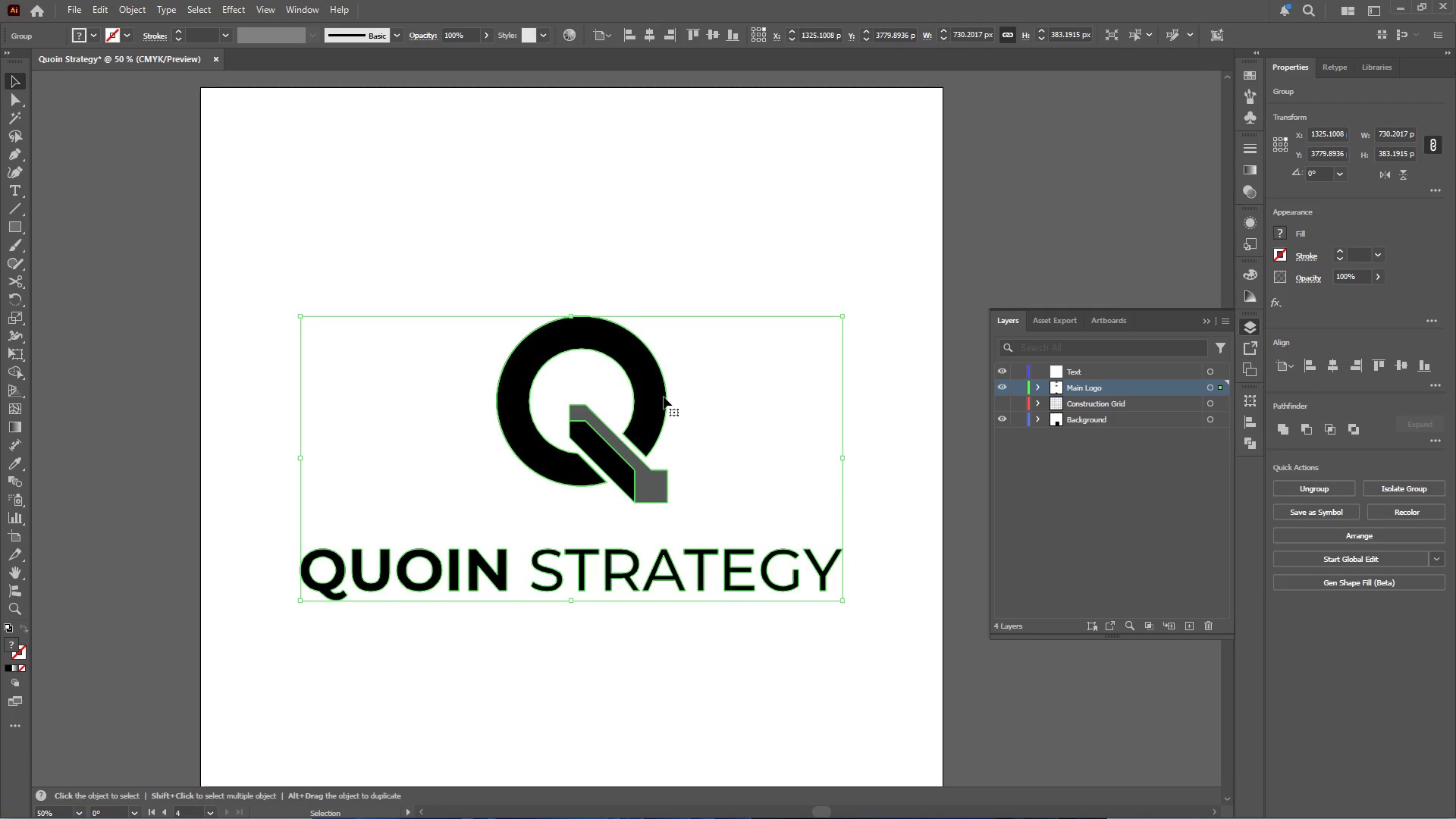 
key(I)
 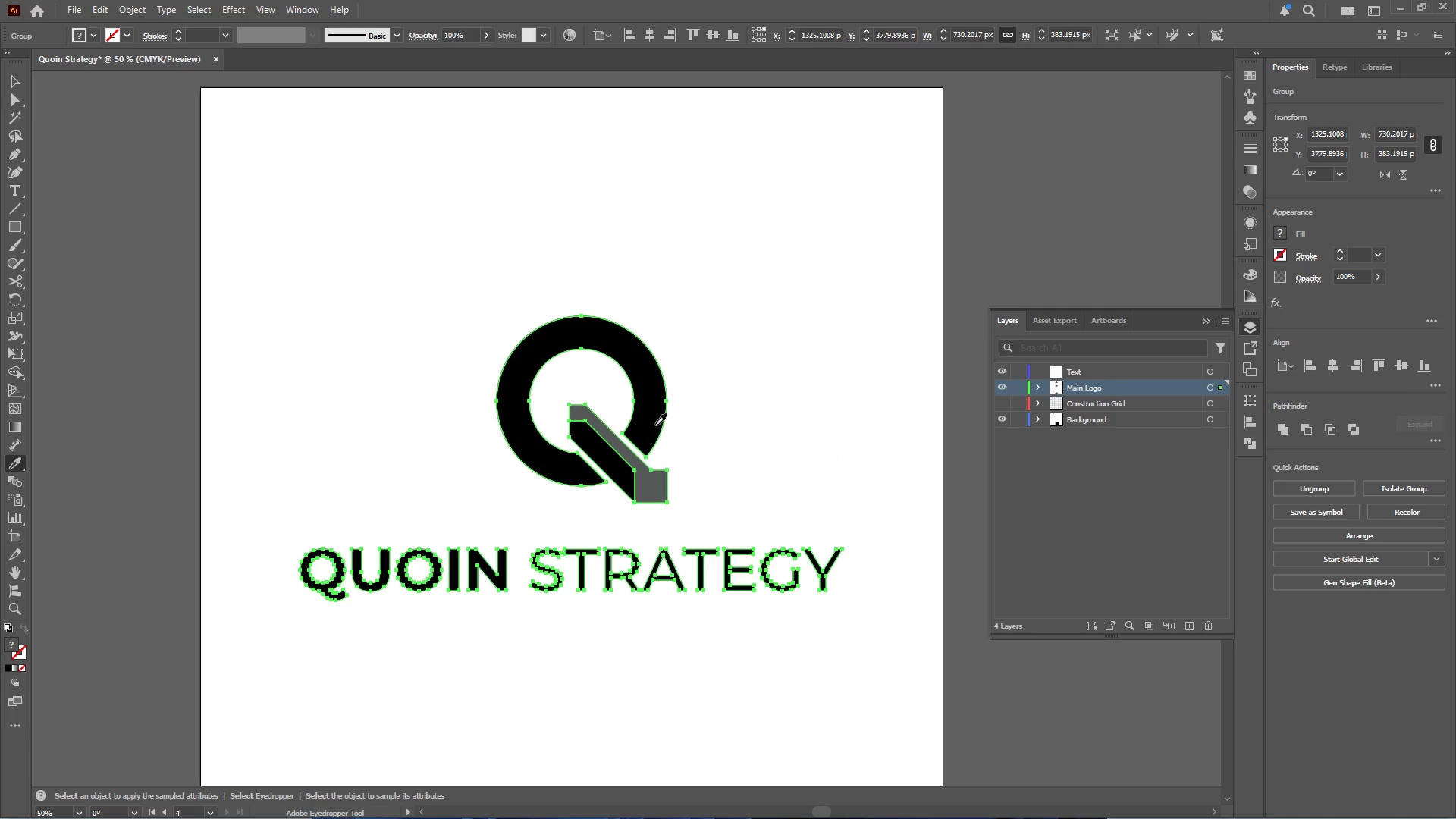 
left_click([656, 420])
 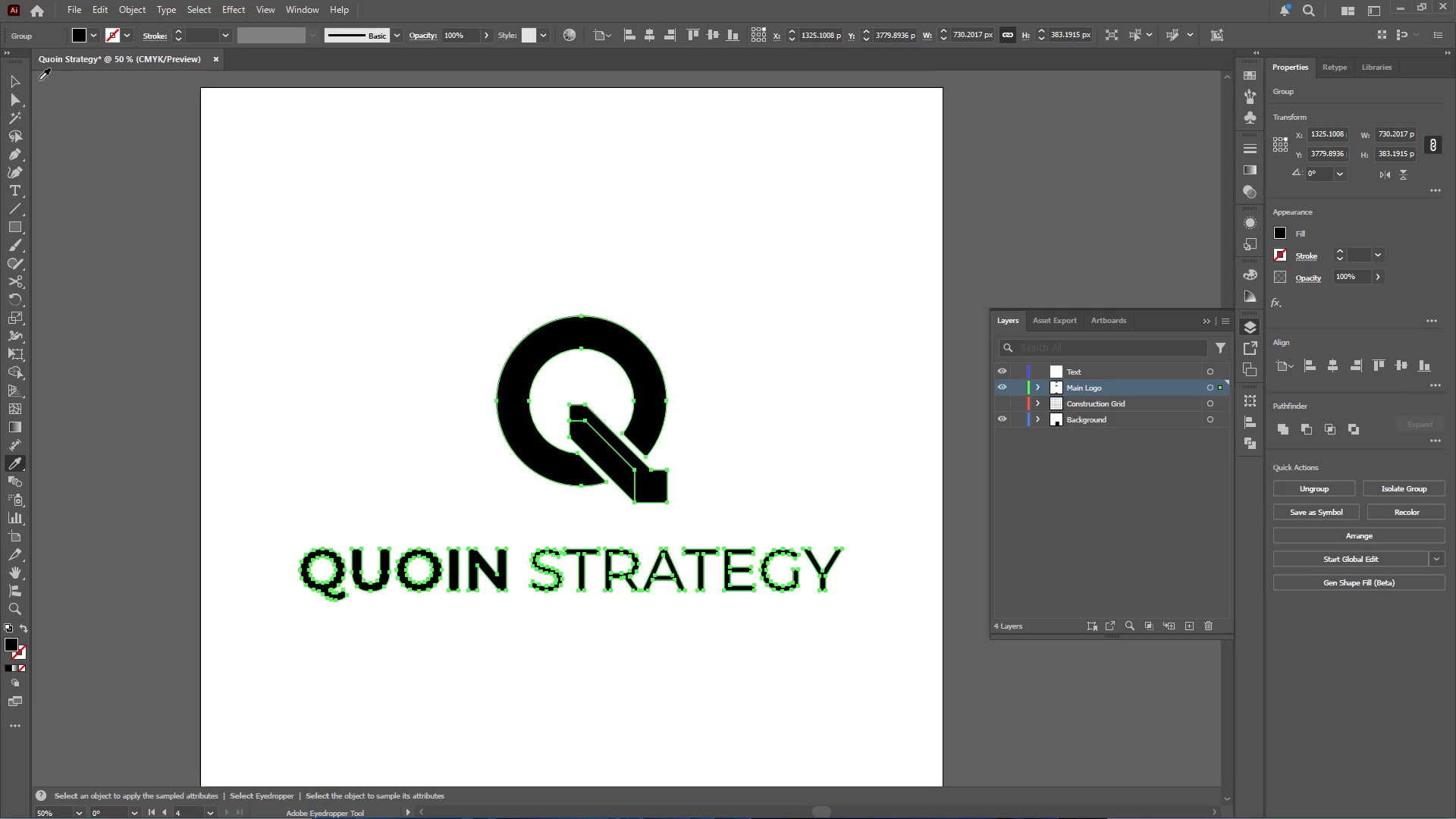 
left_click([15, 83])
 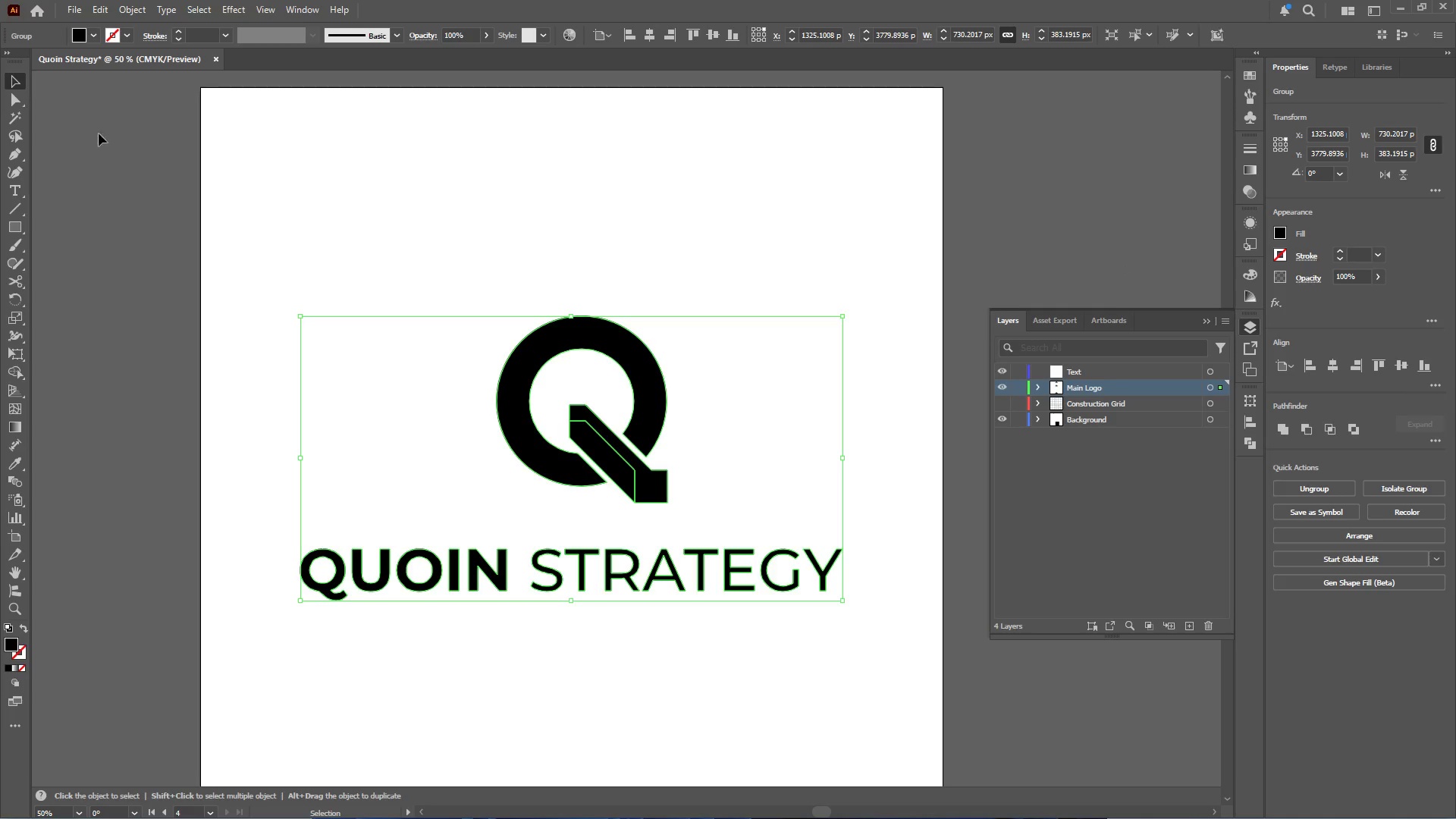 
key(Shift+X)
 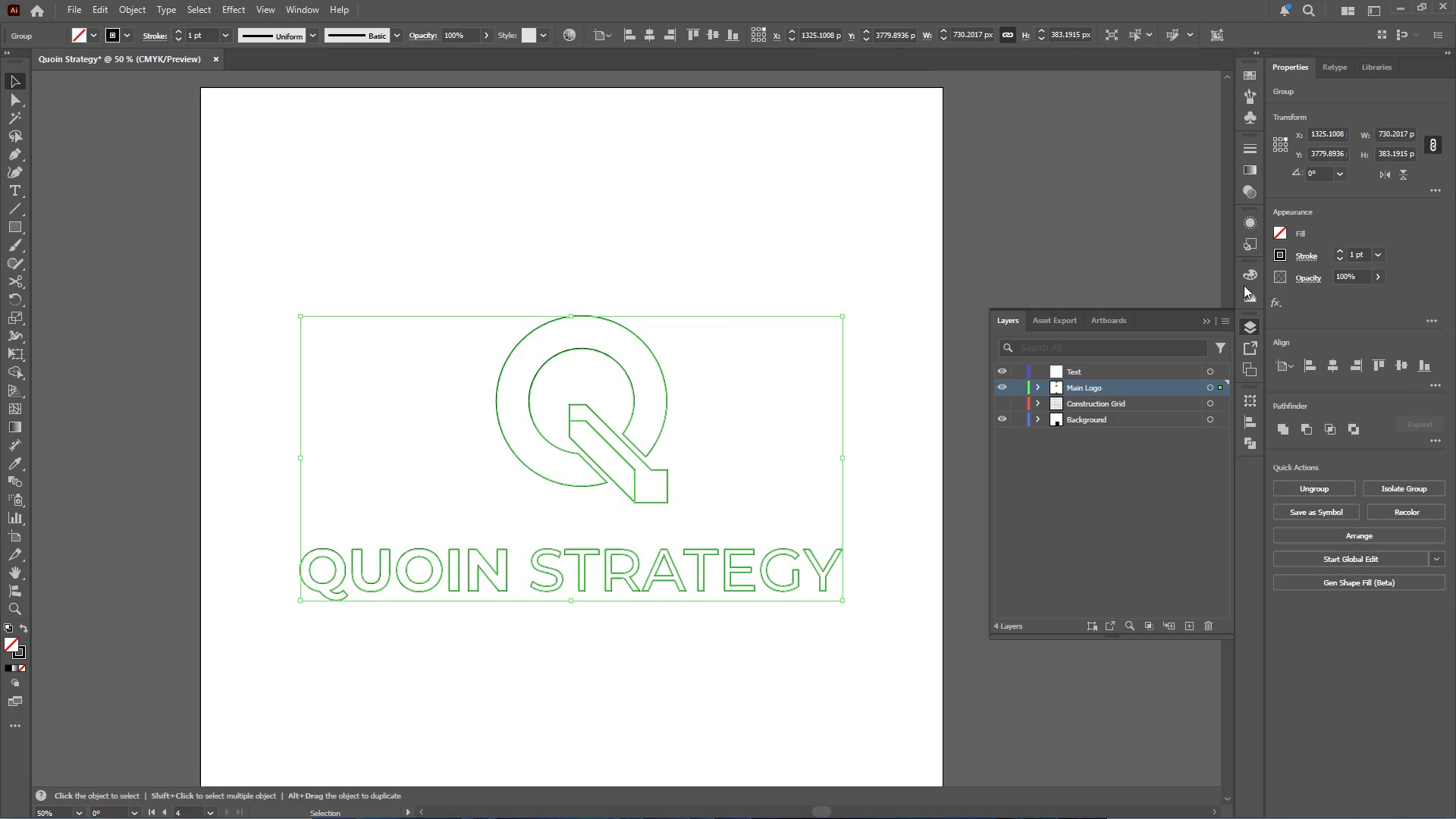 
left_click([1031, 247])
 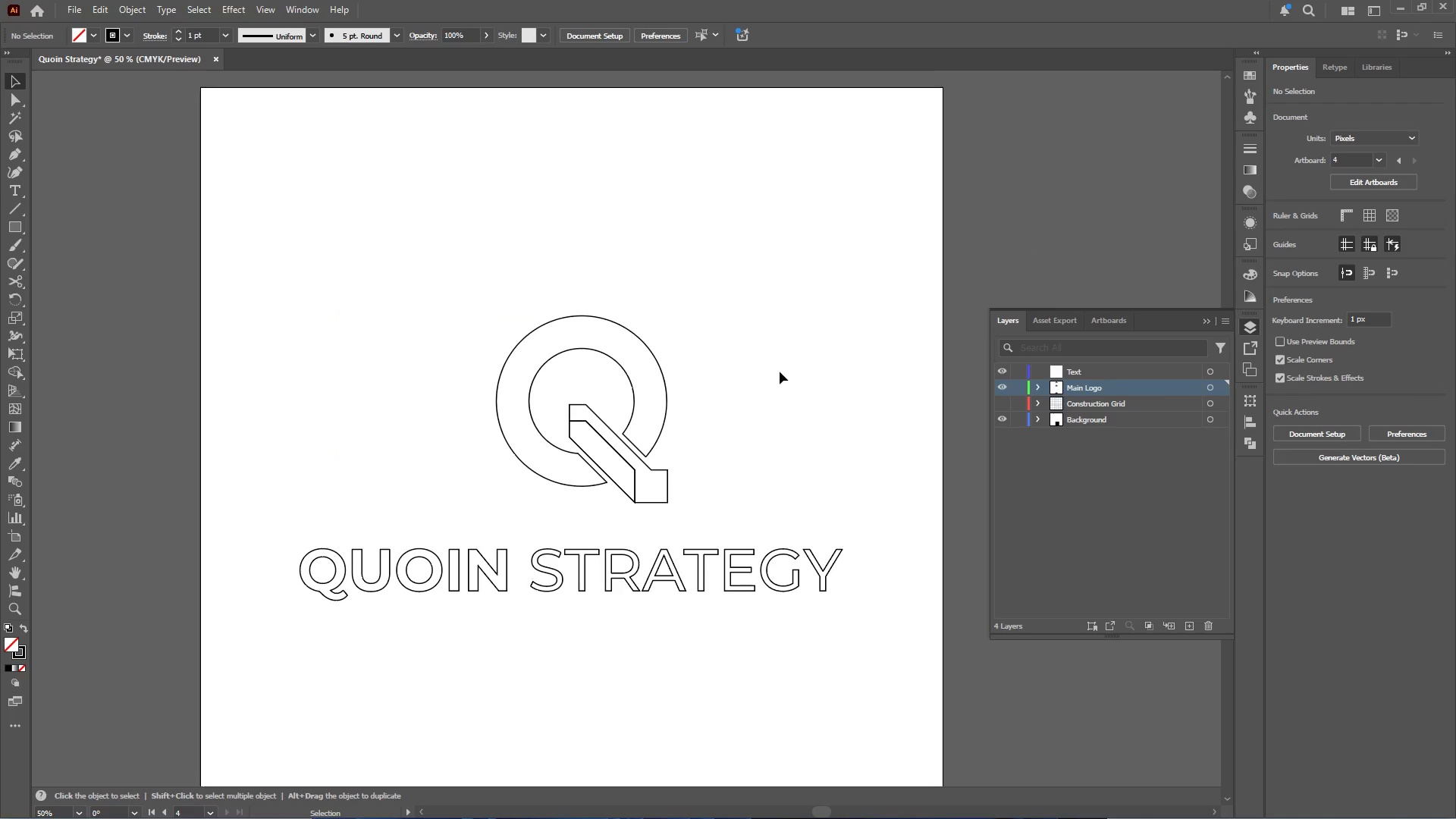 
hold_key(key=AltLeft, duration=0.66)
scroll: coordinate [670, 452], scroll_direction: down, amount: 2.0
 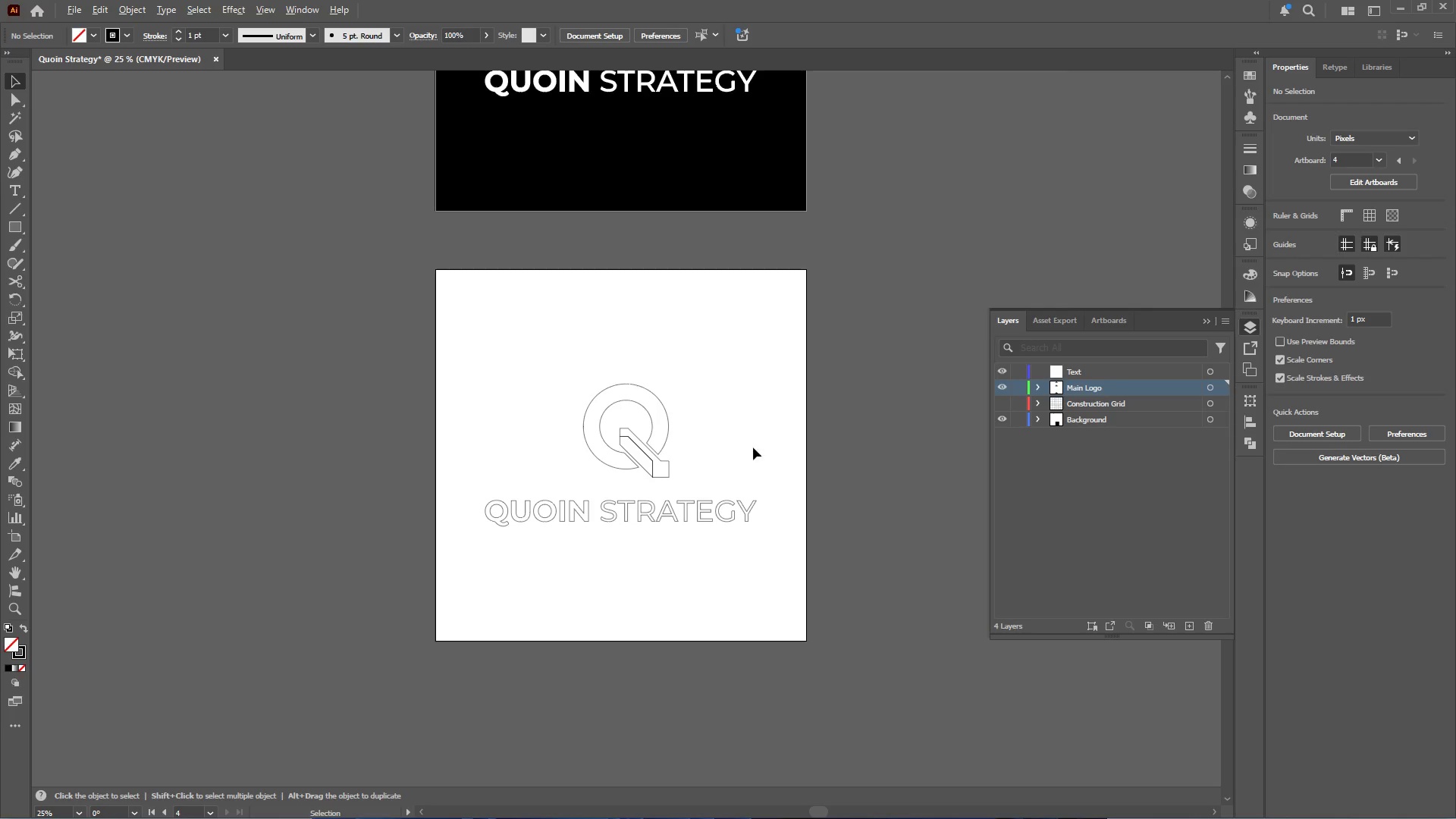 
hold_key(key=AltLeft, duration=0.41)
scroll: coordinate [730, 481], scroll_direction: up, amount: 16.0
 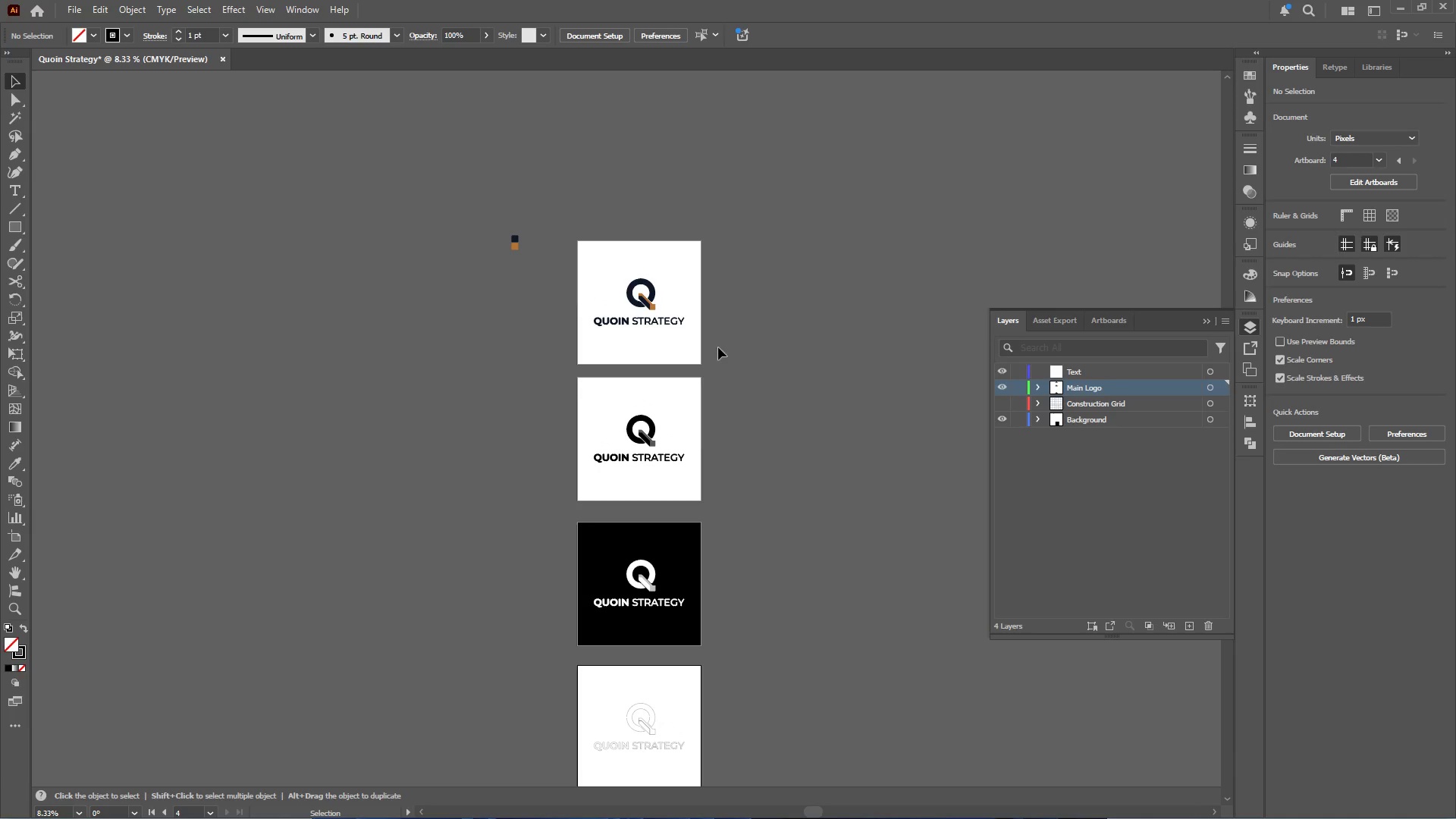 
hold_key(key=AltLeft, duration=0.48)
scroll: coordinate [673, 331], scroll_direction: up, amount: 3.0
 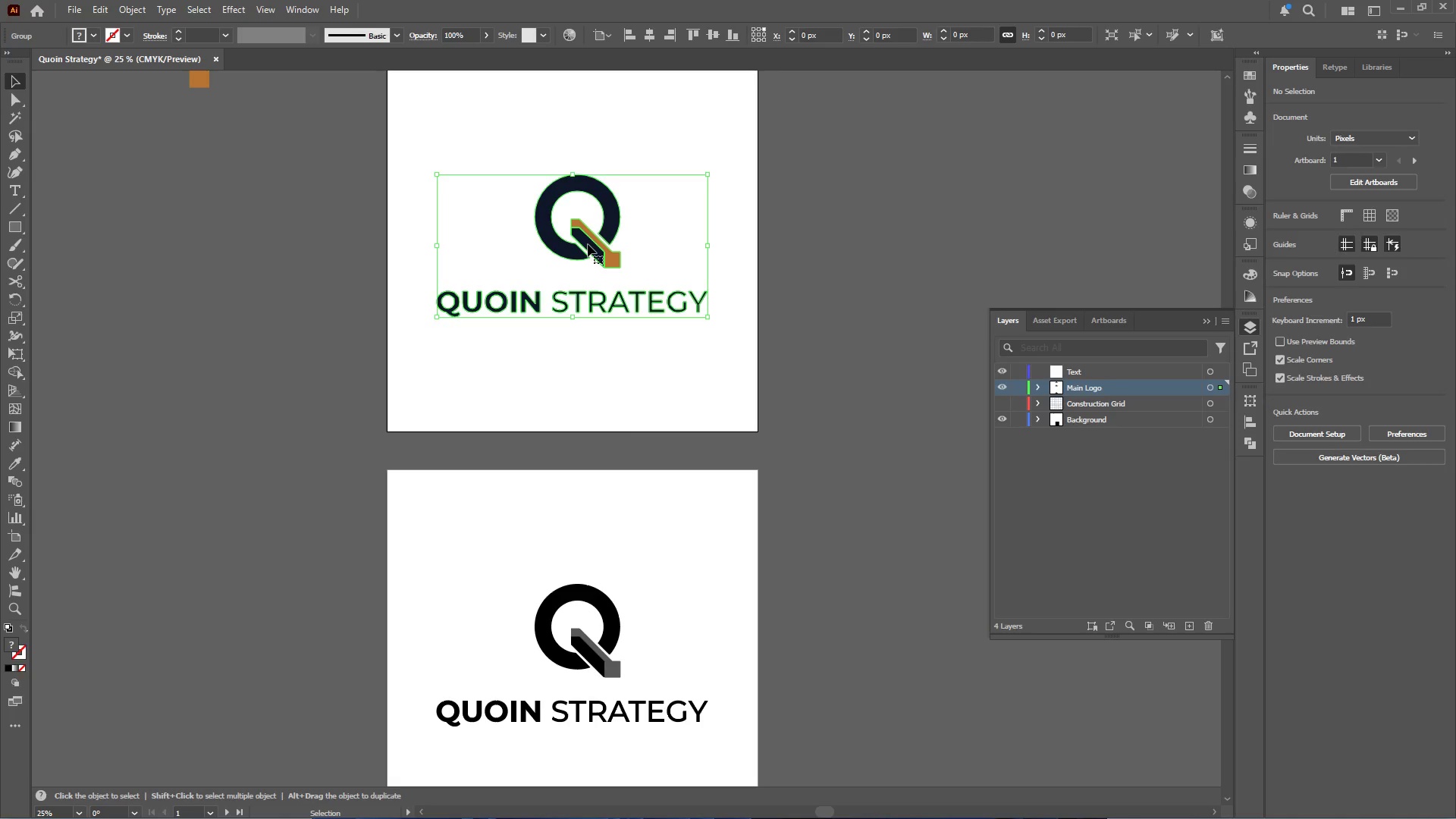 
double_click([588, 244])
 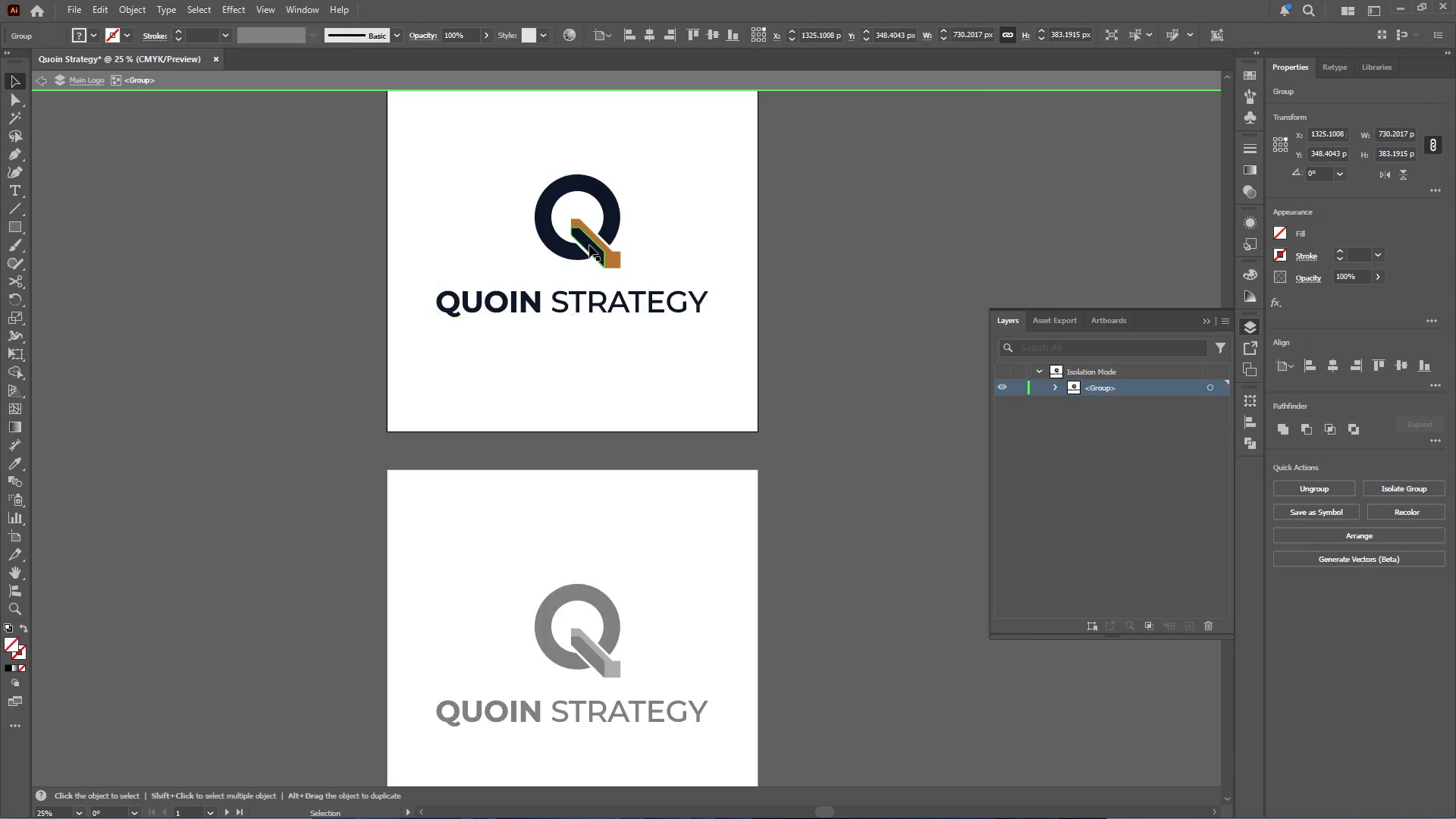 
triple_click([589, 245])
 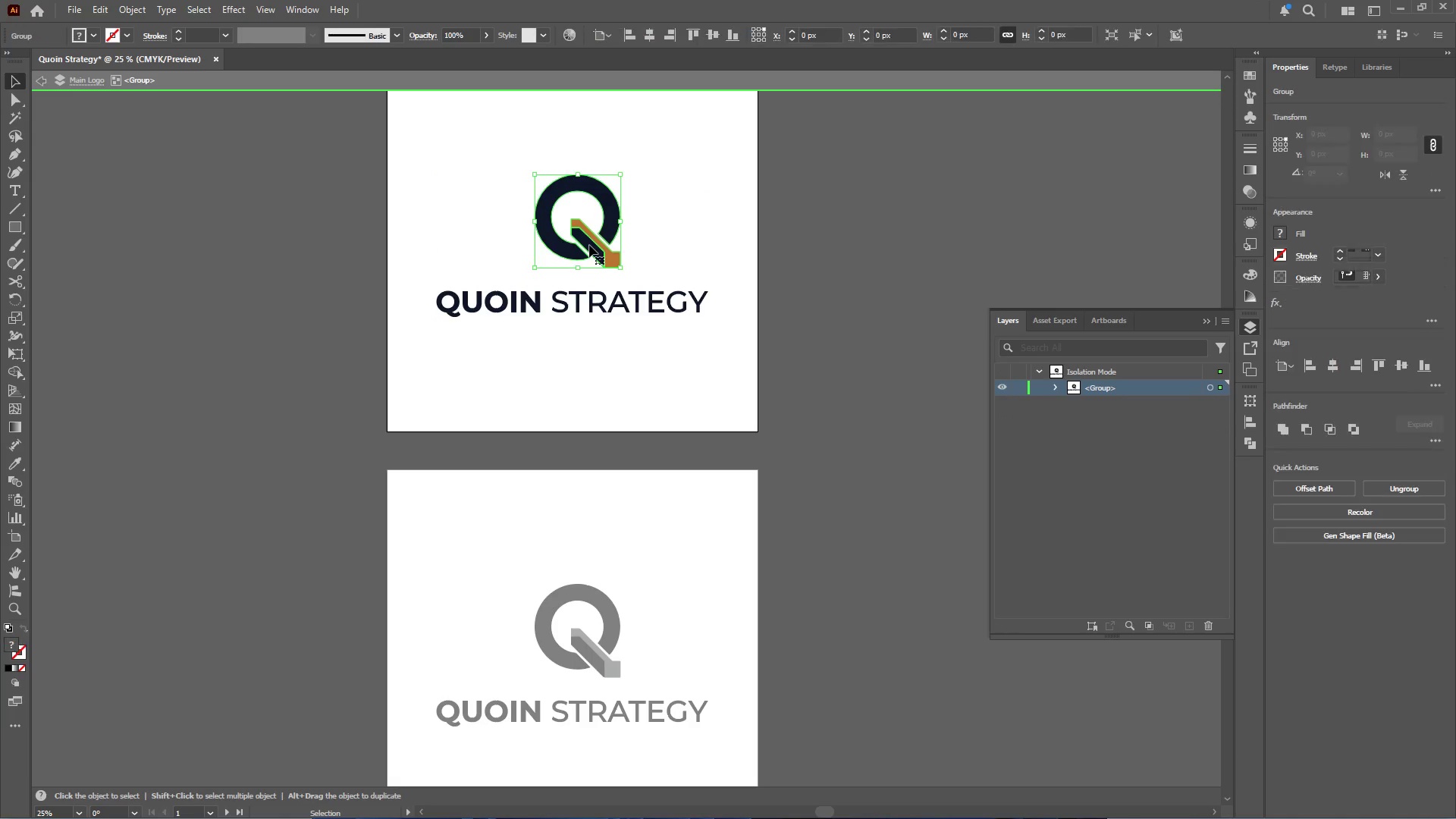 
key(Control+C)
 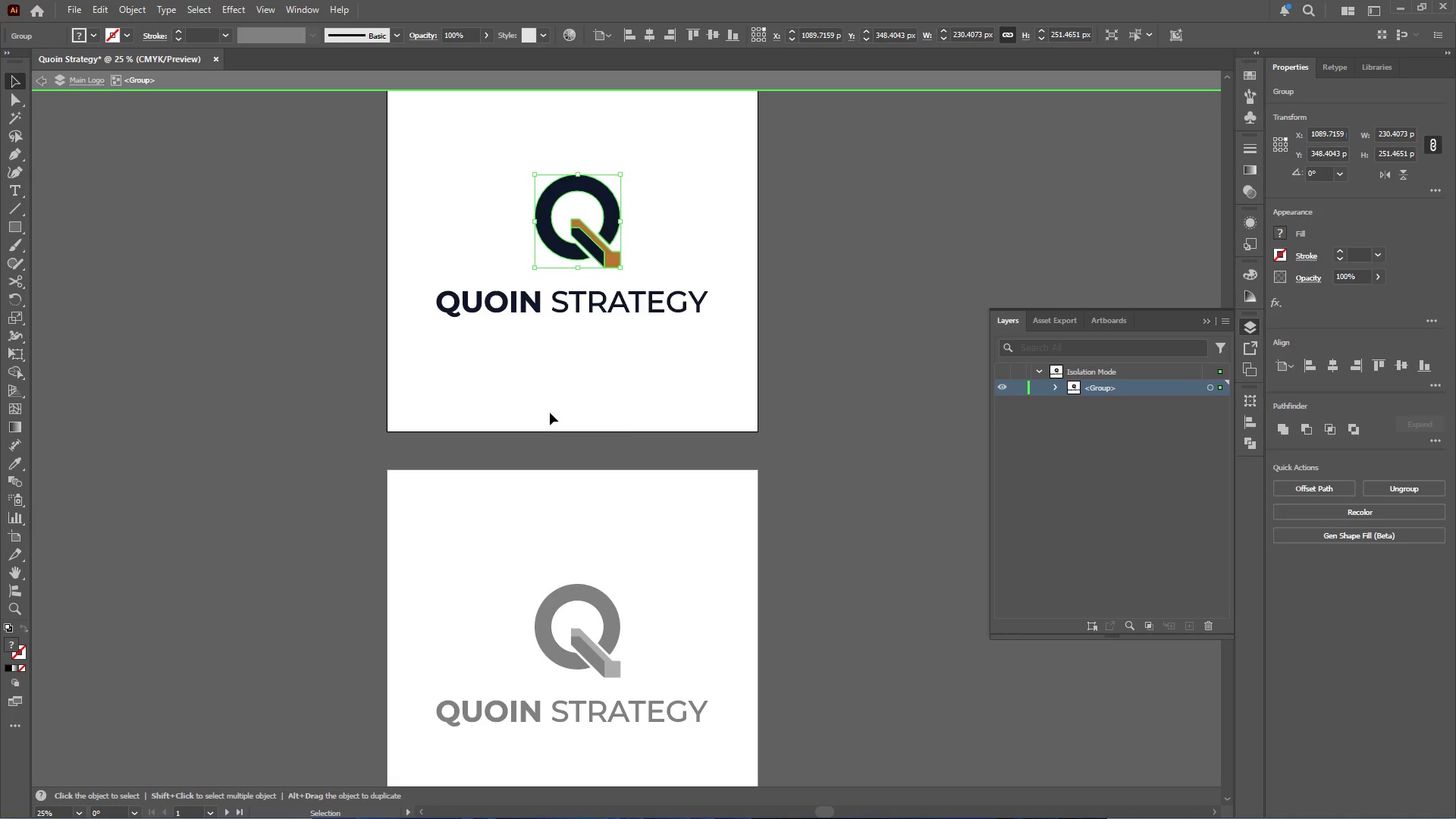 
double_click([550, 413])
 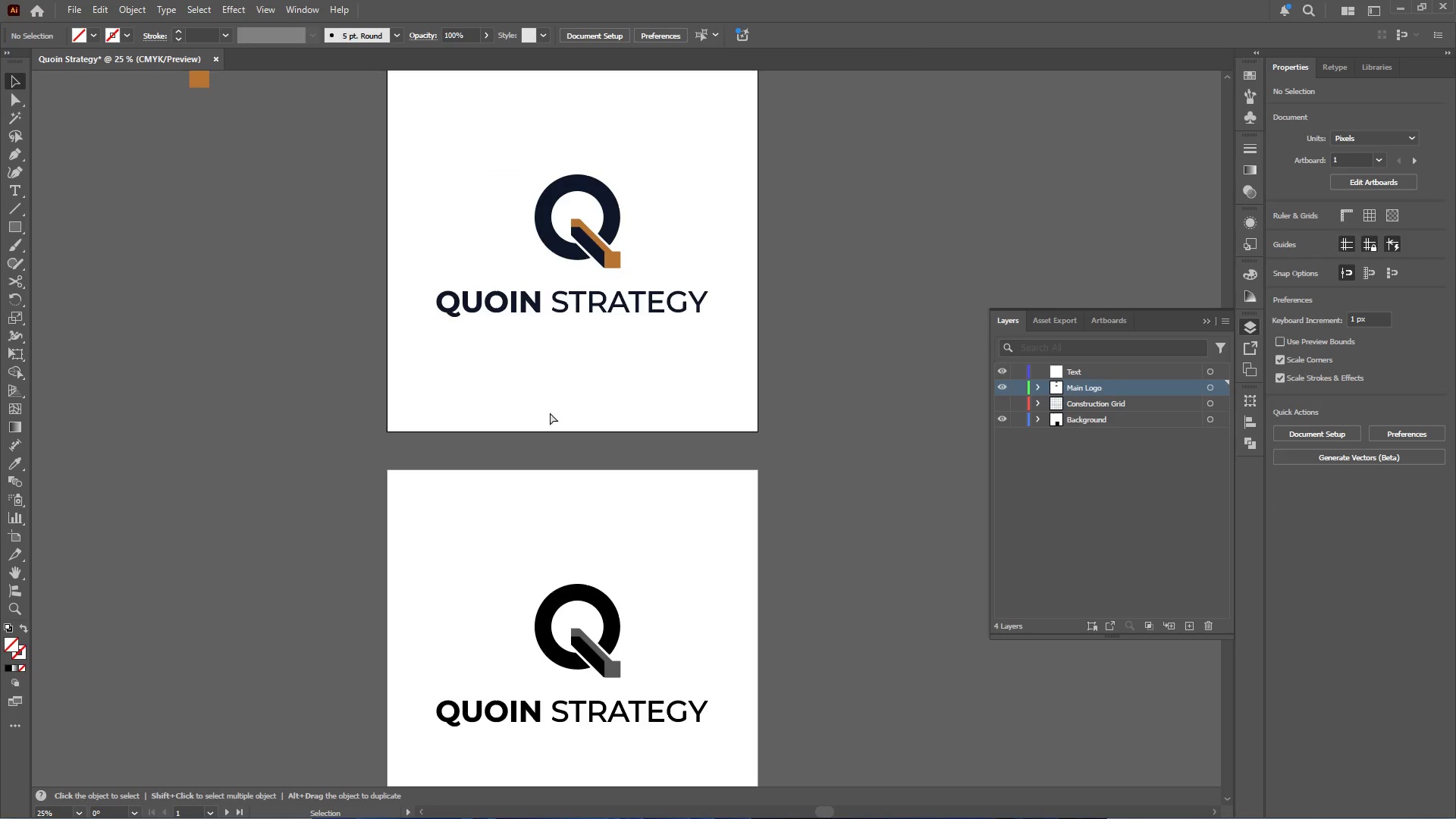 
key(Control+V)
 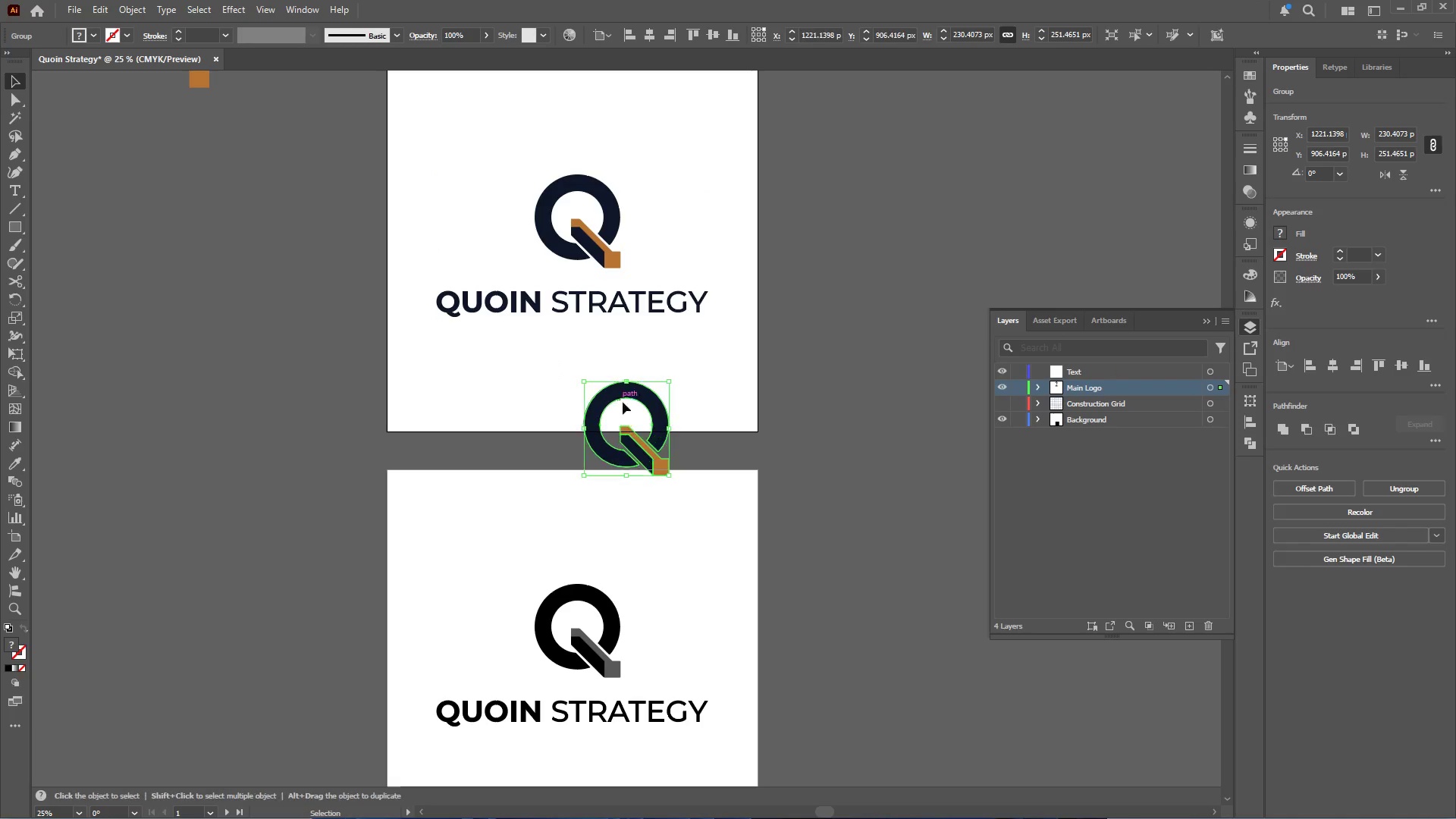 
hold_key(key=AltLeft, duration=0.47)
scroll: coordinate [683, 401], scroll_direction: up, amount: 1.0
 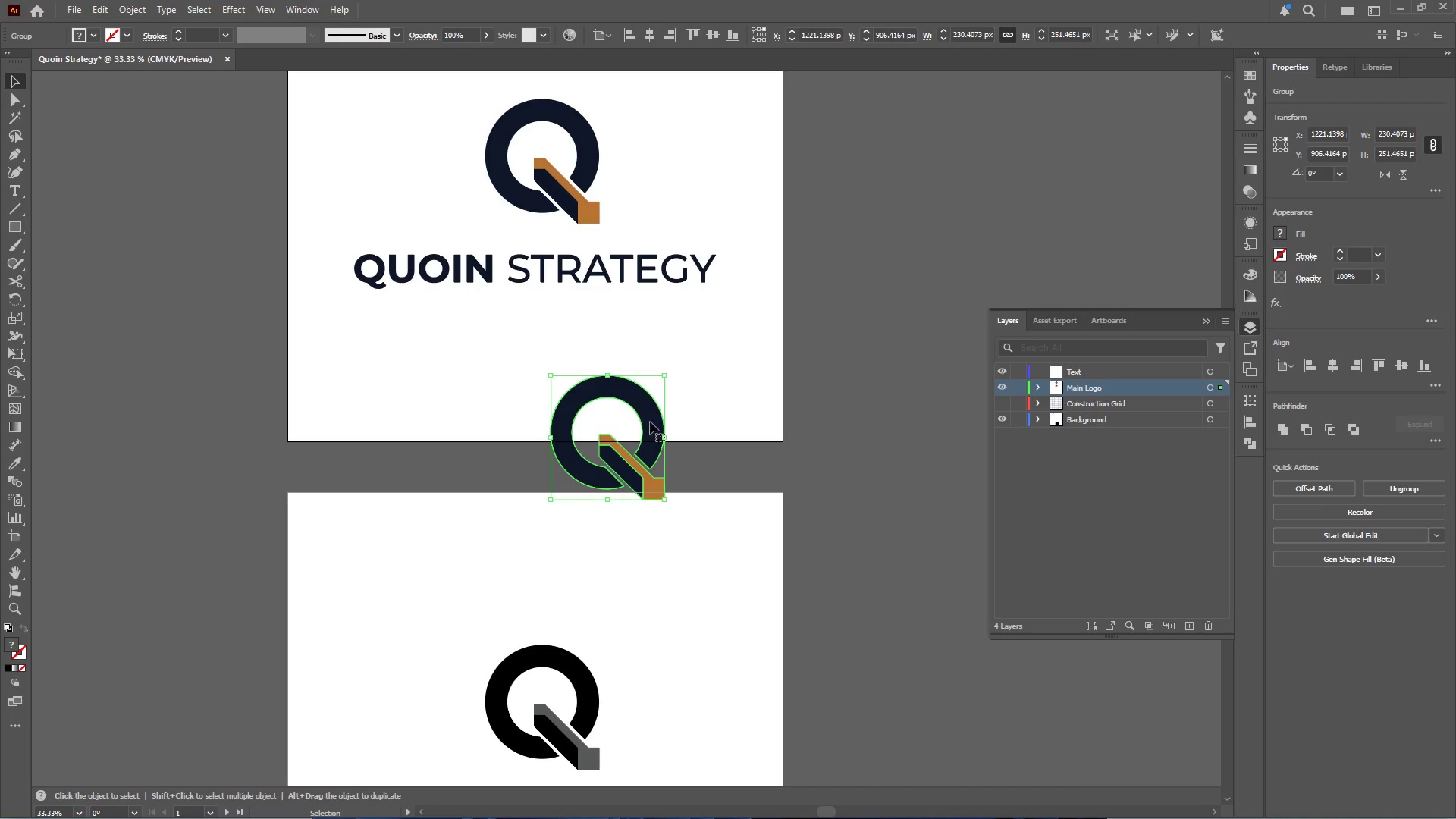 
left_click_drag(start_coordinate=[652, 422], to_coordinate=[457, 356])
 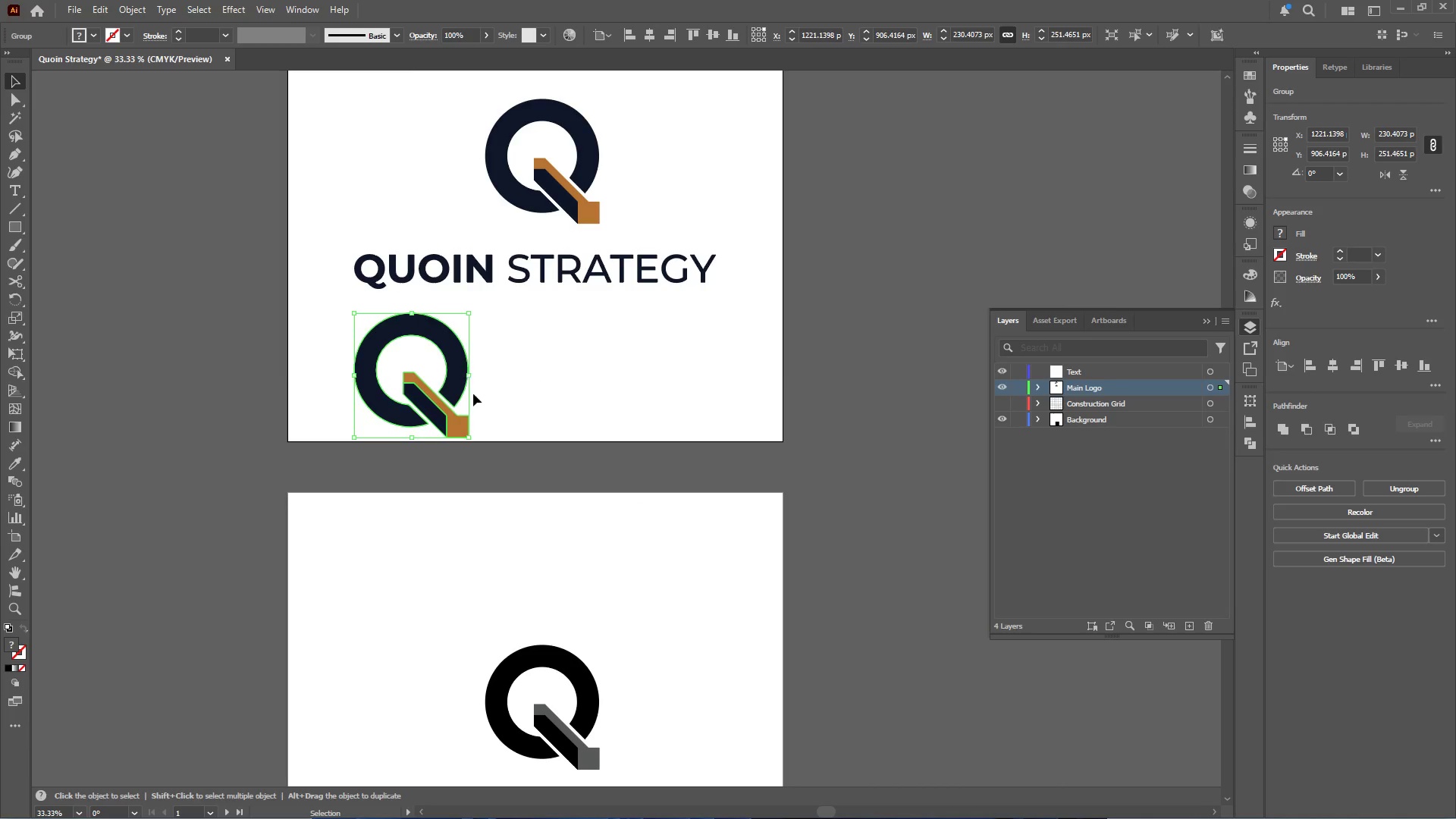 
hold_key(key=AltLeft, duration=1.2)
hold_key(key=ShiftLeft, duration=1.2)
left_click_drag(start_coordinate=[470, 433], to_coordinate=[454, 421])
 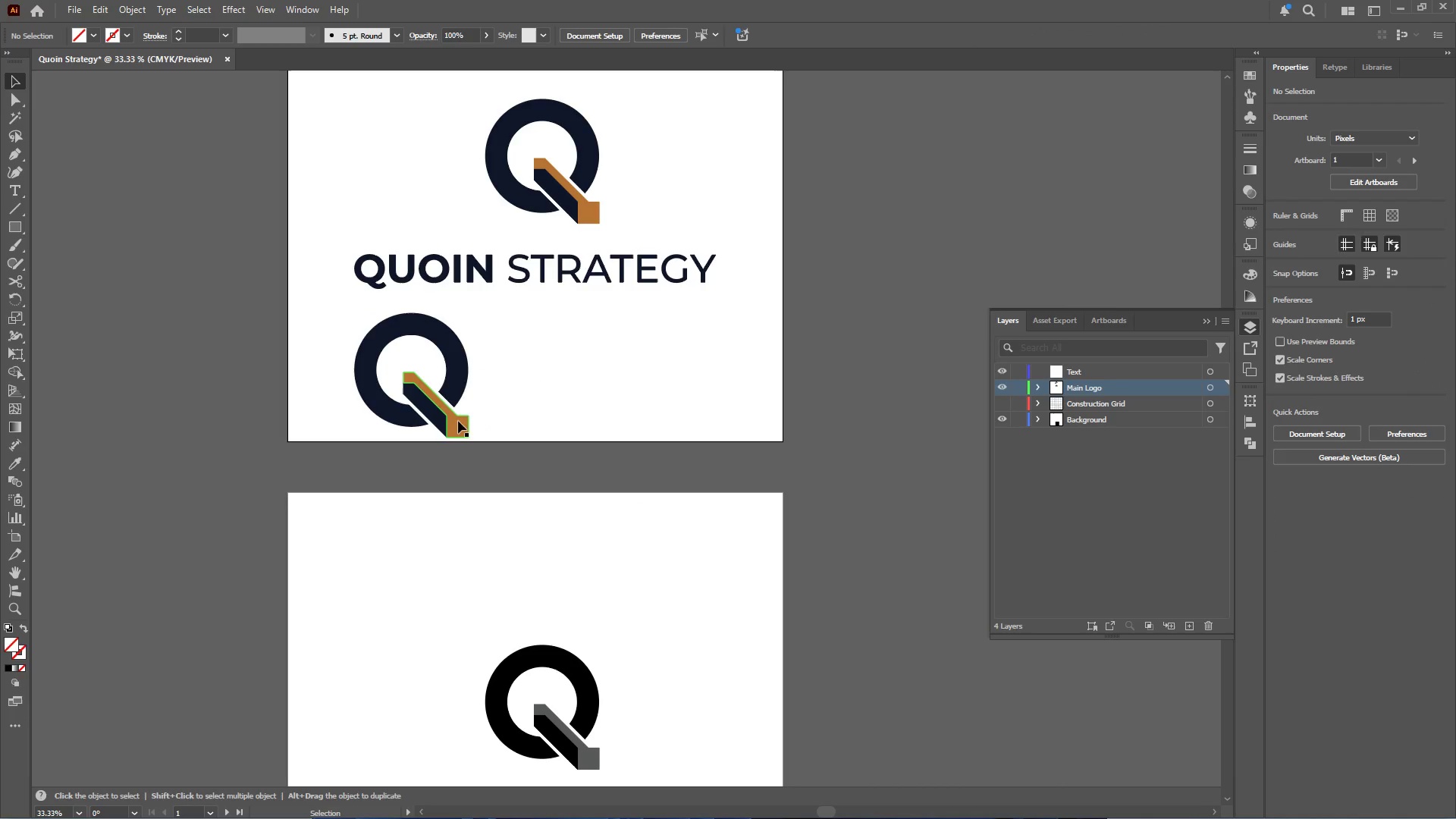 
left_click([458, 421])
 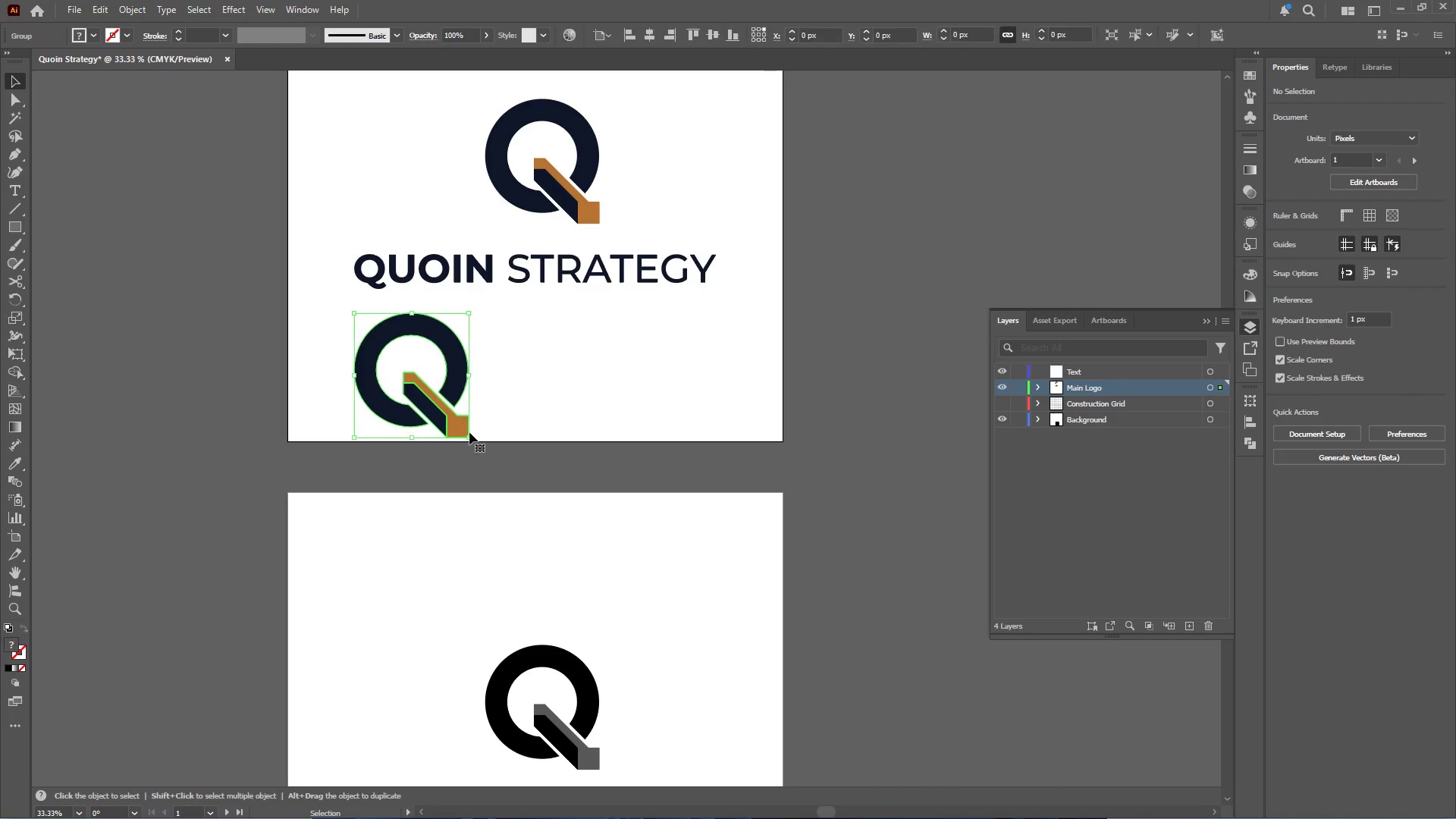 
hold_key(key=ShiftLeft, duration=2.17)
hold_key(key=AltLeft, duration=2.12)
left_click_drag(start_coordinate=[470, 435], to_coordinate=[443, 400])
 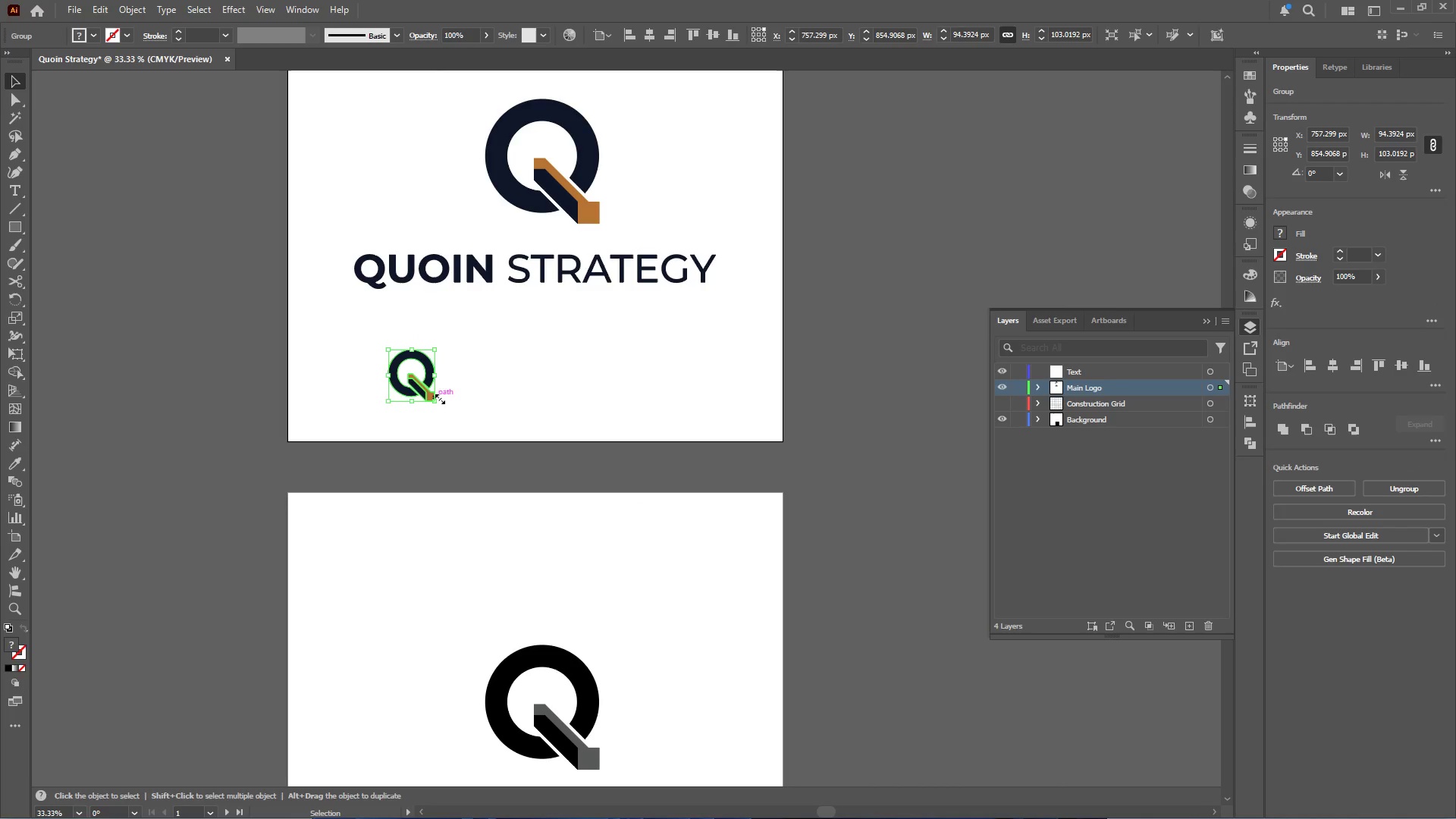 
hold_key(key=AltLeft, duration=0.5)
 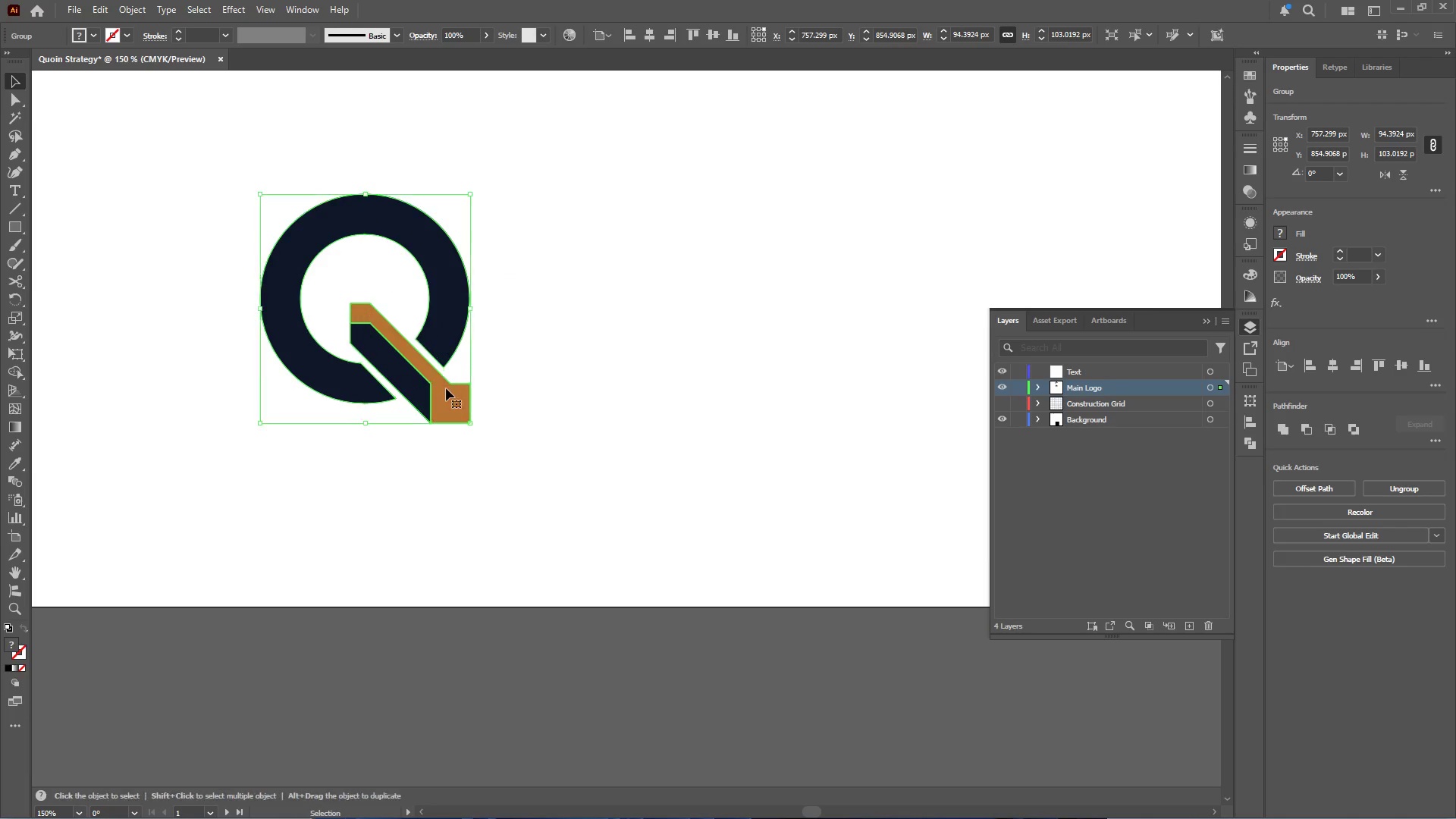 
key(Control+ControlLeft)
 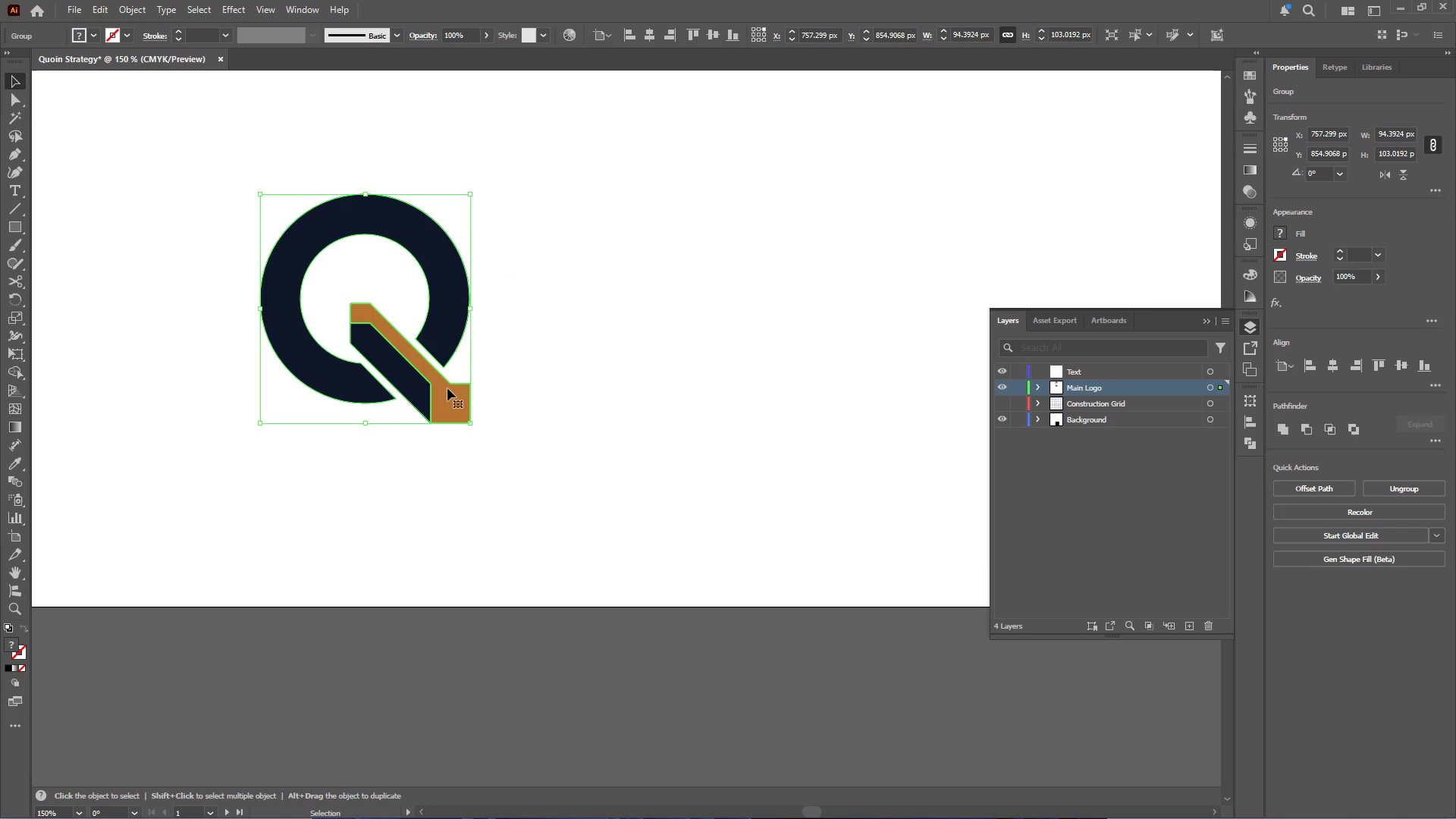 
scroll: coordinate [425, 394], scroll_direction: up, amount: 4.0
 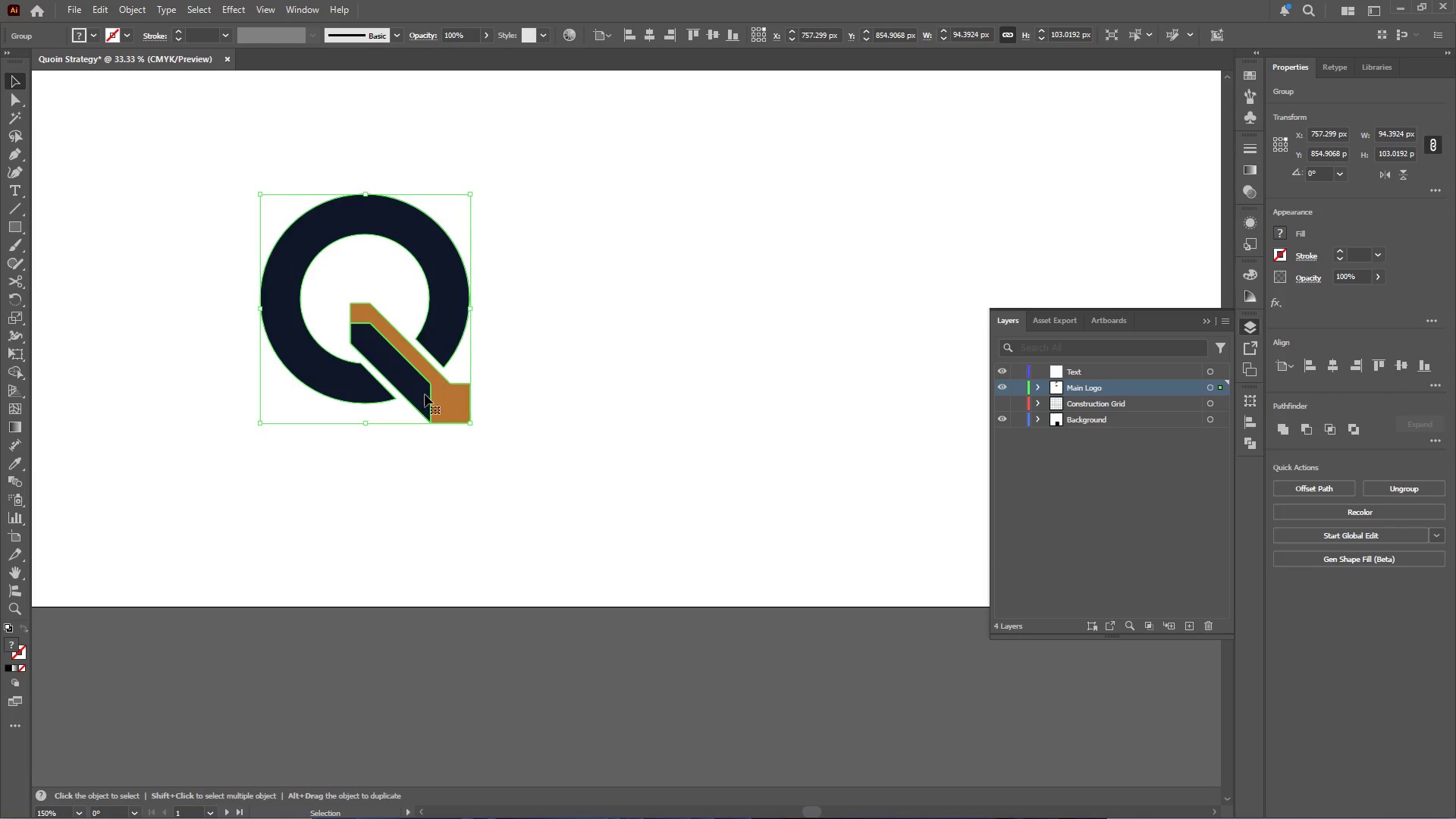 
left_click_drag(start_coordinate=[447, 388], to_coordinate=[419, 441])
 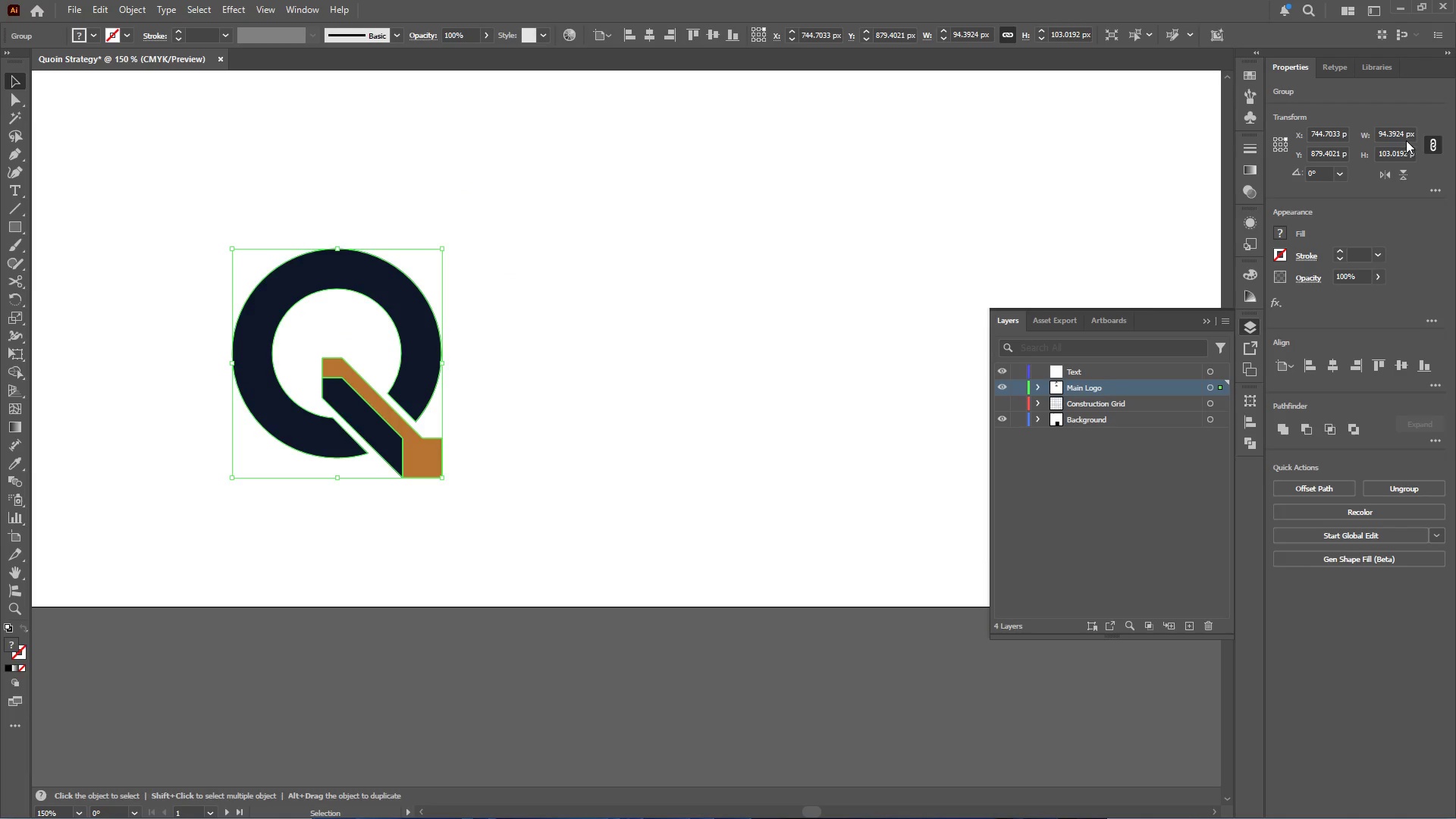 
left_click_drag(start_coordinate=[1403, 135], to_coordinate=[1338, 133])
 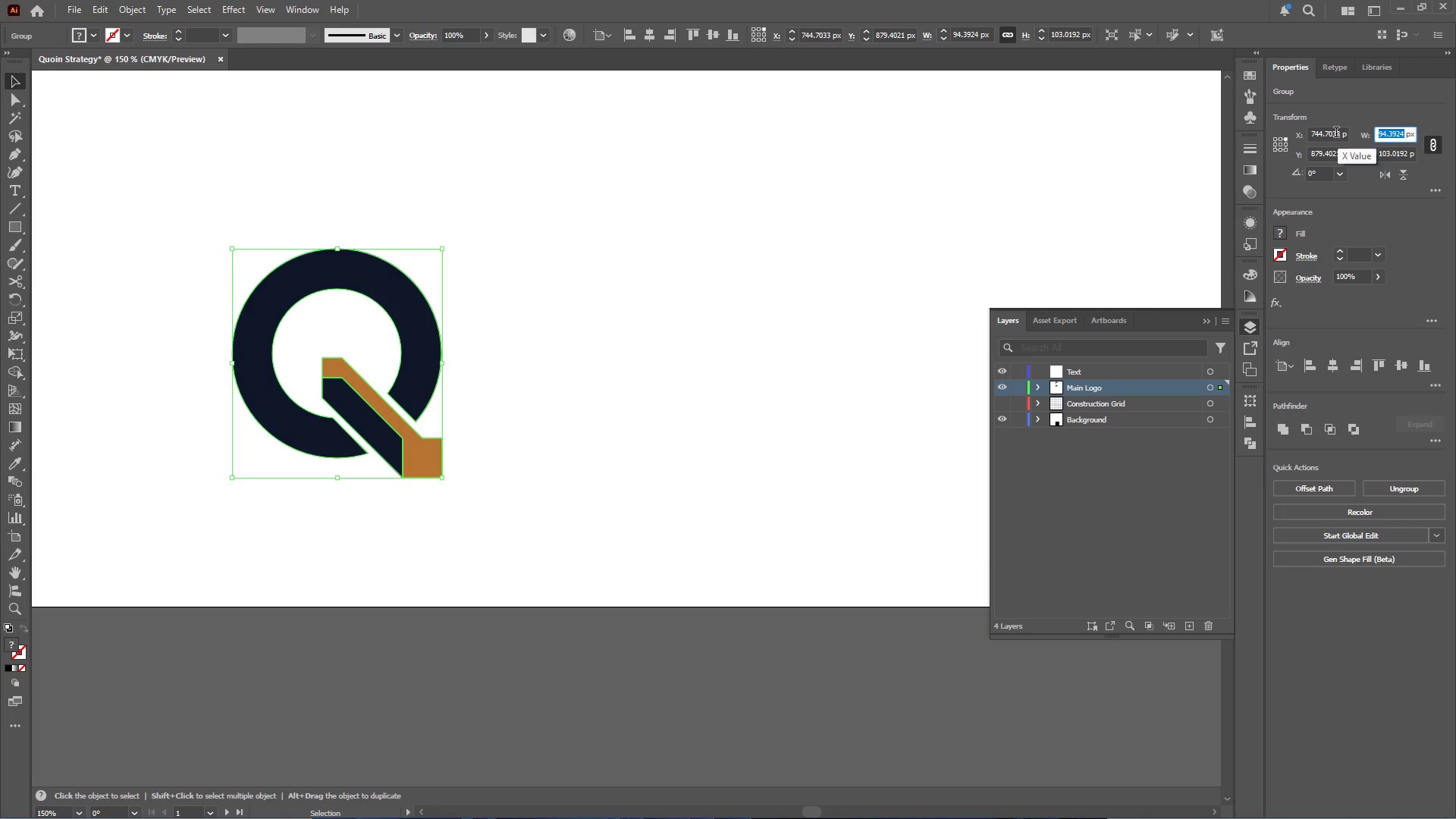 
key(Numpad1)
 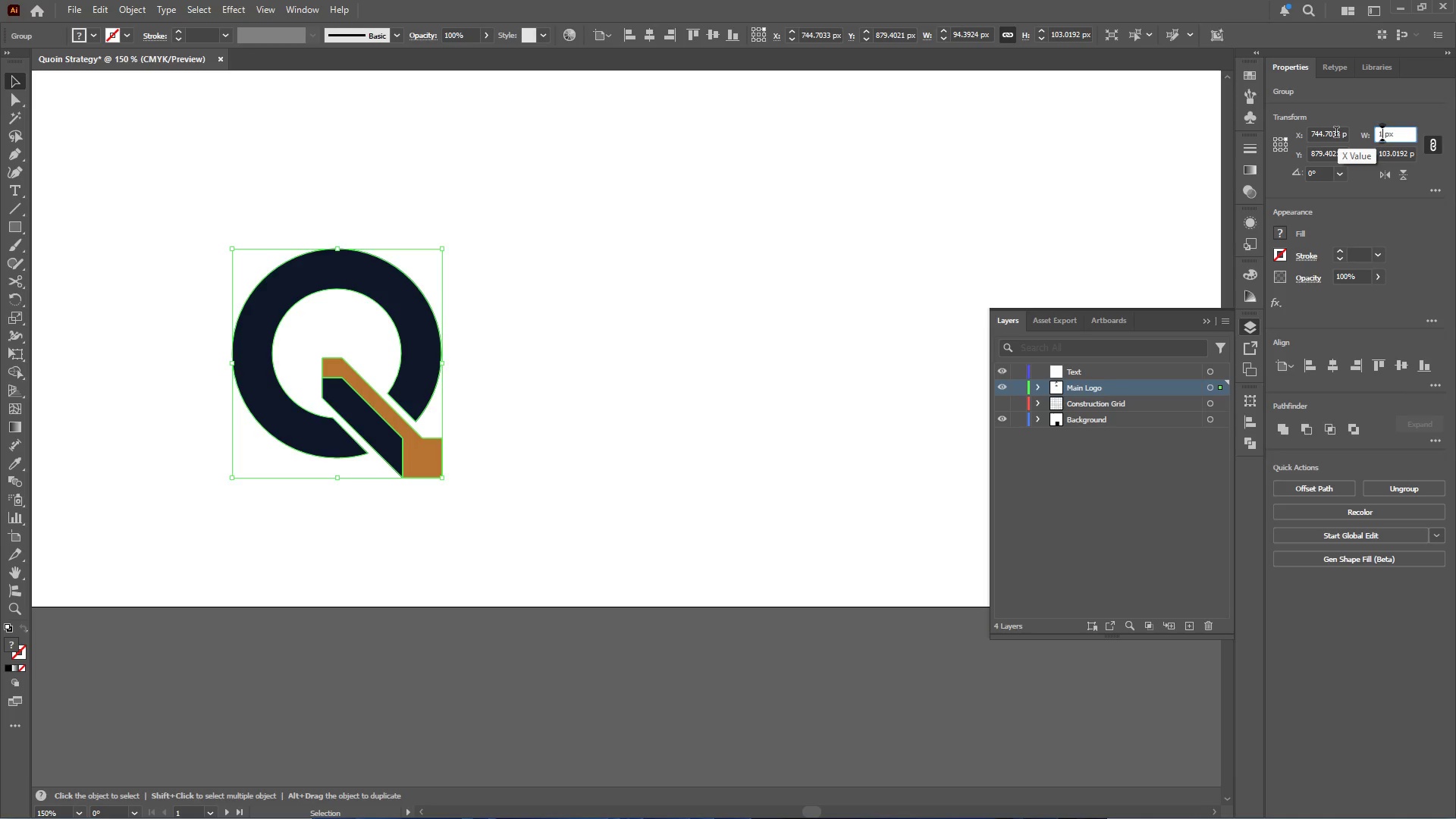 
key(Escape)
 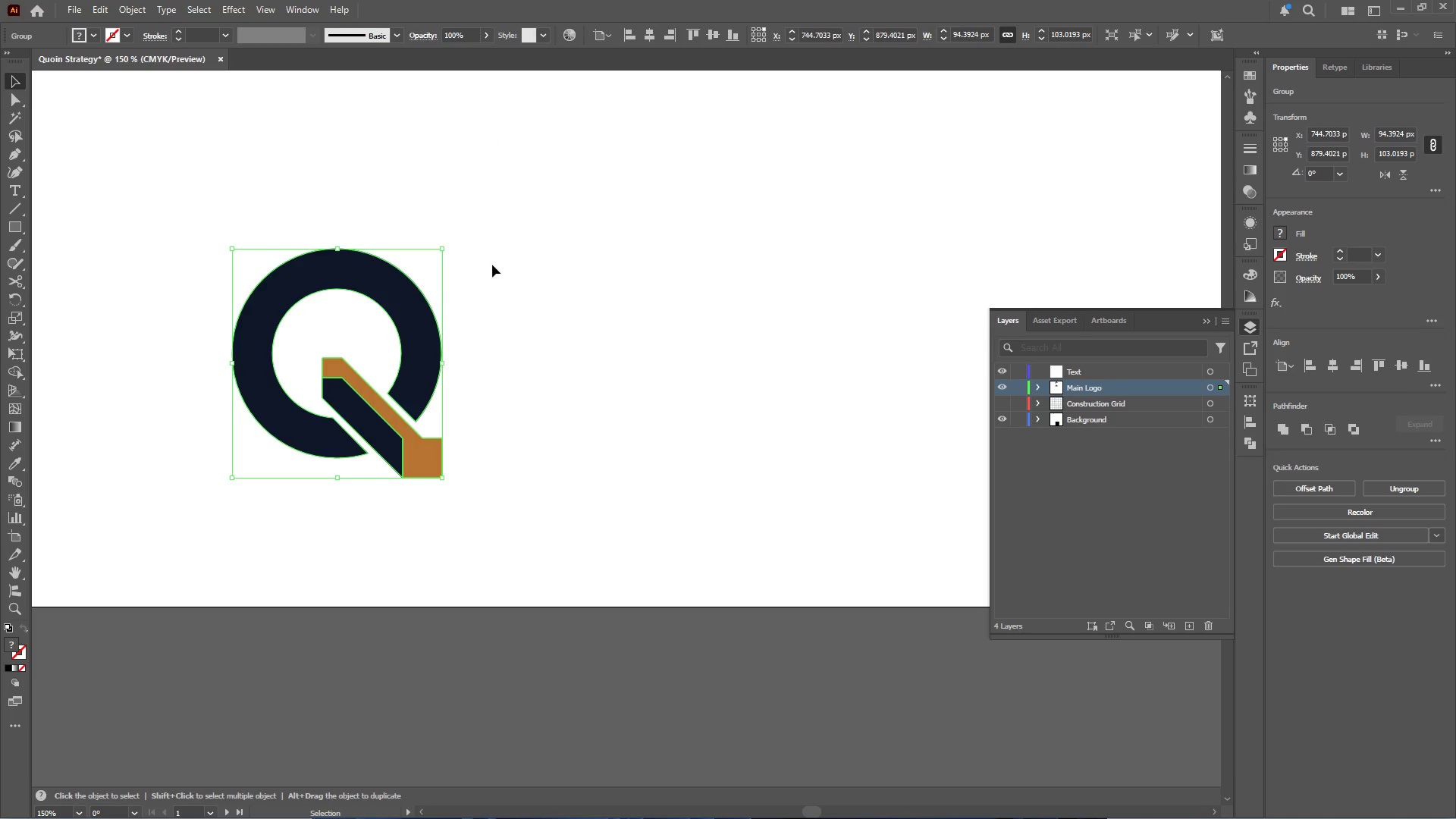 
hold_key(key=AltLeft, duration=0.42)
scroll: coordinate [238, 253], scroll_direction: down, amount: 2.0
 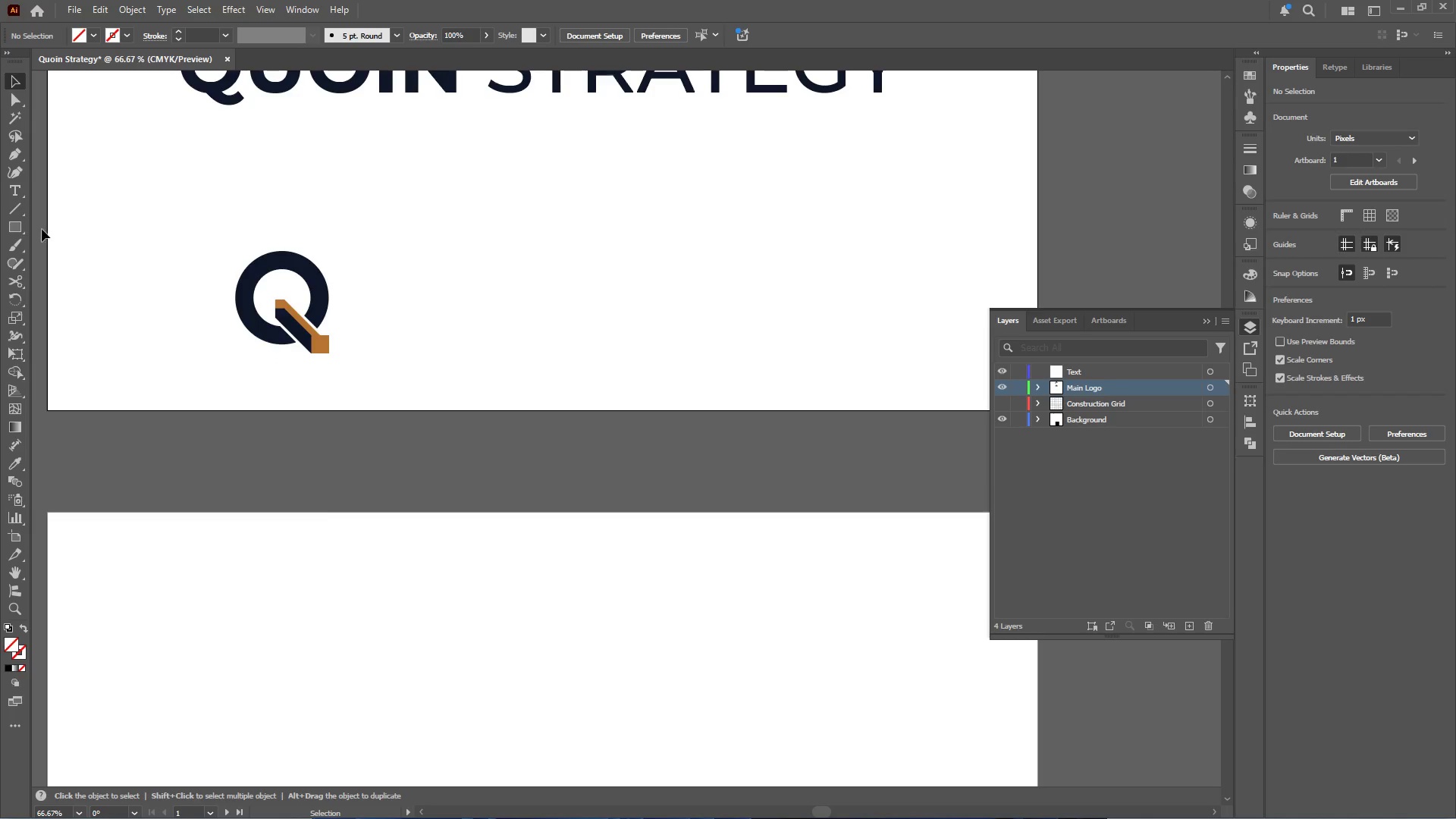 
left_click_drag(start_coordinate=[20, 228], to_coordinate=[24, 228])
 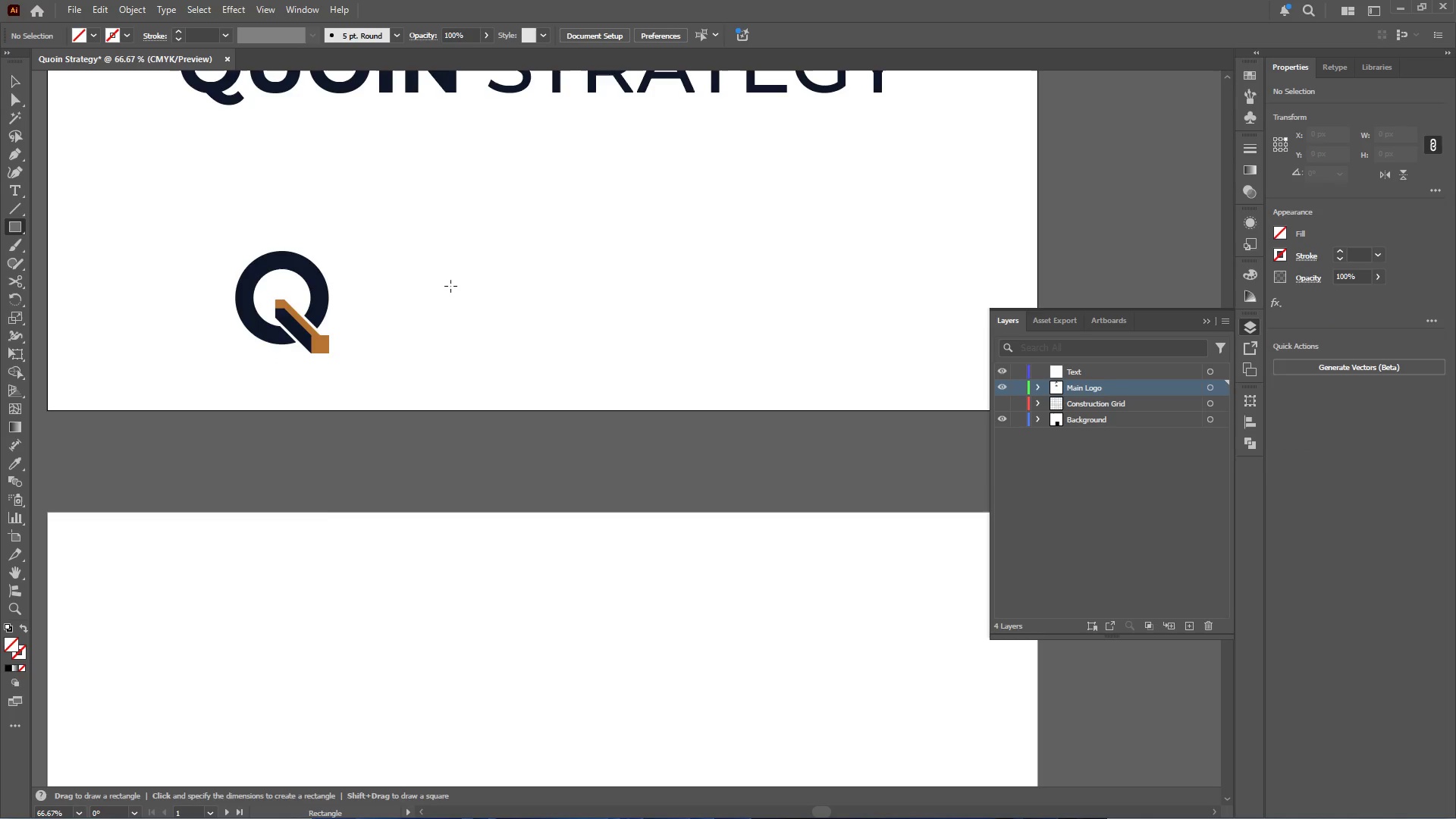 
hold_key(key=AltLeft, duration=0.34)
 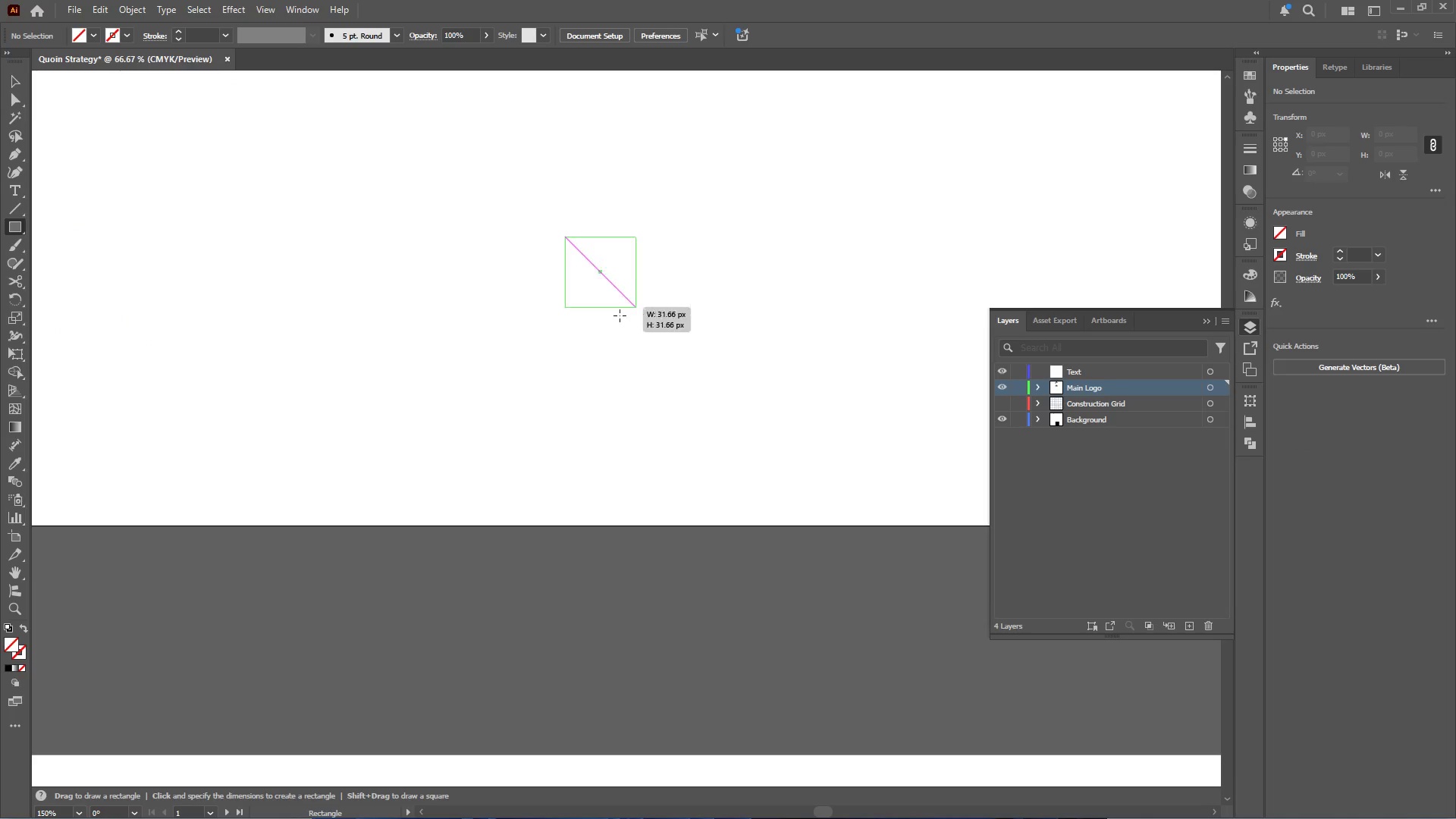 
left_click_drag(start_coordinate=[565, 237], to_coordinate=[657, 364])
 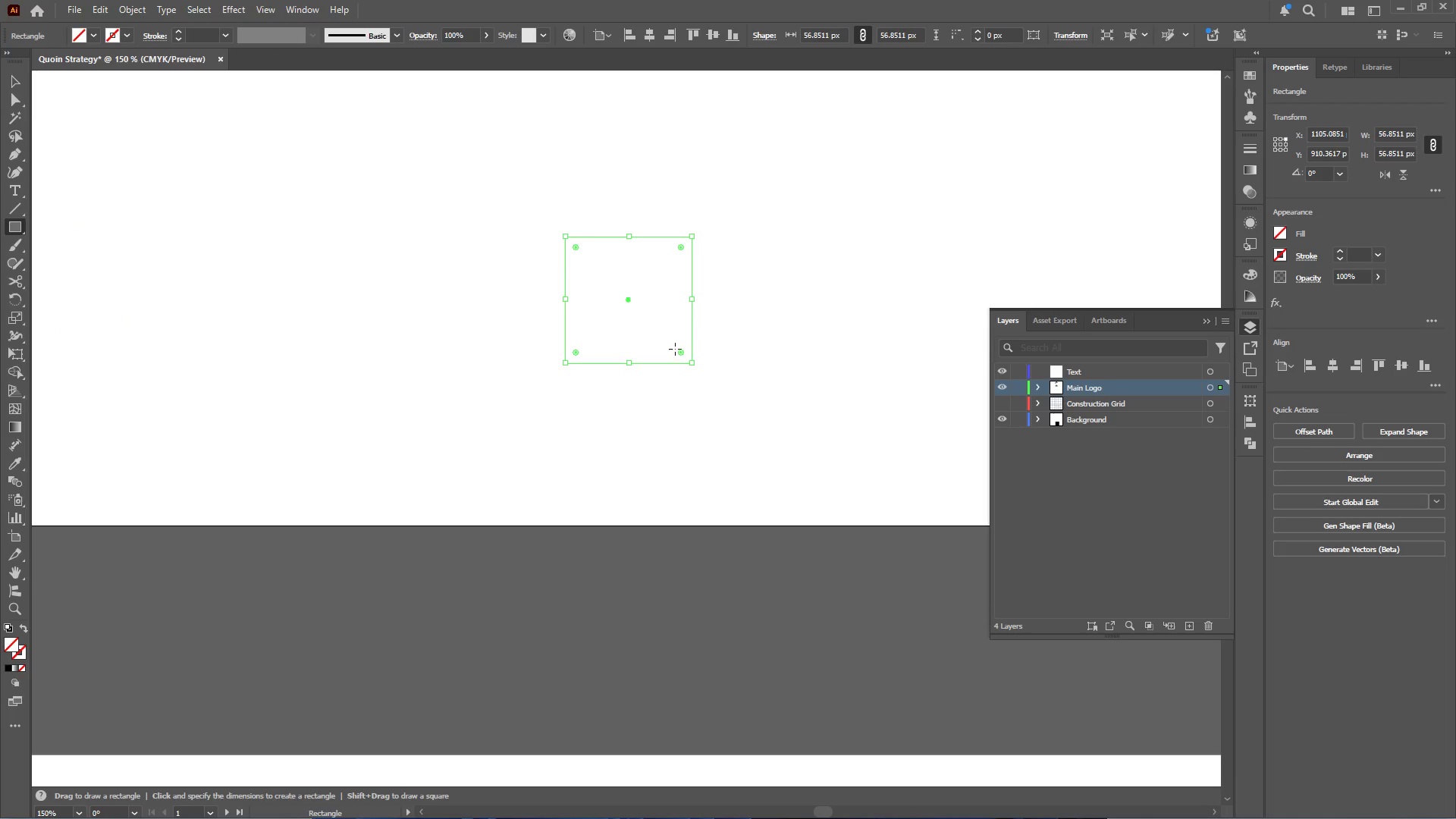 
hold_key(key=ShiftLeft, duration=0.78)
 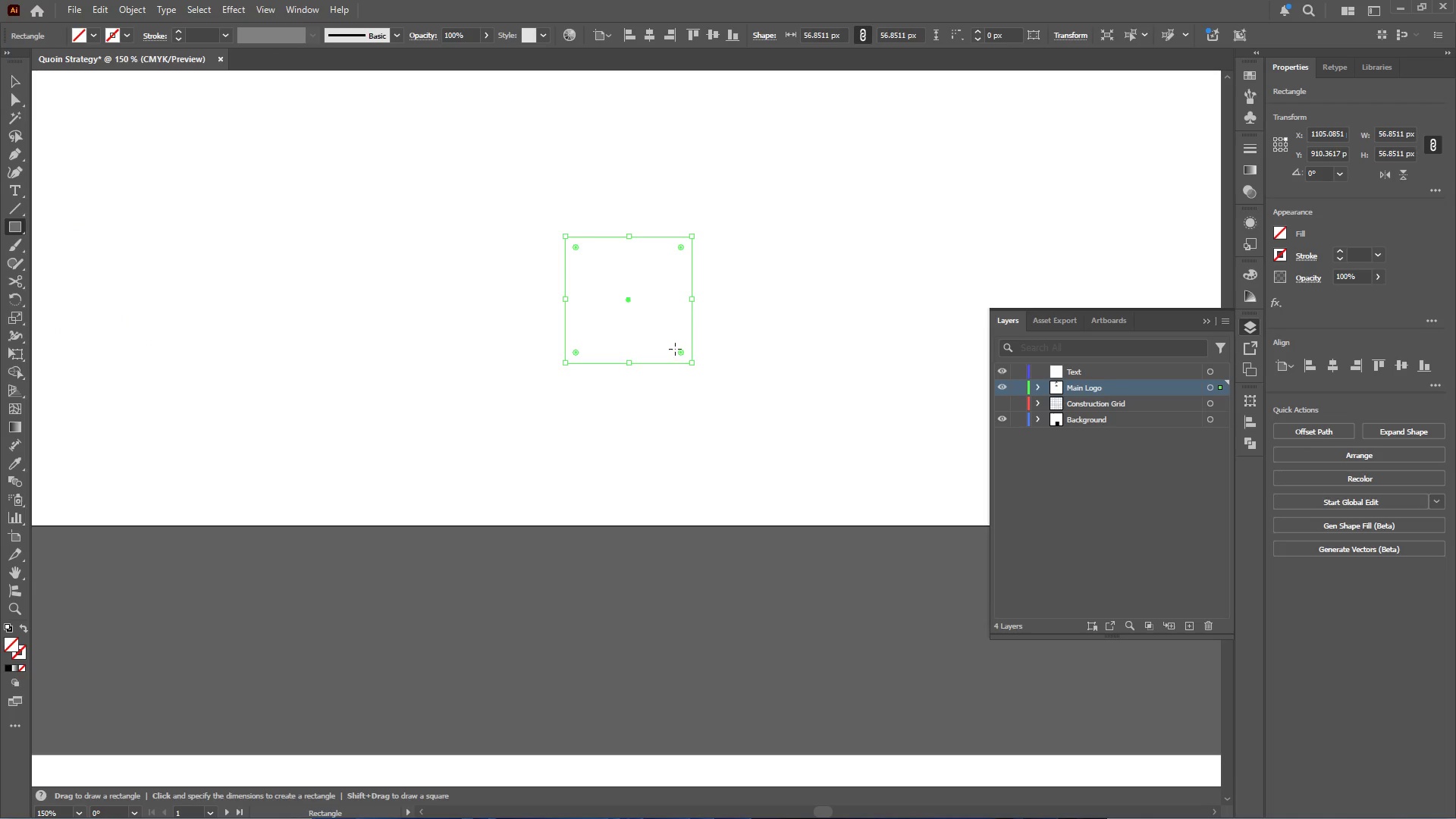 
scroll: coordinate [676, 314], scroll_direction: up, amount: 2.0
 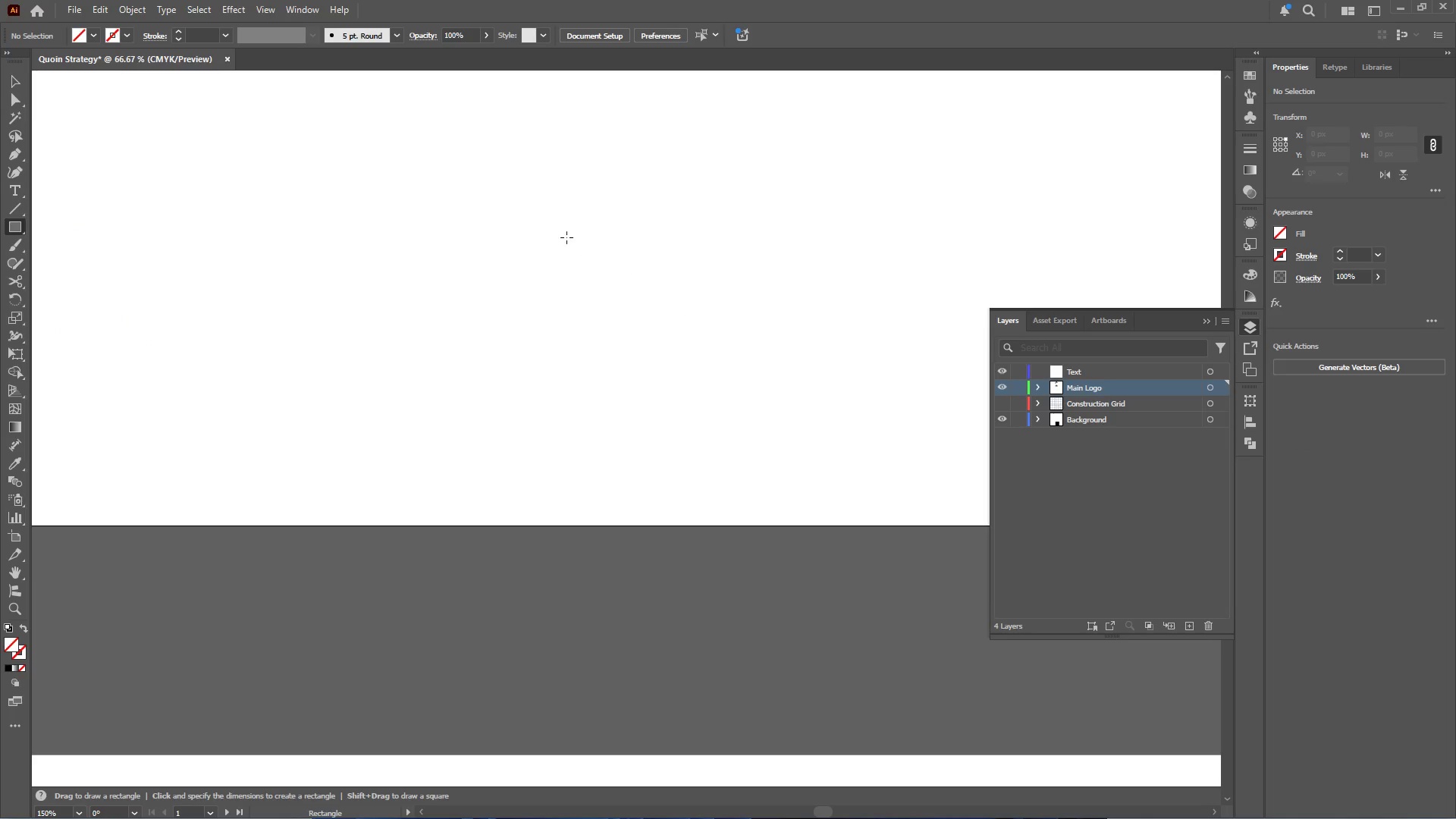 
hold_key(key=AltLeft, duration=0.53)
scroll: coordinate [675, 348], scroll_direction: down, amount: 4.0
 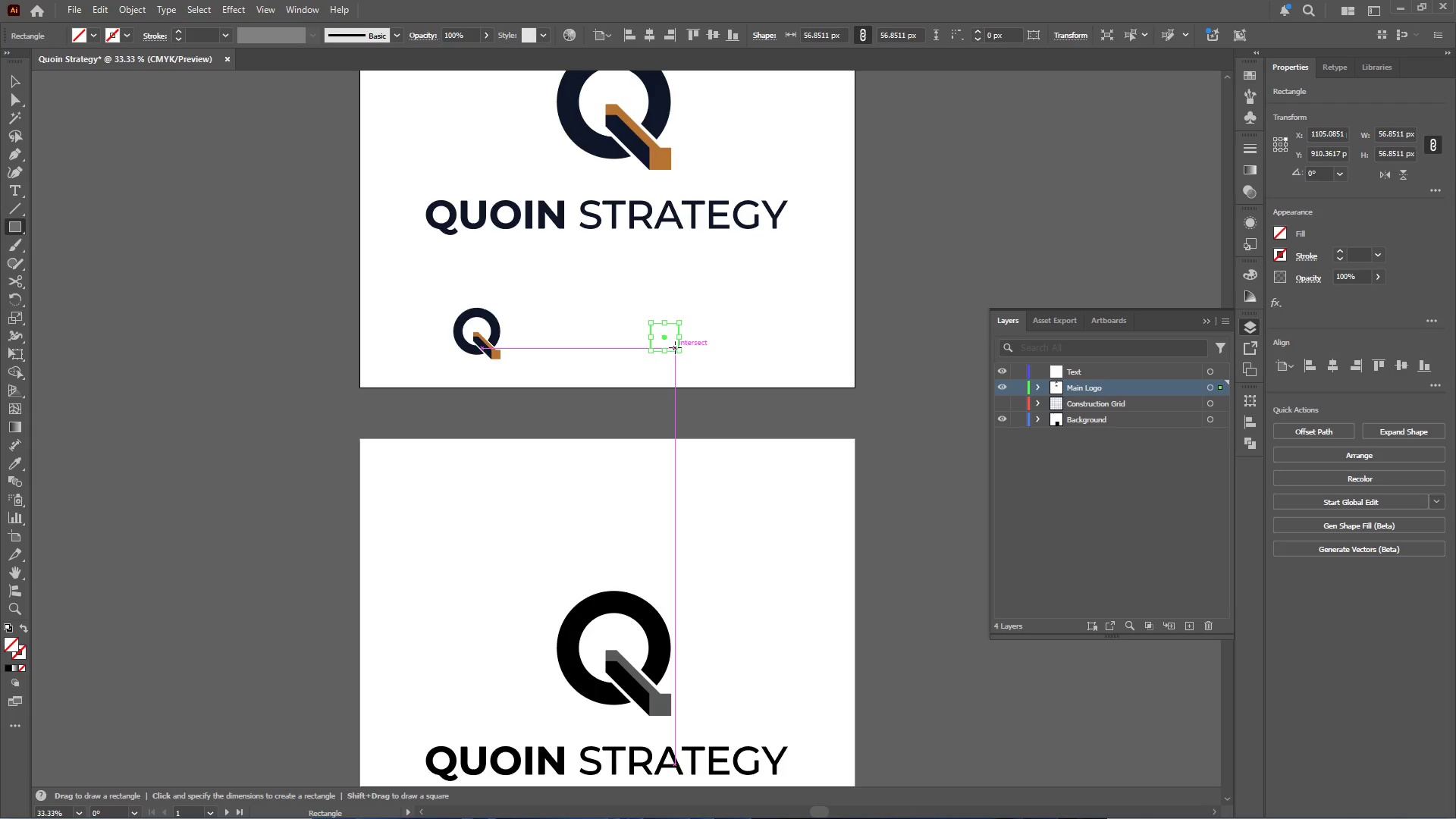 
key(I)
 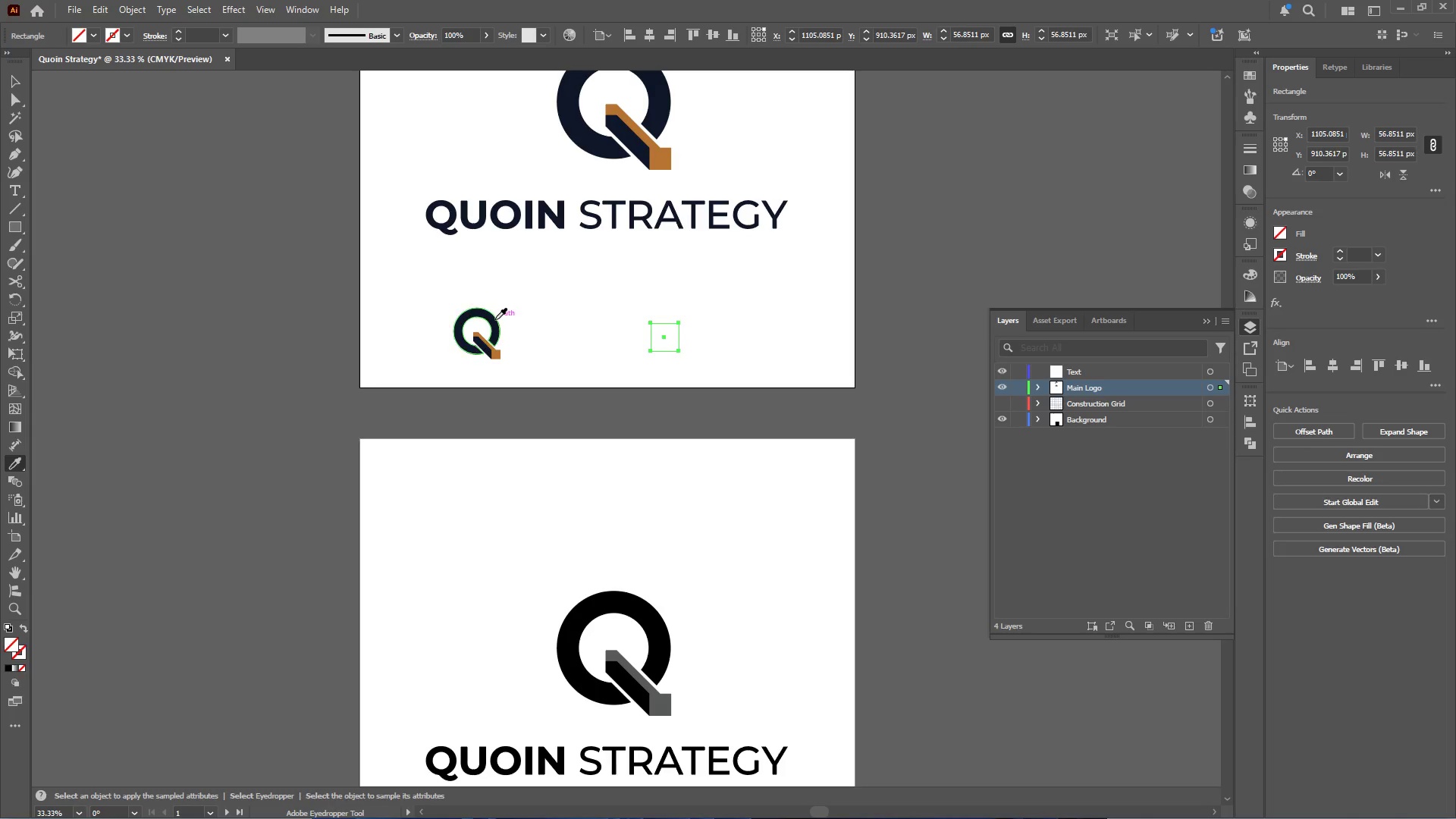 
left_click([494, 320])
 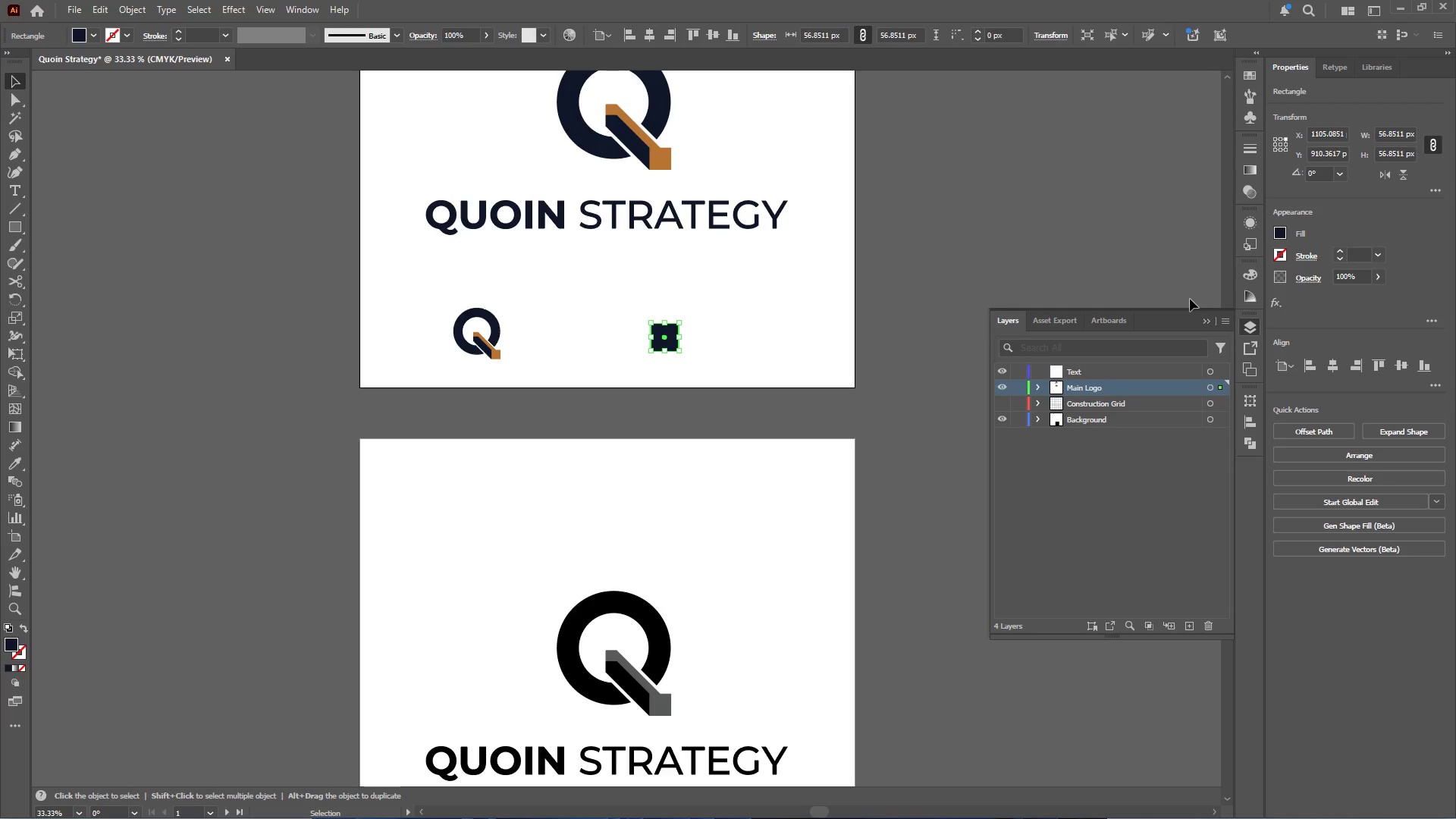 
hold_key(key=AltLeft, duration=0.72)
scroll: coordinate [1402, 147], scroll_direction: up, amount: 2.0
 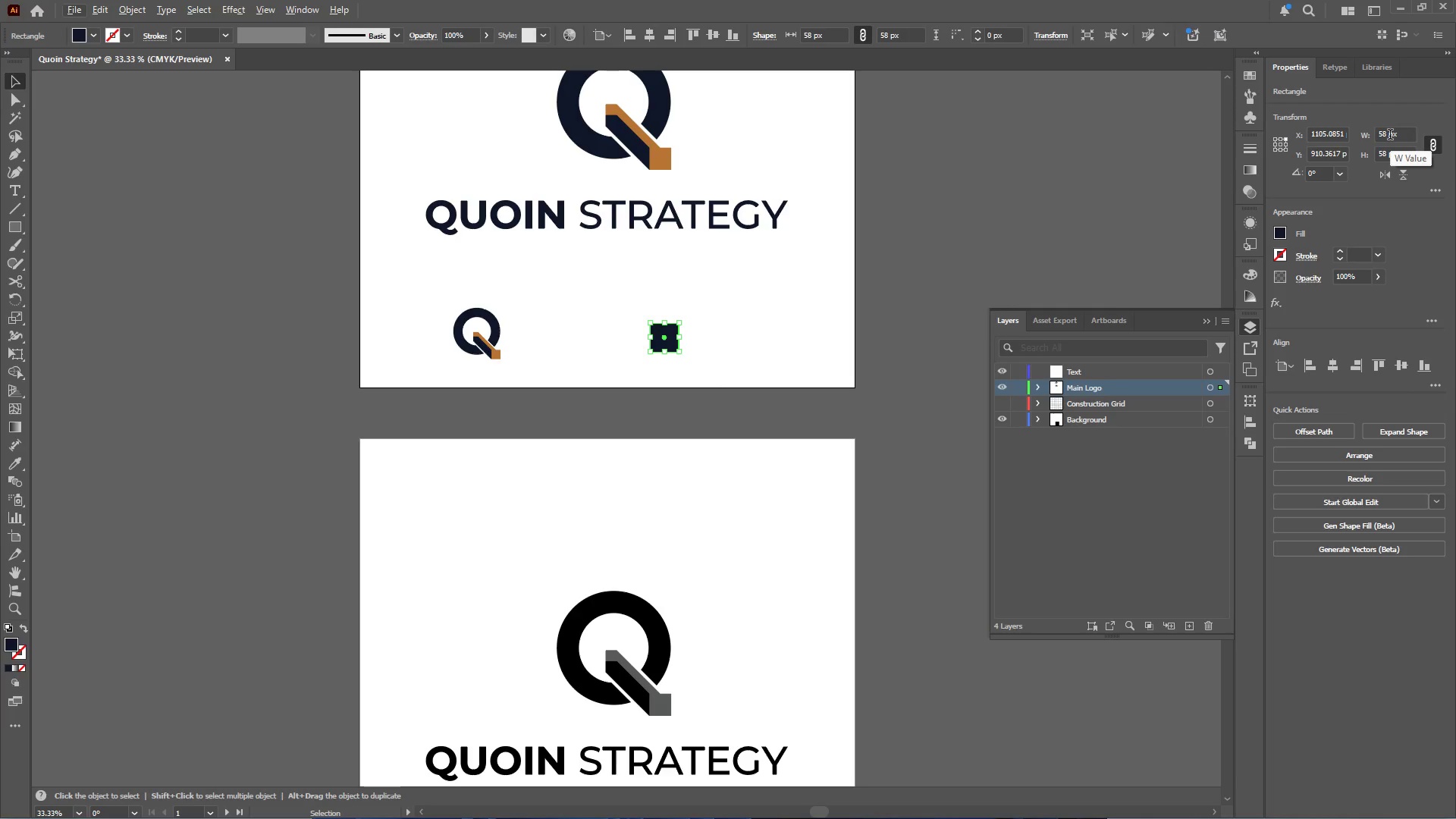 
scroll: coordinate [1392, 134], scroll_direction: down, amount: 38.0
 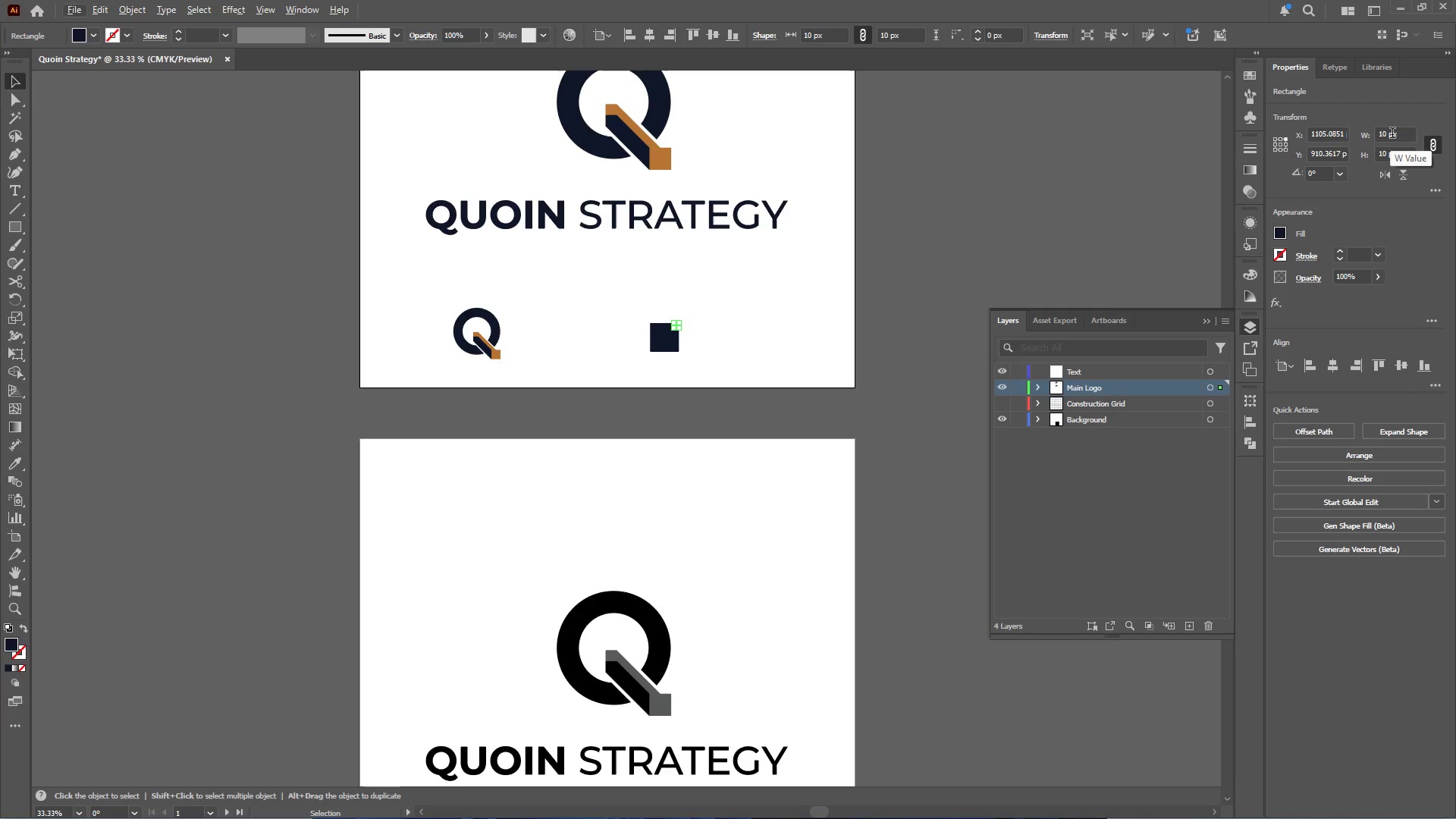 
scroll: coordinate [1392, 134], scroll_direction: up, amount: 4.0
 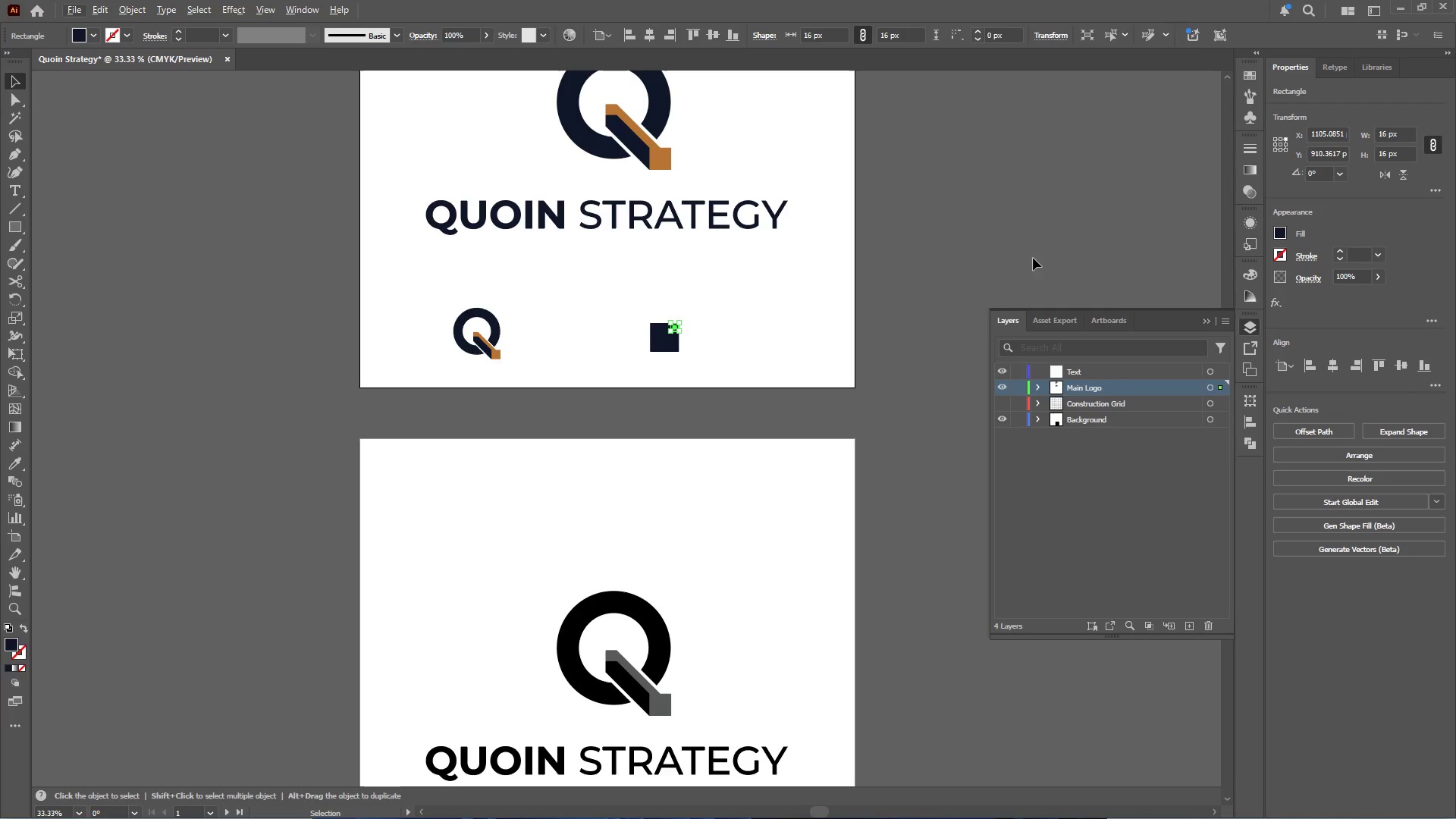 
left_click([909, 304])
 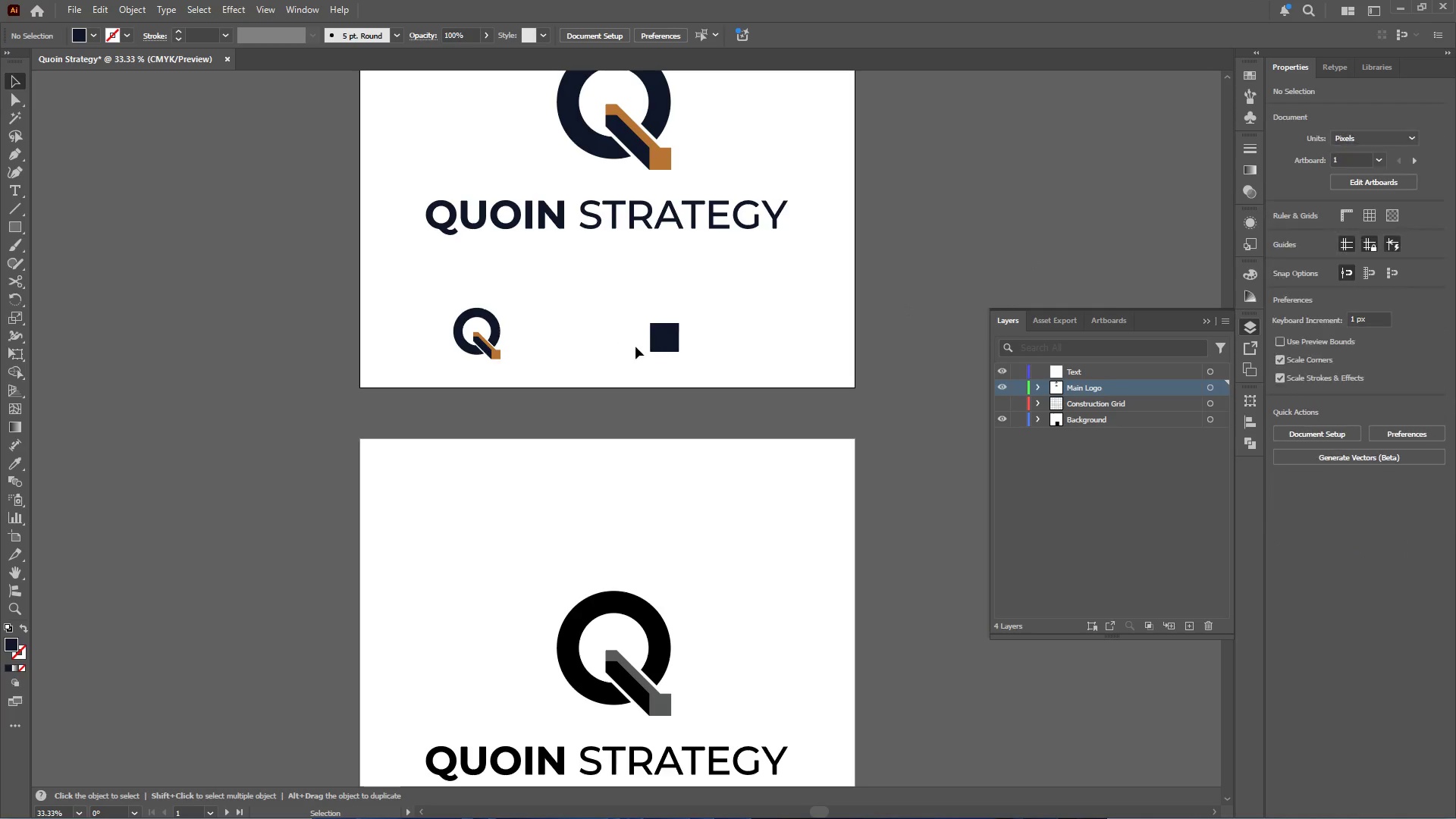 
hold_key(key=AltLeft, duration=0.38)
 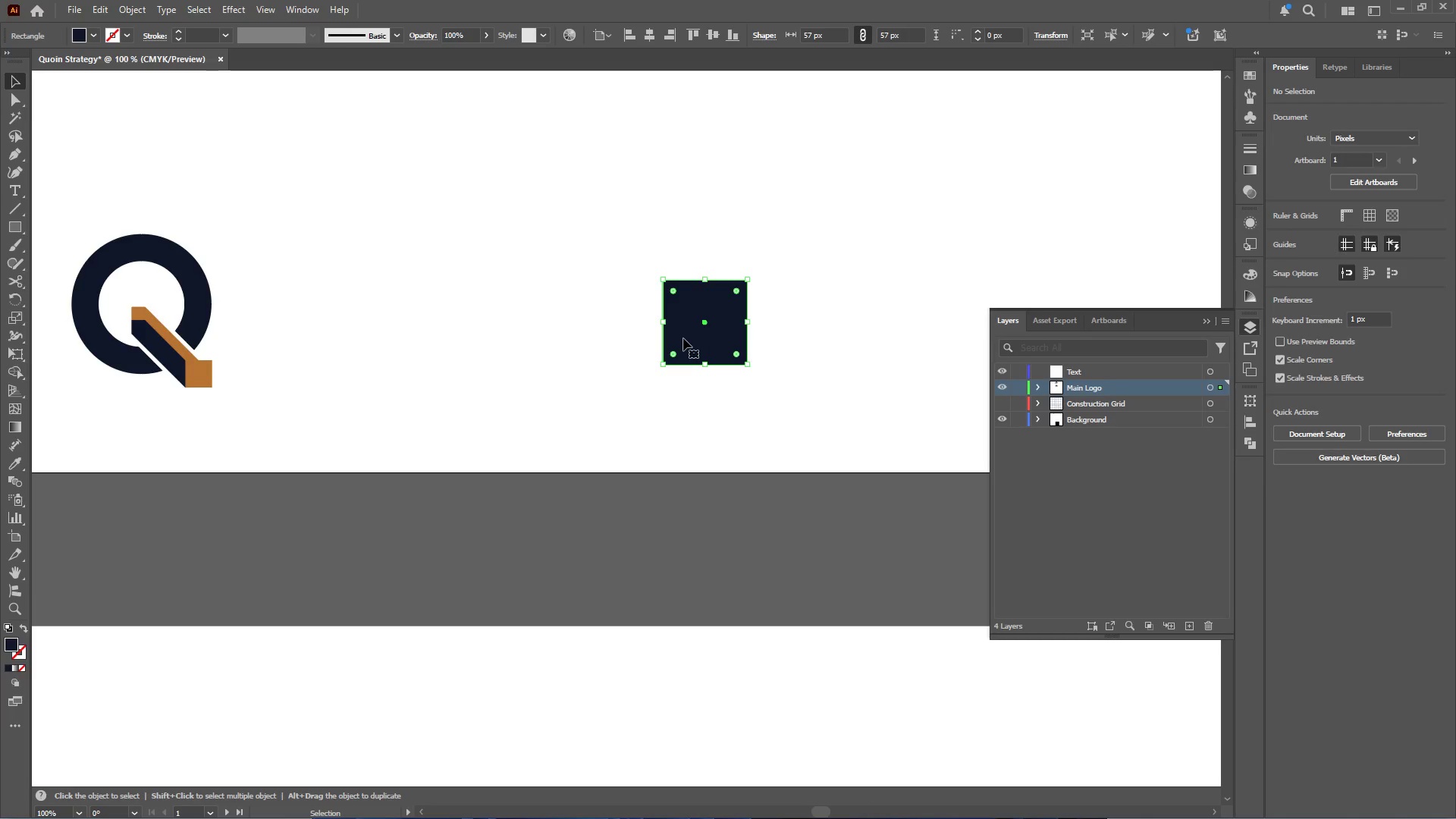 
left_click([683, 338])
 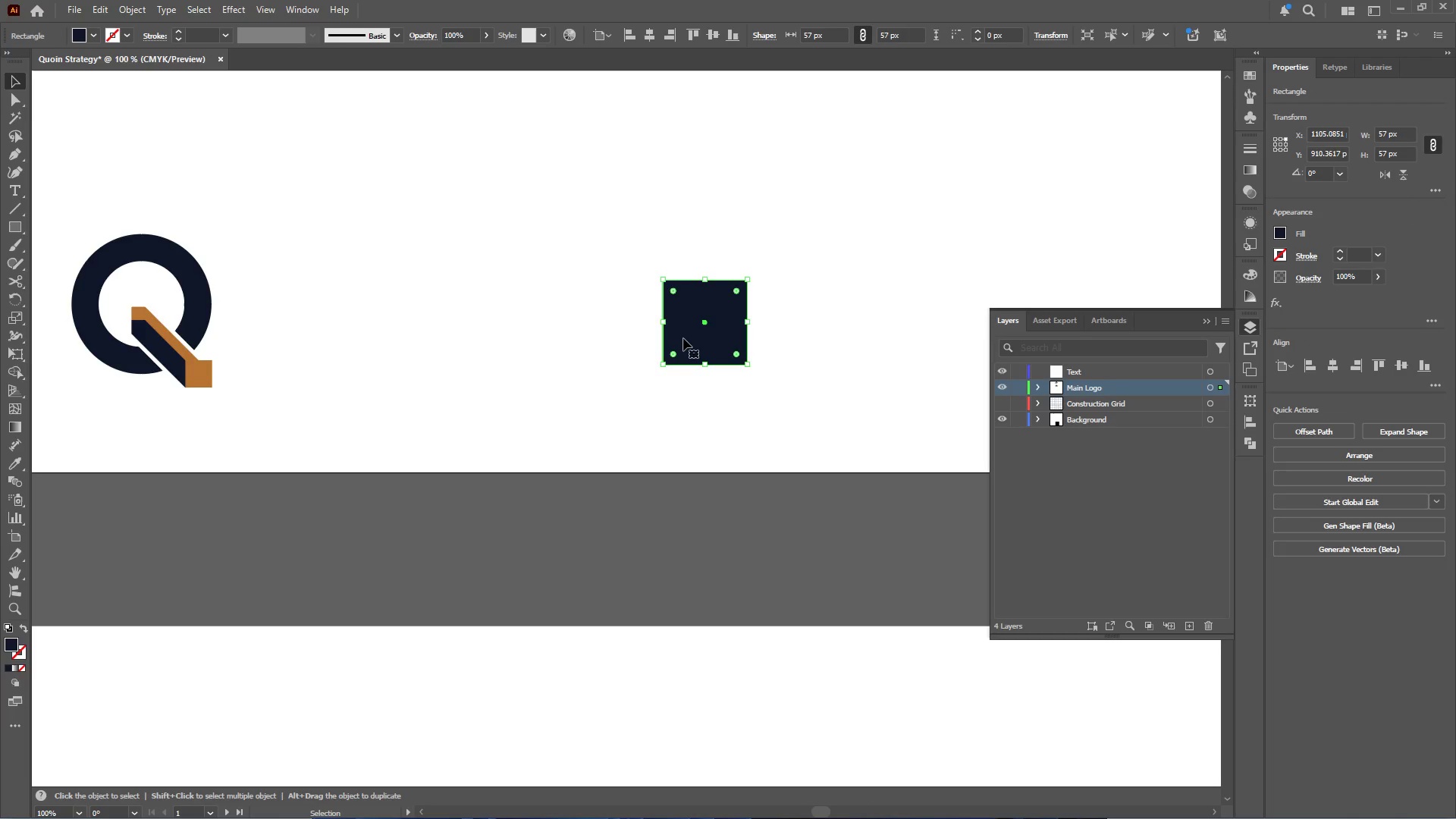 
scroll: coordinate [661, 340], scroll_direction: up, amount: 3.0
 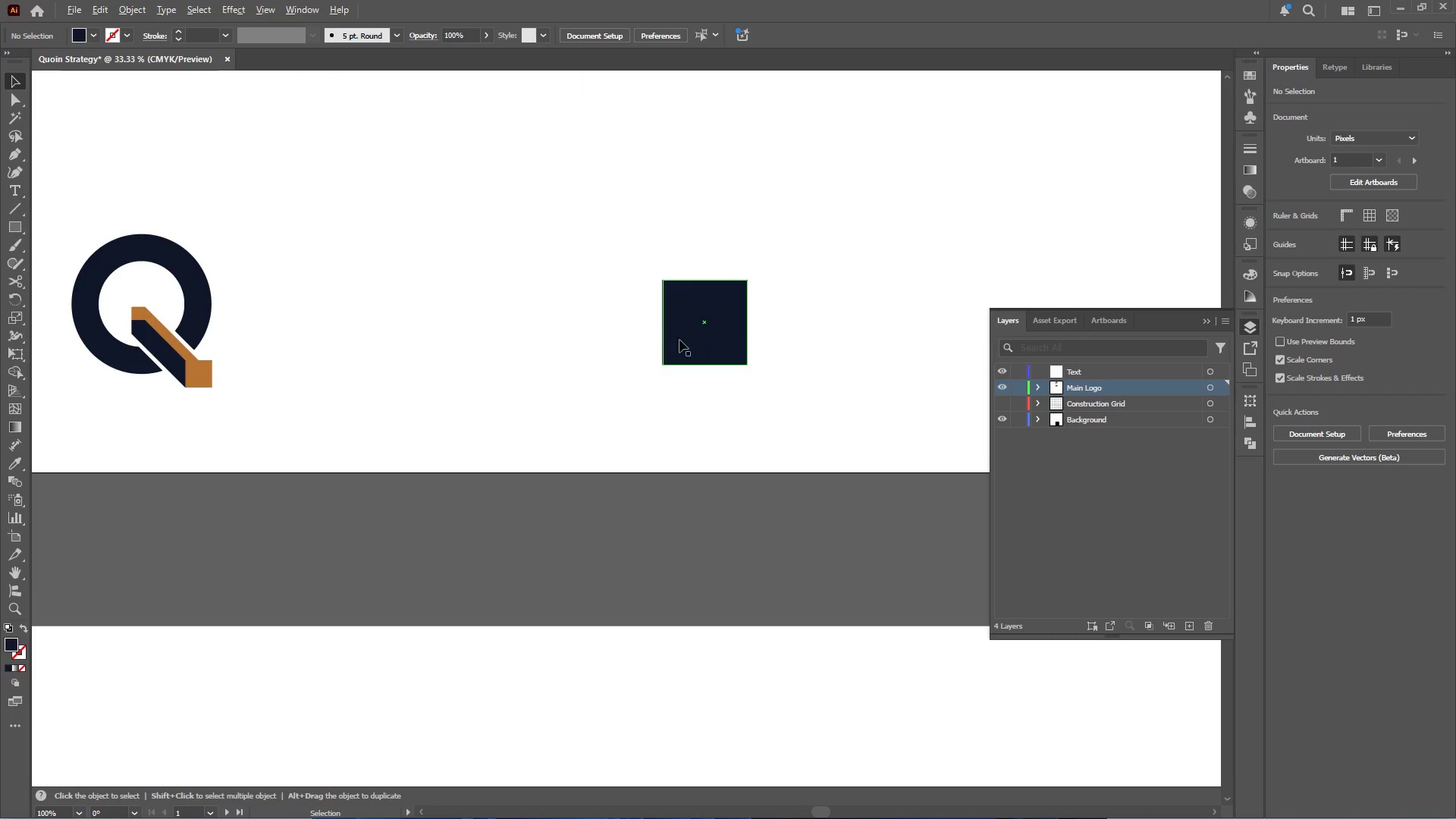 
key(Delete)
 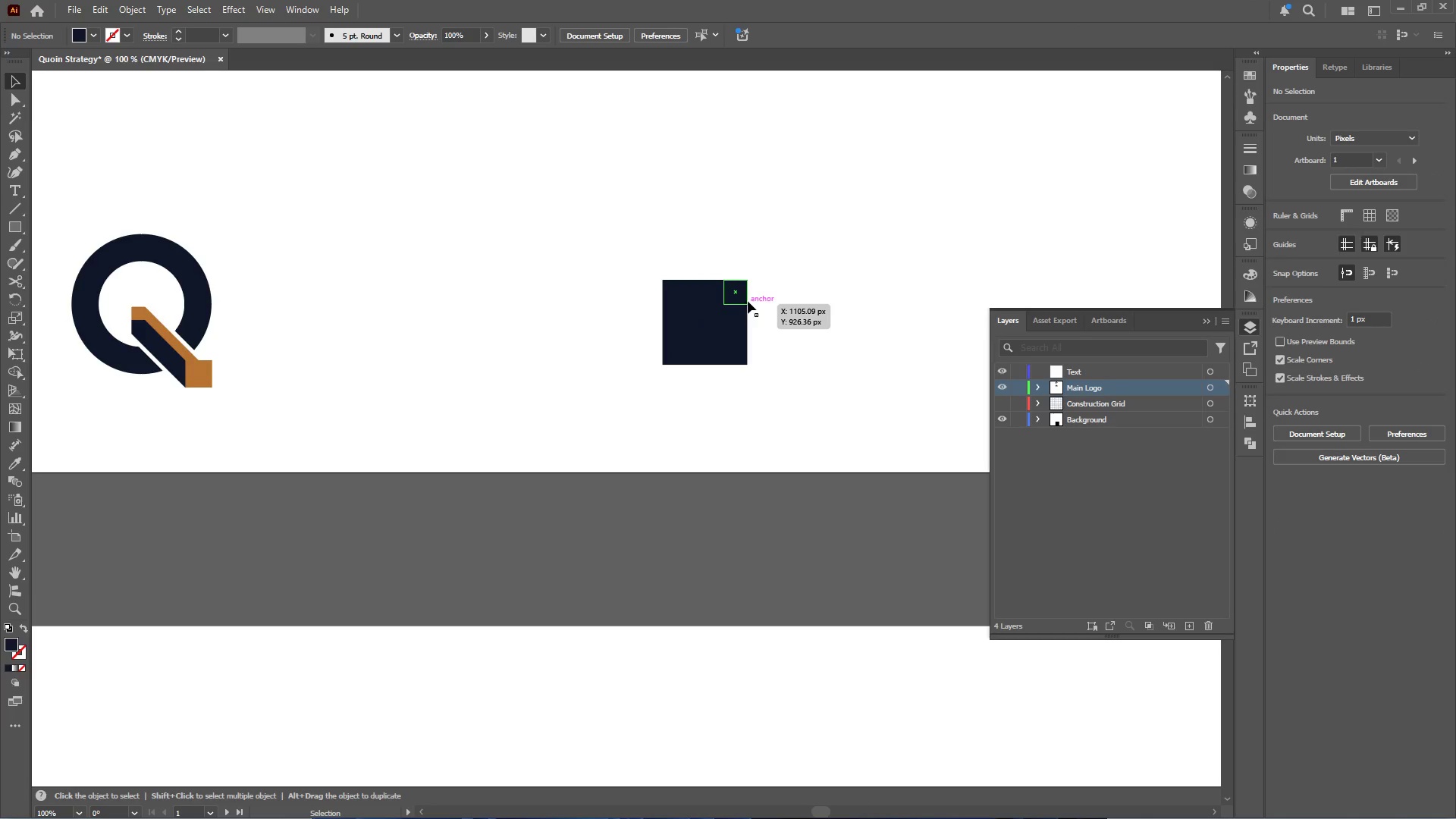 
left_click([748, 301])
 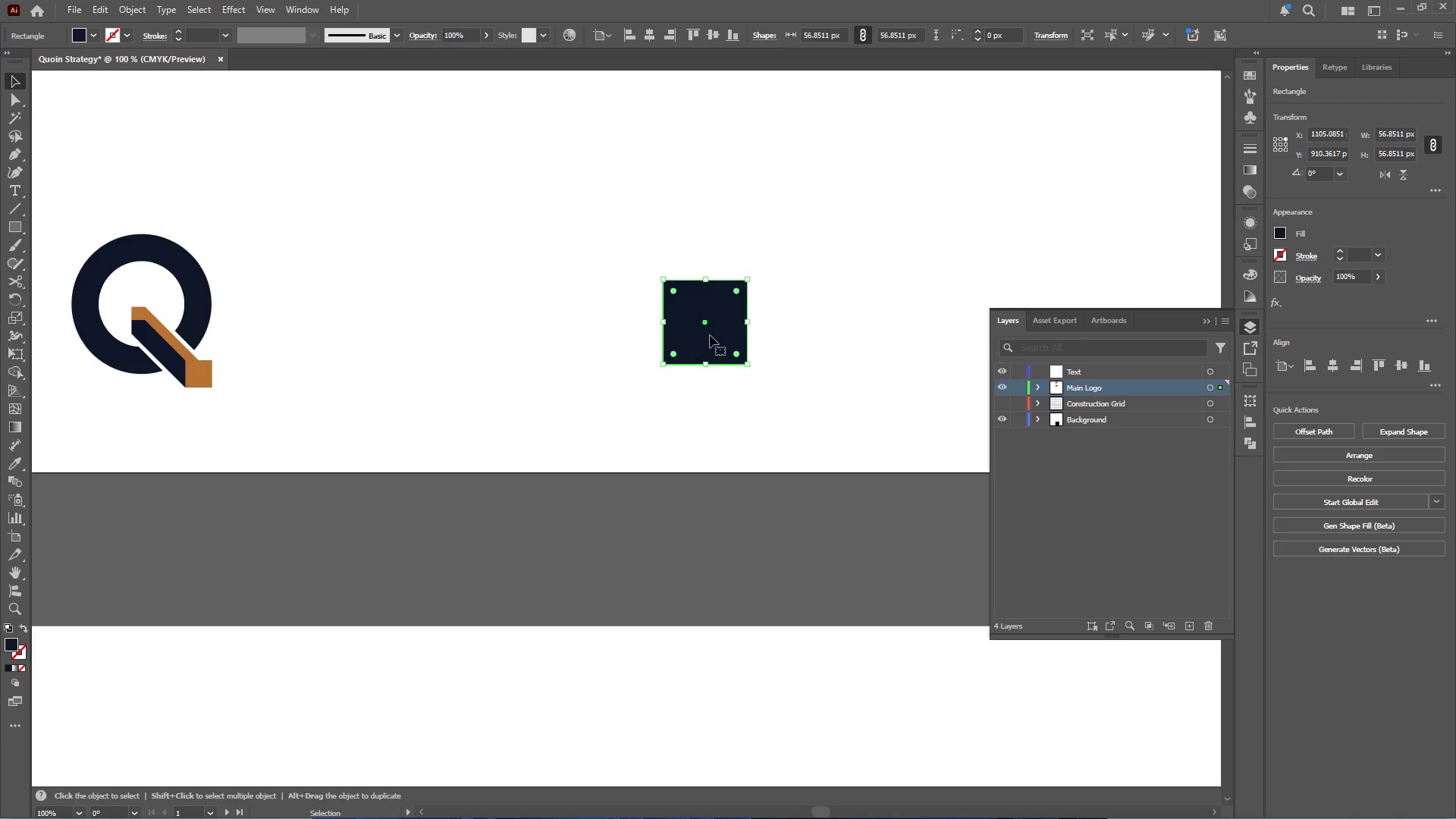 
key(Delete)
 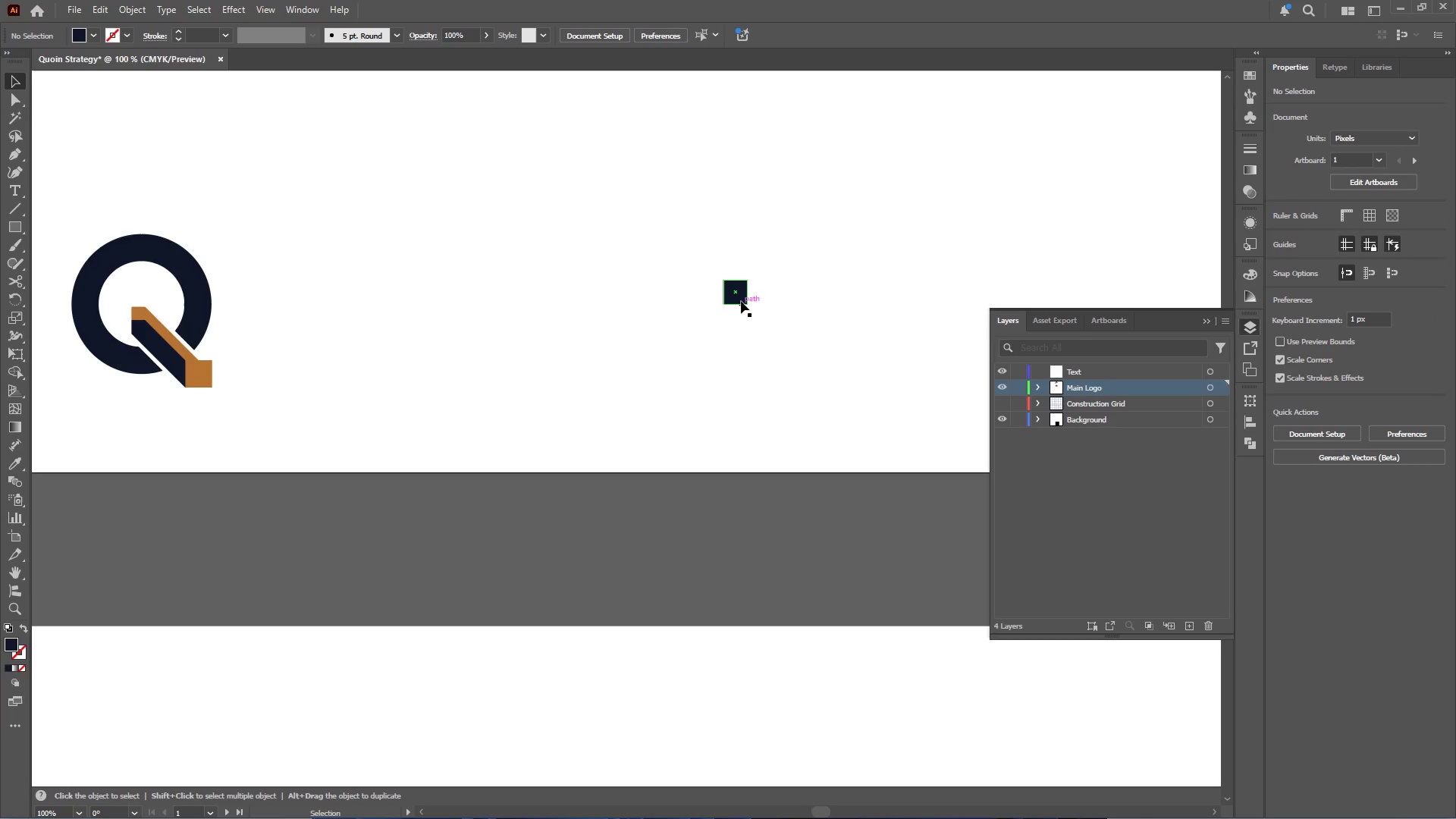 
left_click([741, 296])
 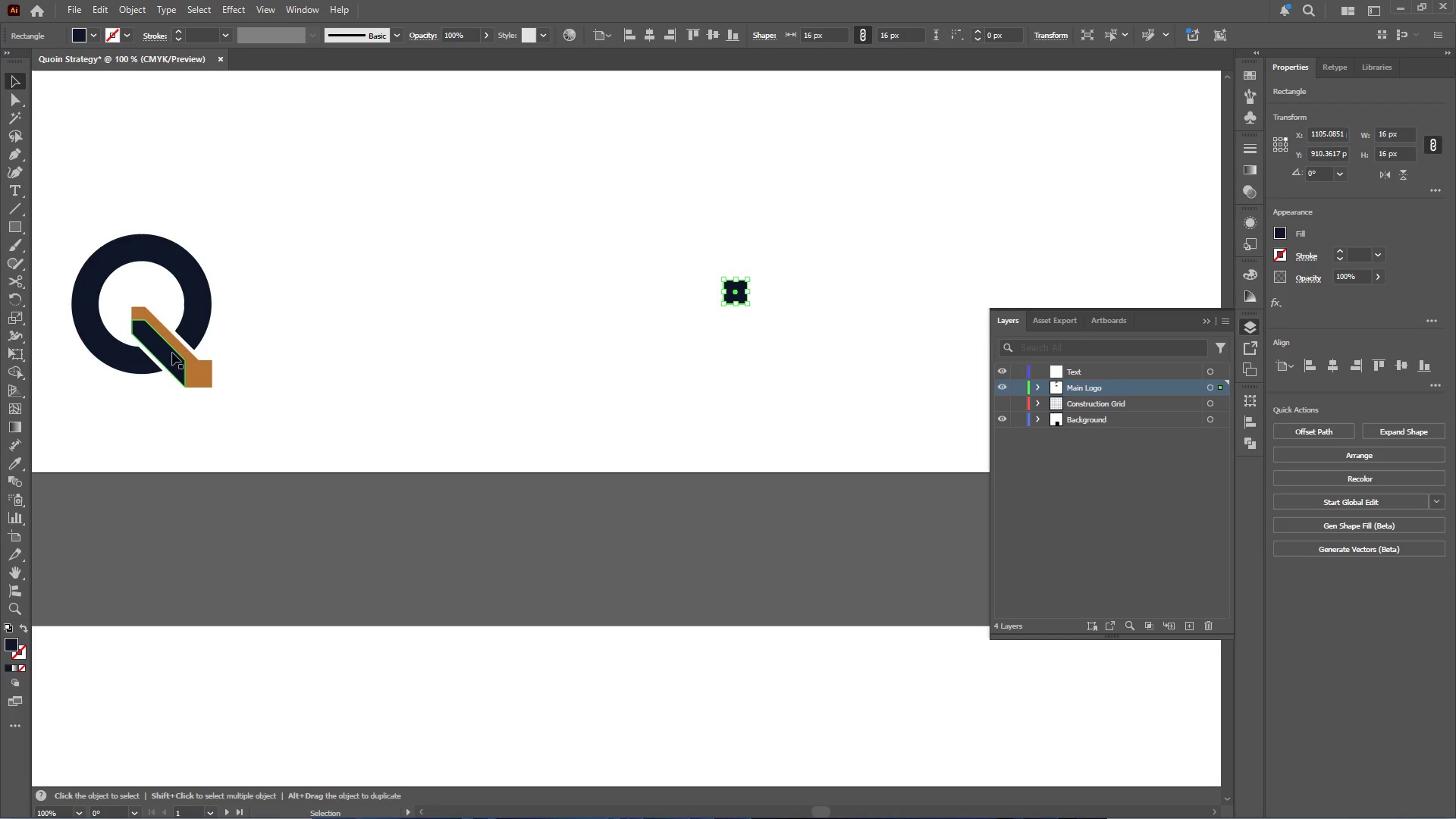 
left_click([201, 366])
 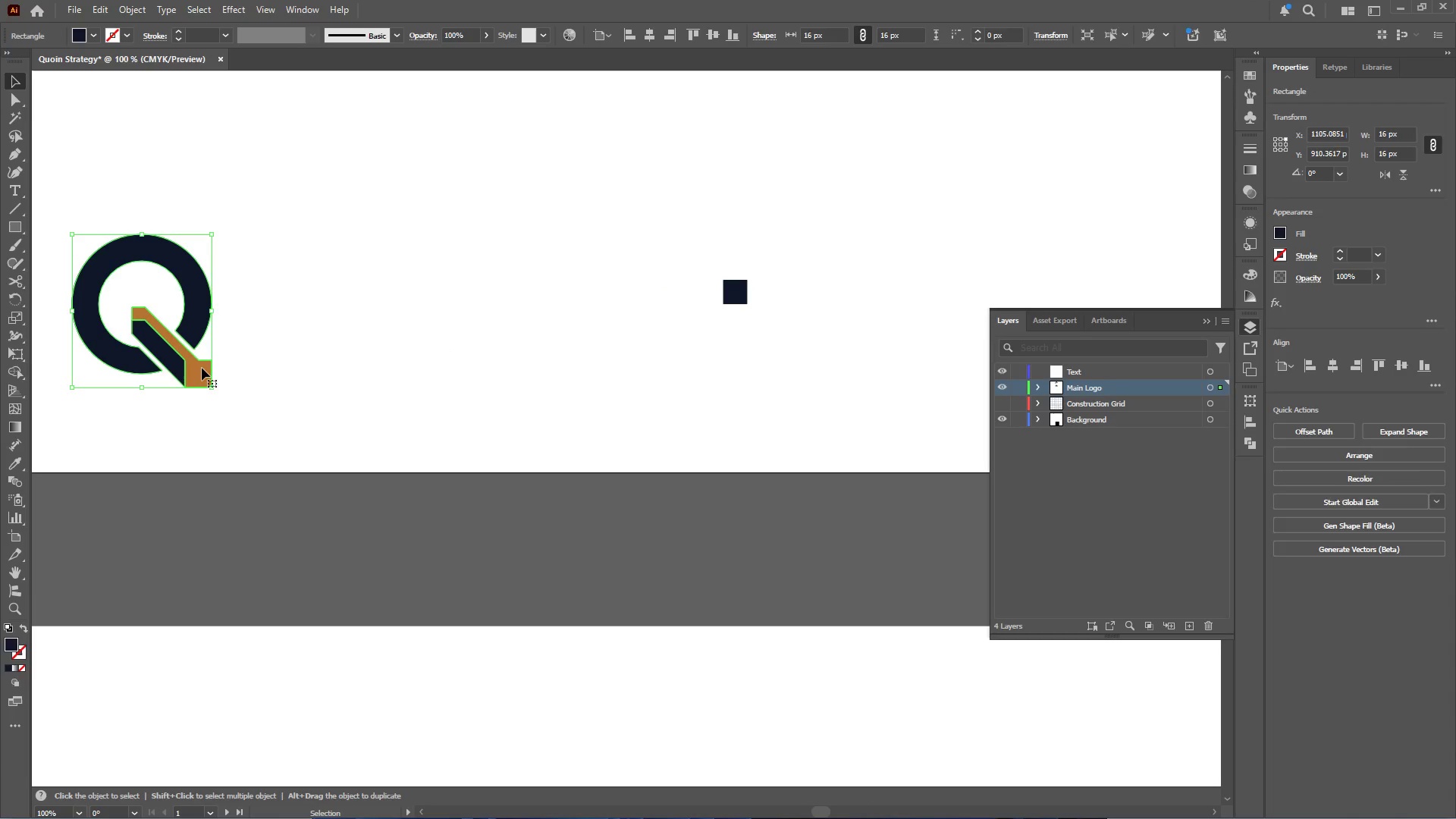 
hold_key(key=AltLeft, duration=1.38)
left_click_drag(start_coordinate=[200, 370], to_coordinate=[592, 340])
 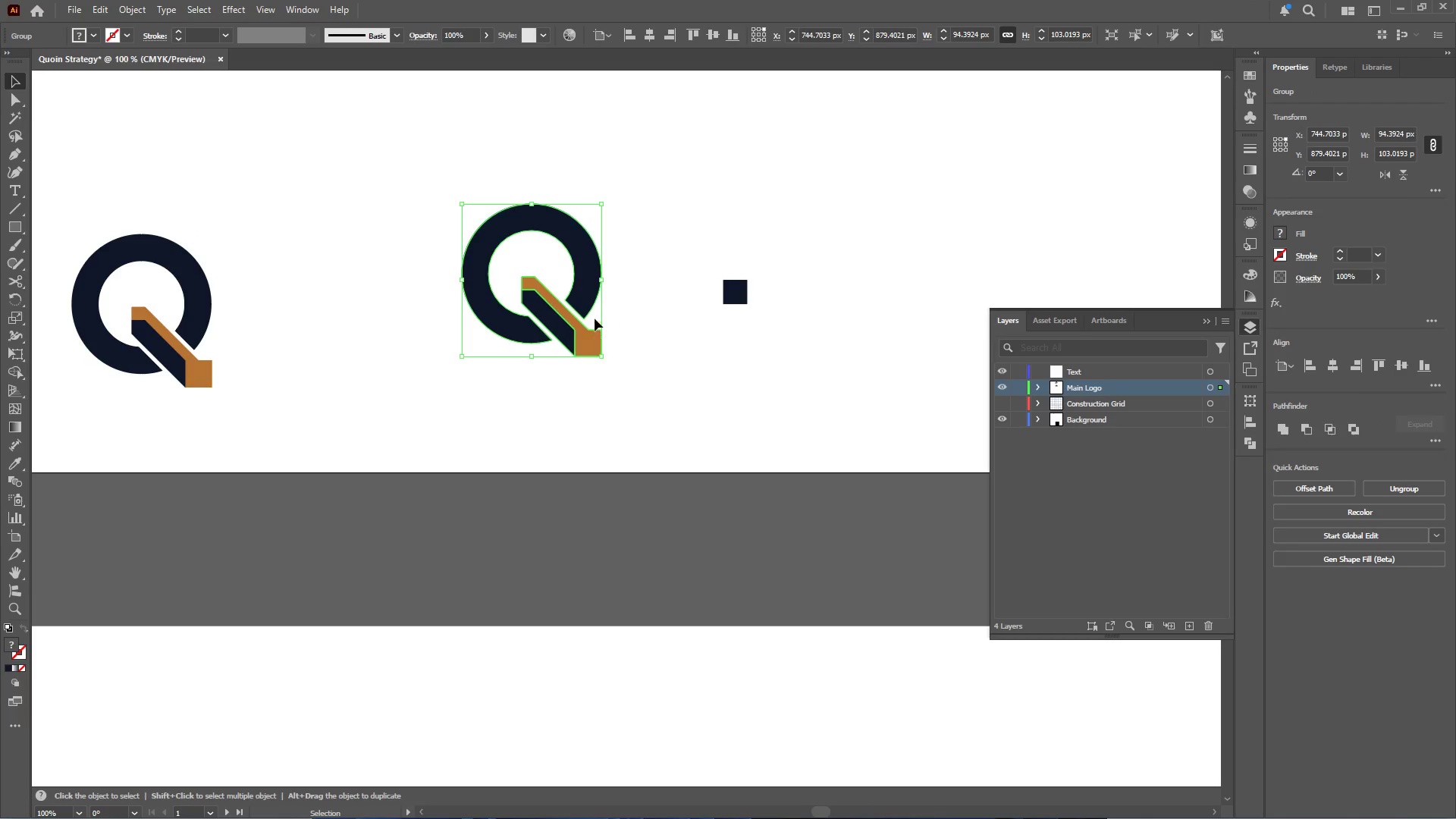 
key(Alt+AltLeft)
 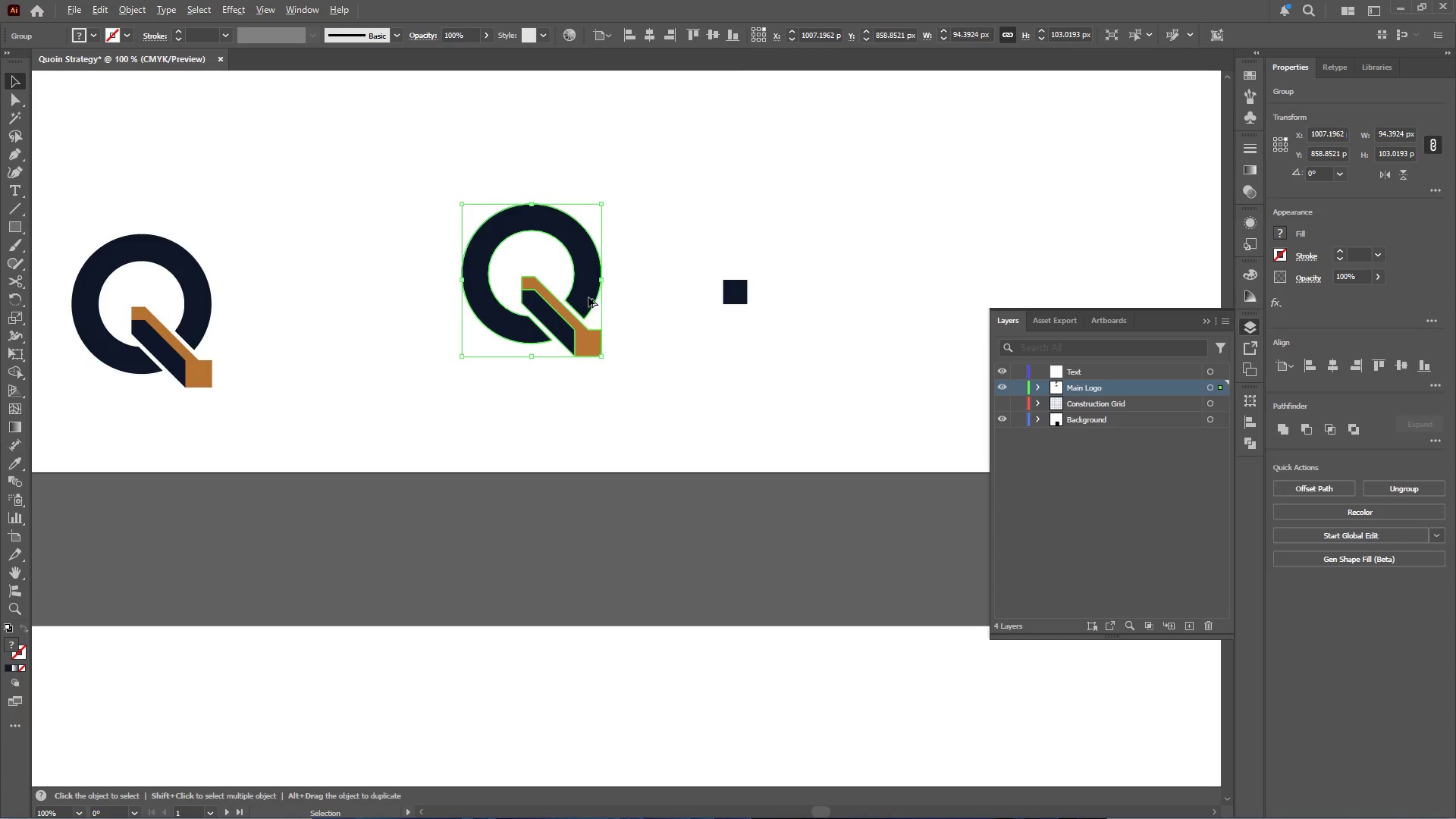 
double_click([588, 297])
 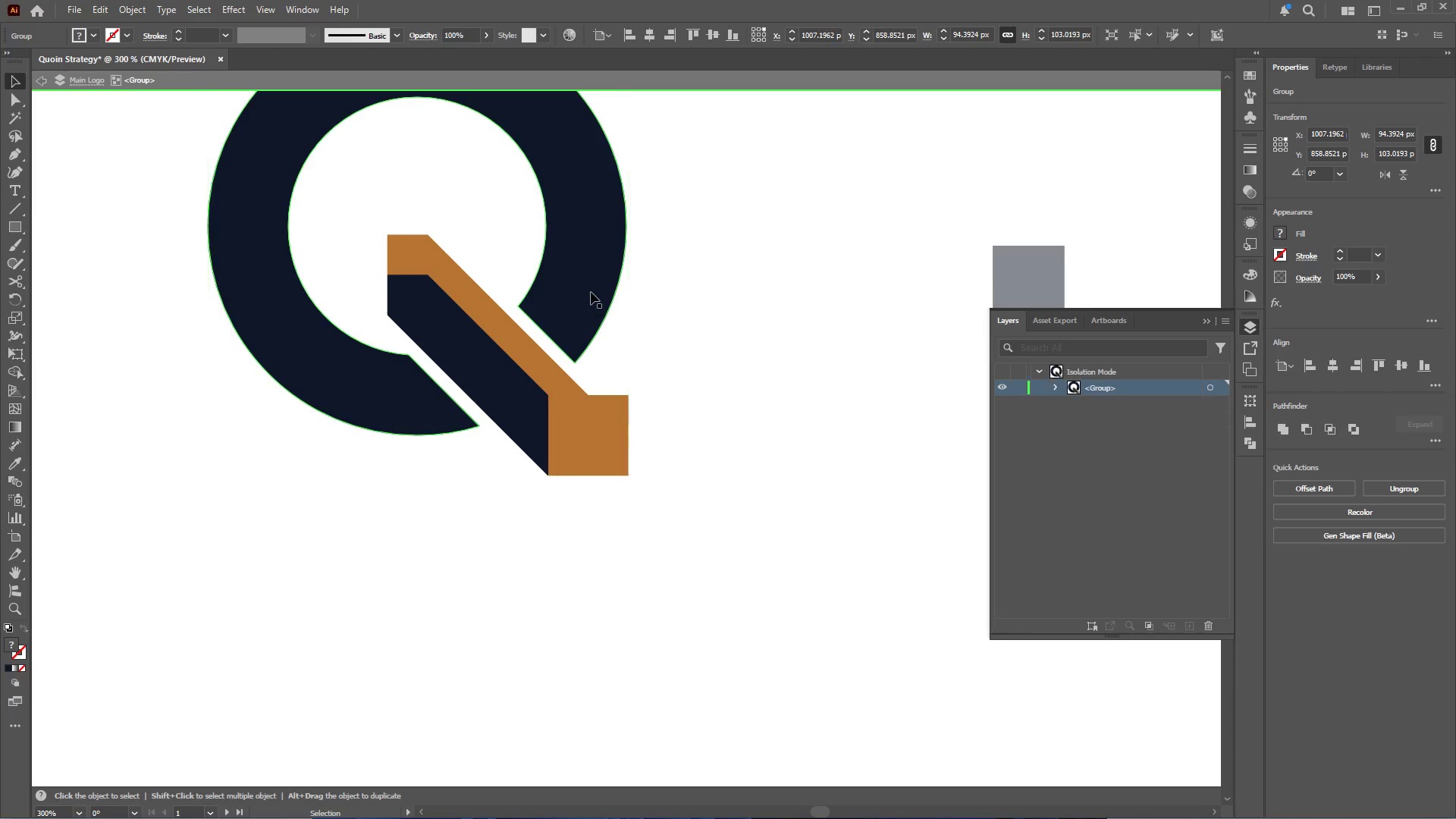 
scroll: coordinate [588, 297], scroll_direction: up, amount: 3.0
 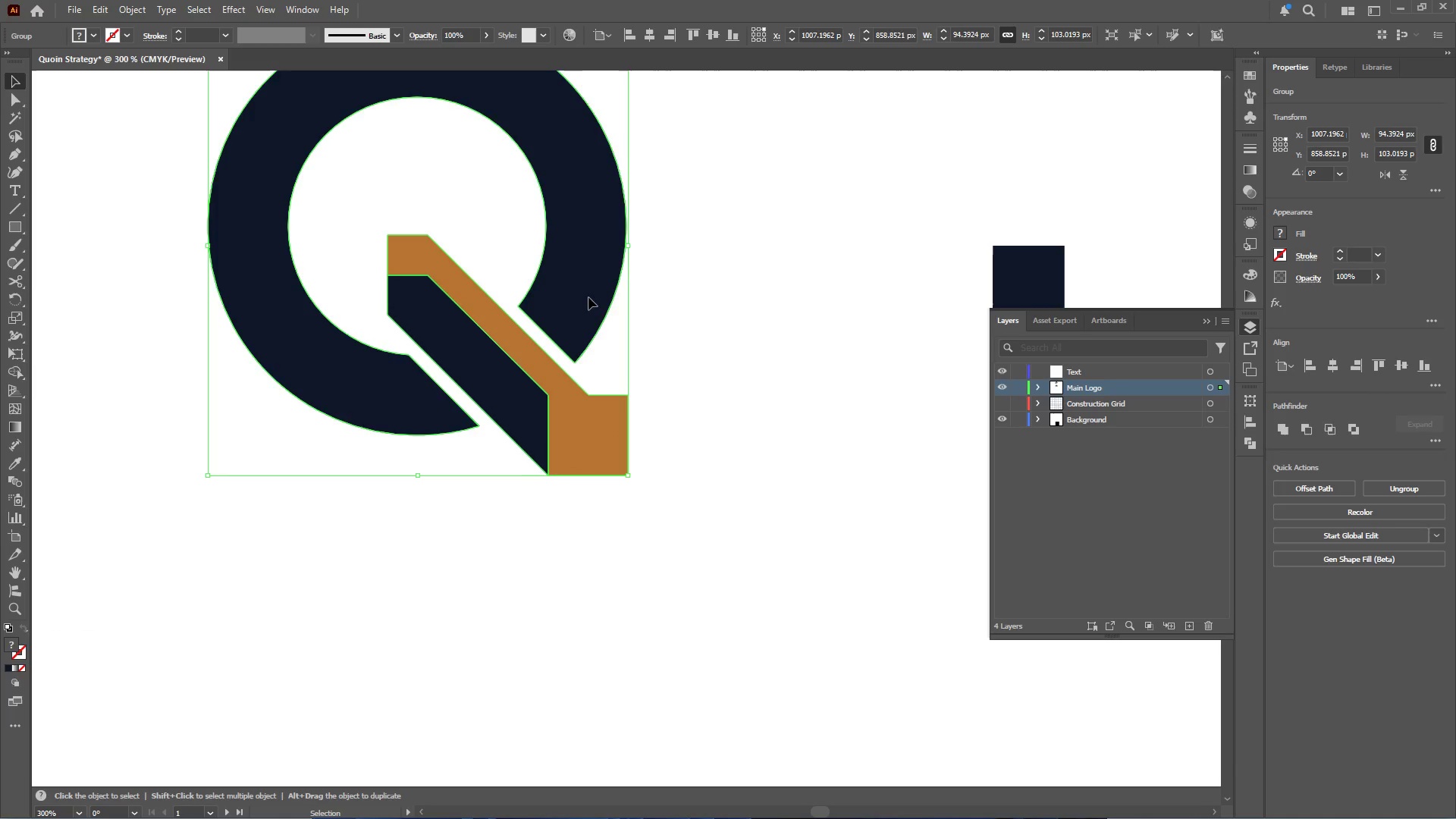 
triple_click([591, 291])
 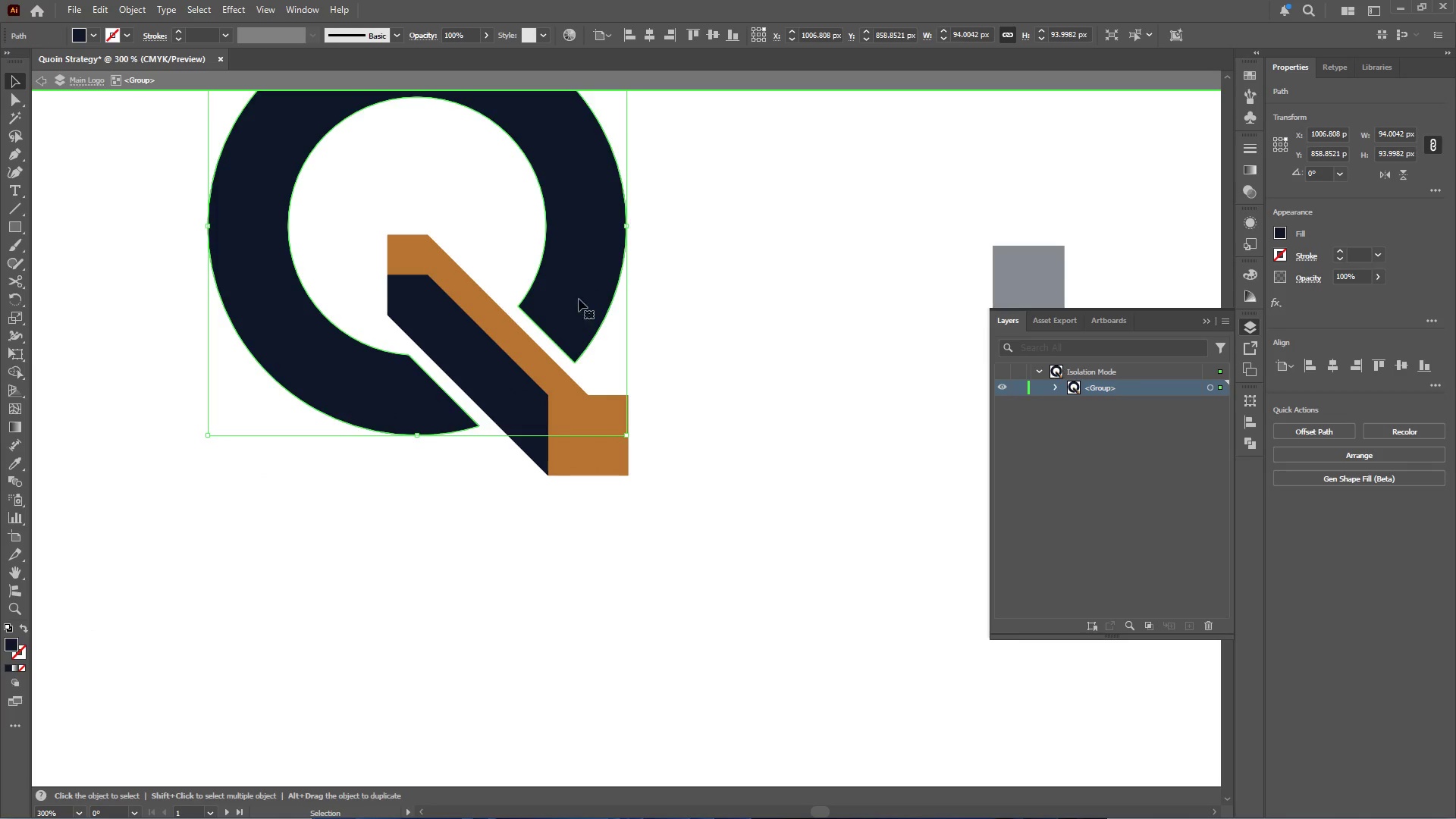 
hold_key(key=ShiftLeft, duration=0.64)
left_click([489, 368])
 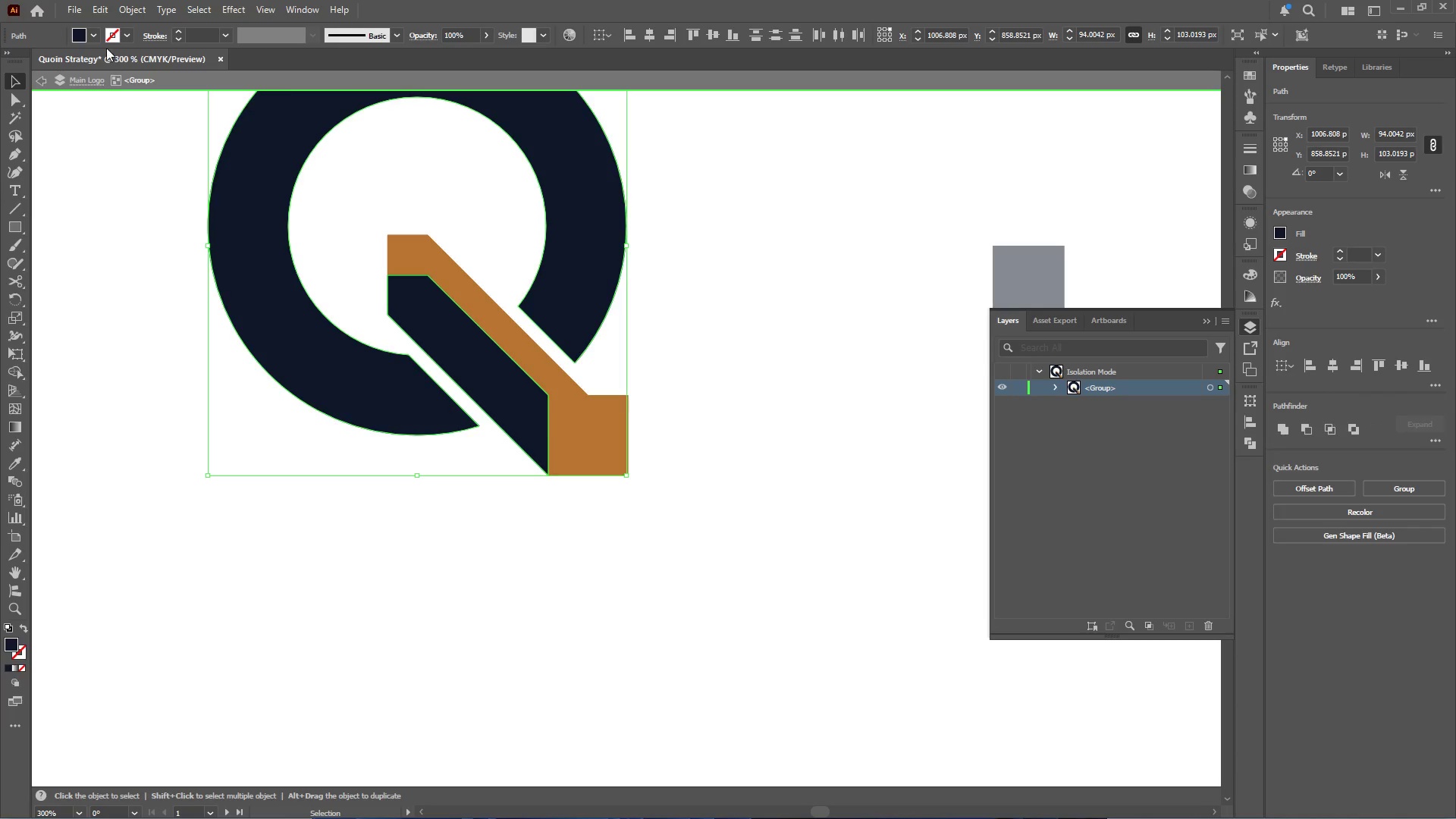 
left_click([94, 36])
 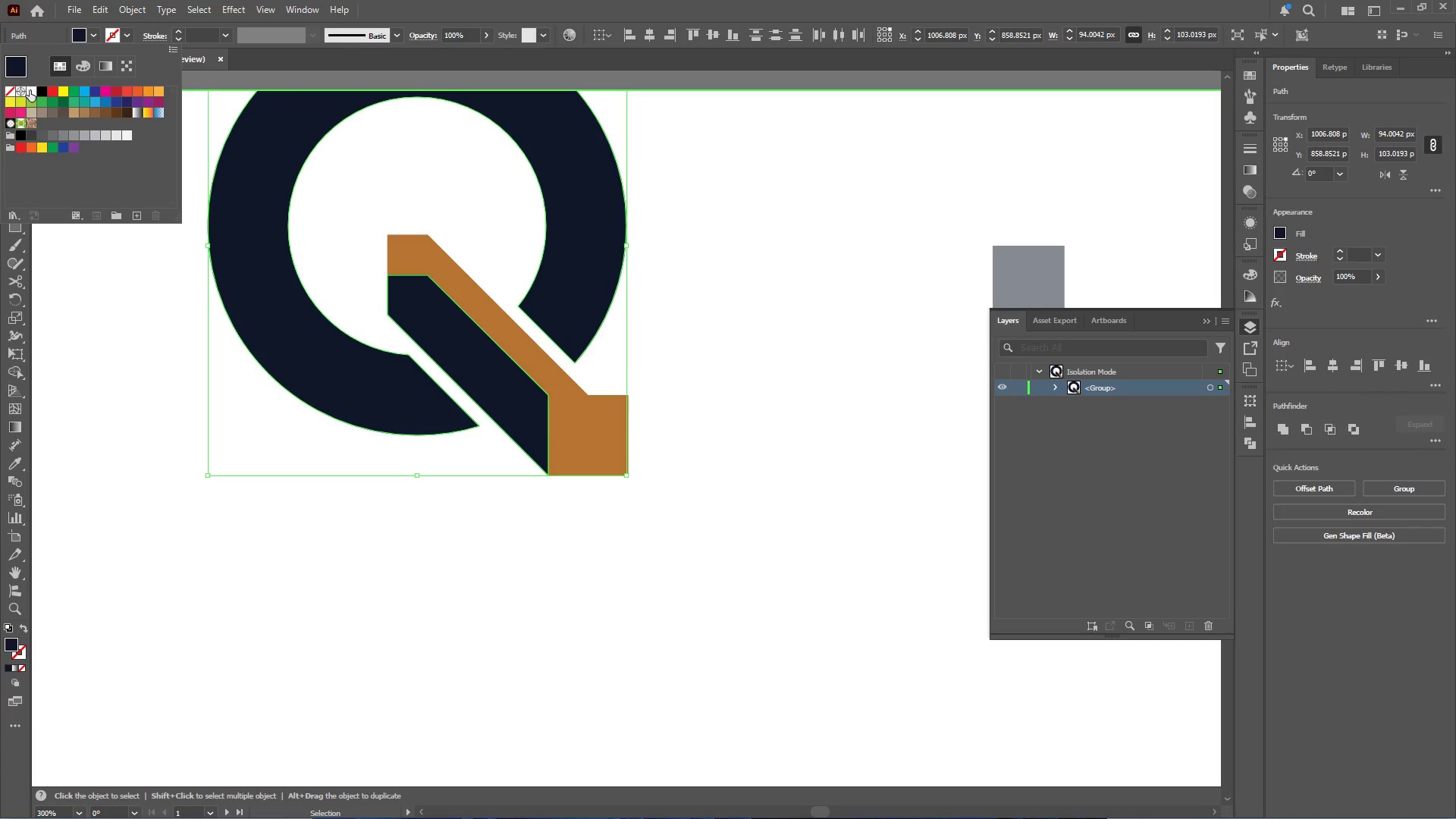 
left_click([31, 93])
 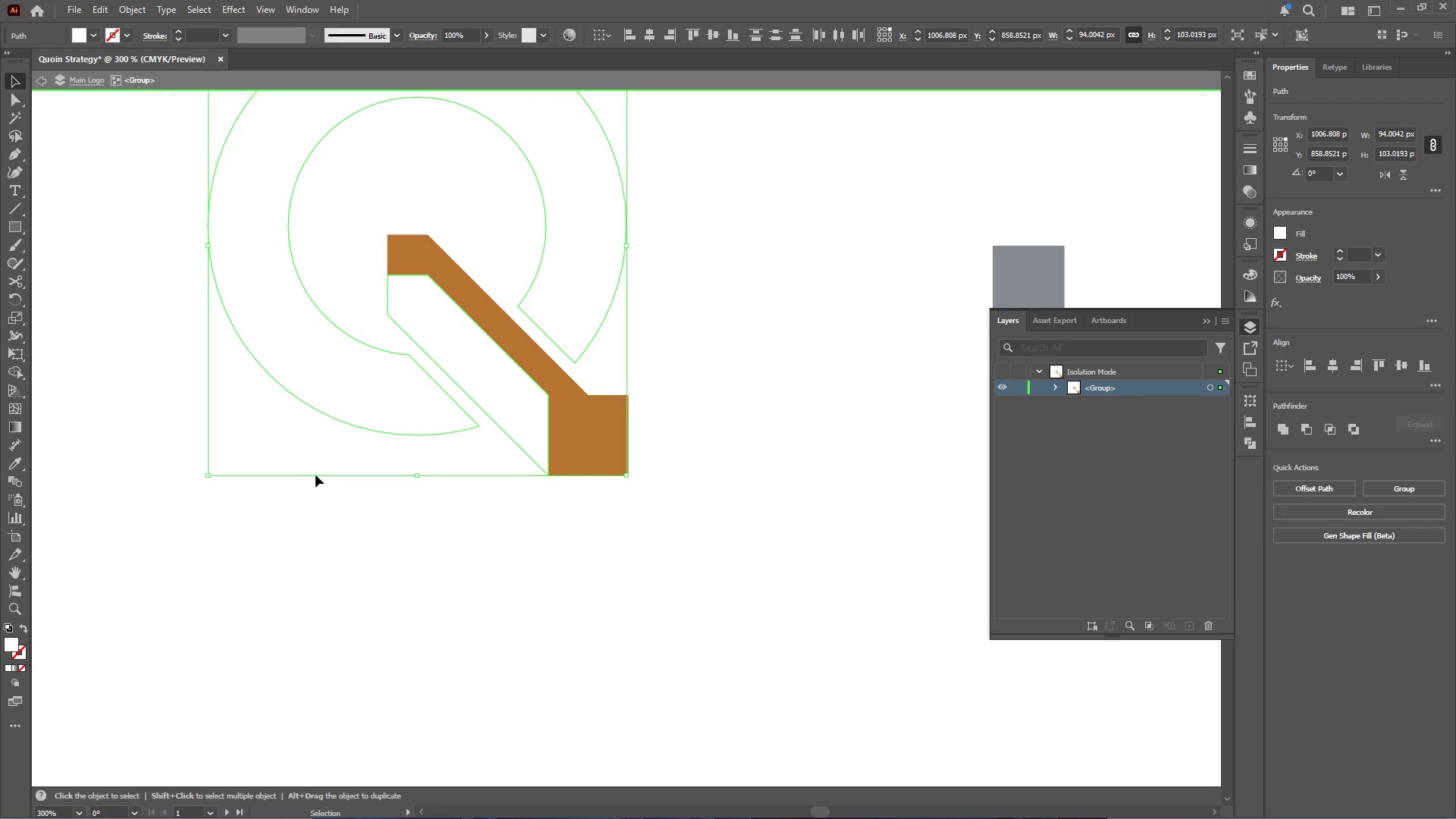 
left_click([397, 548])
 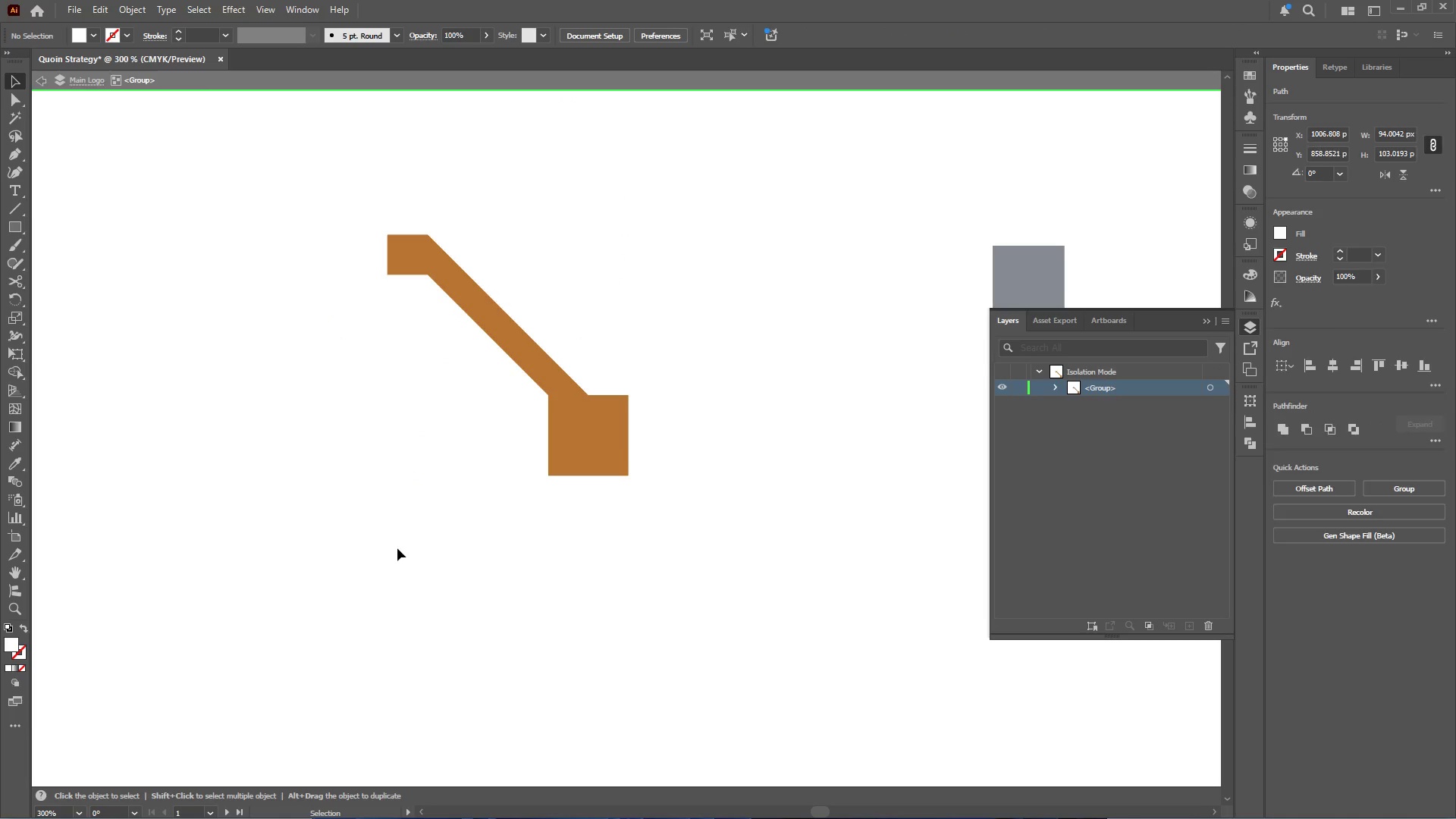 
hold_key(key=AltLeft, duration=0.41)
scroll: coordinate [625, 434], scroll_direction: down, amount: 2.0
 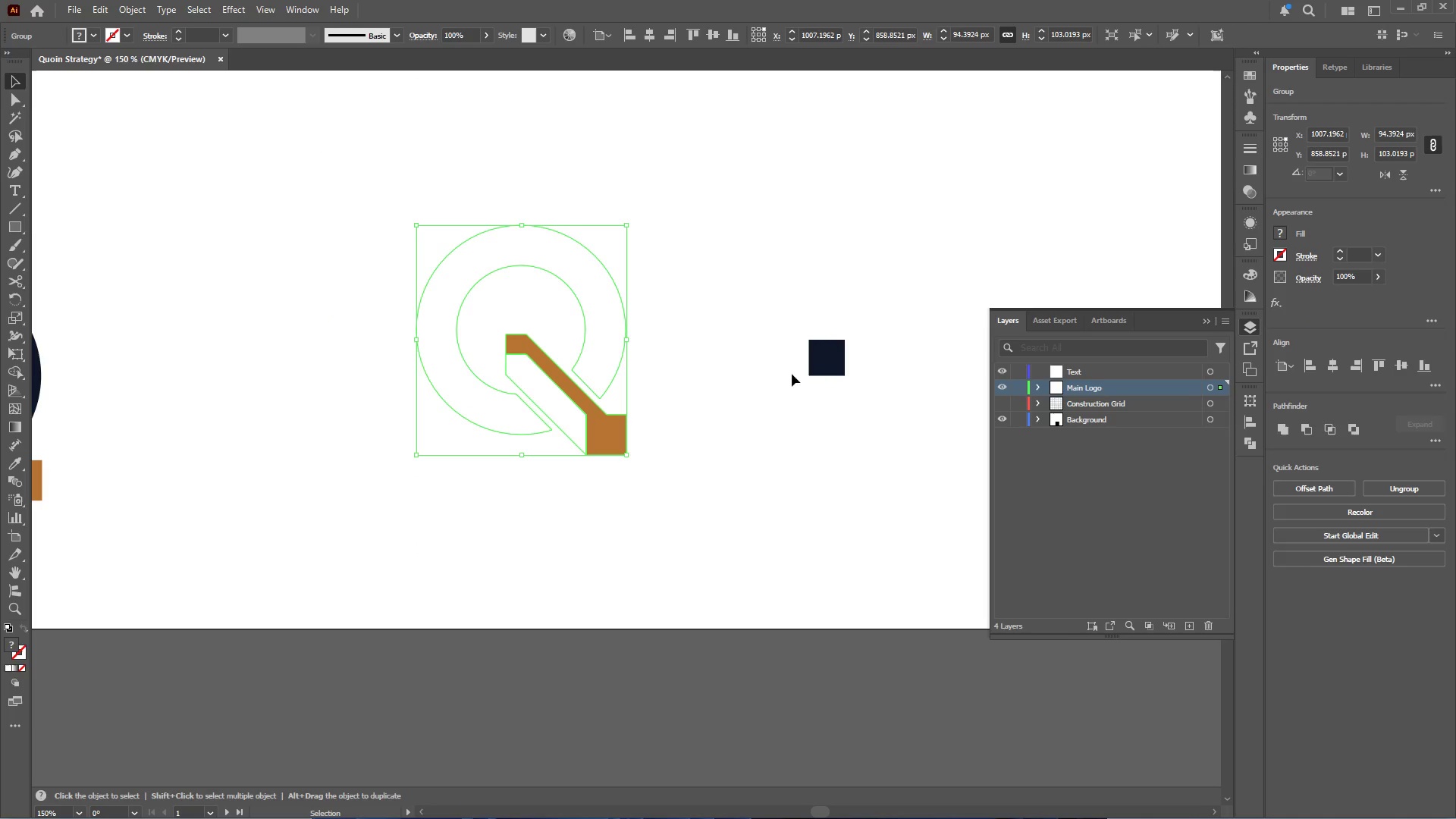 
left_click([817, 362])
 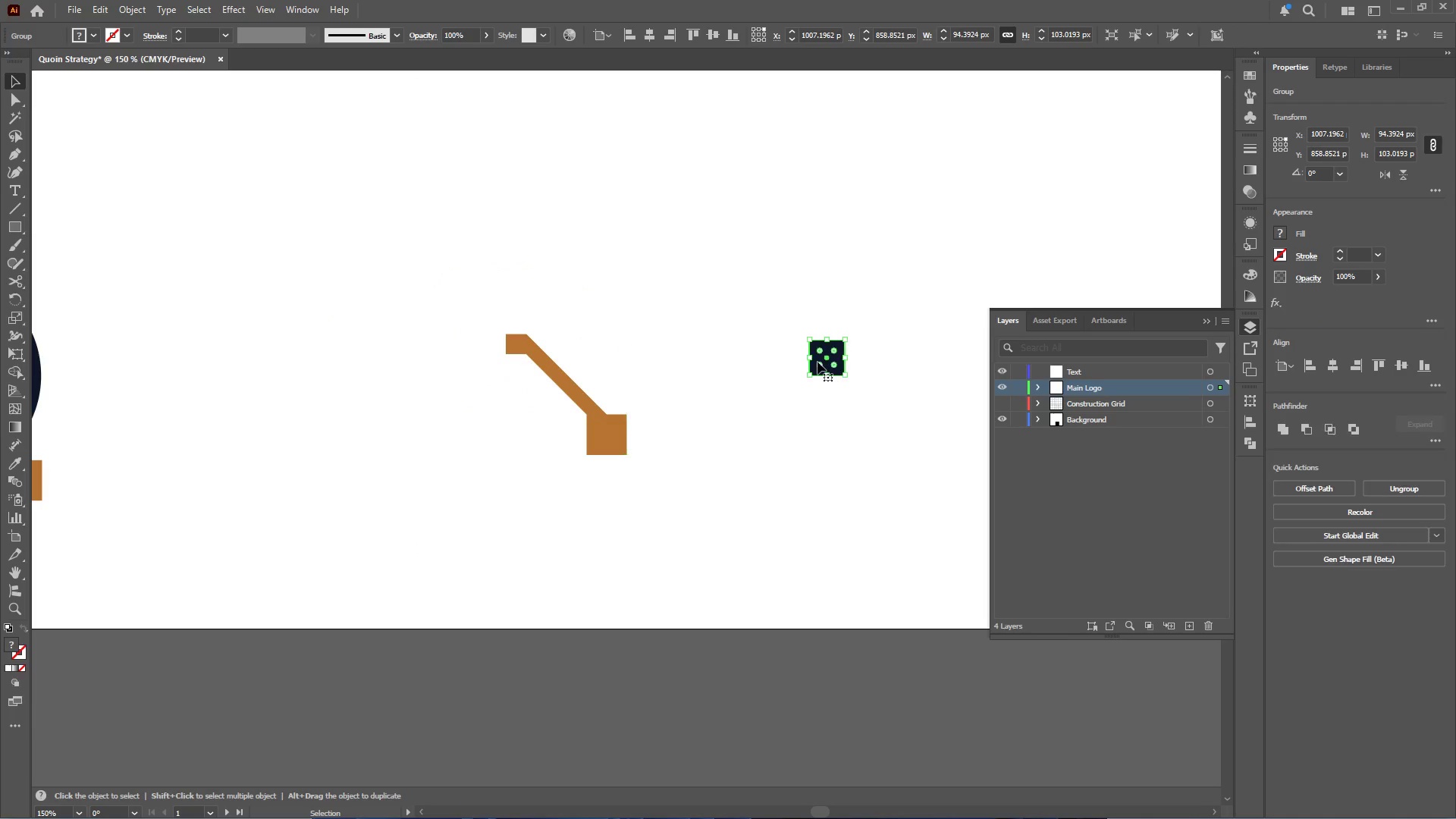 
right_click([815, 362])
 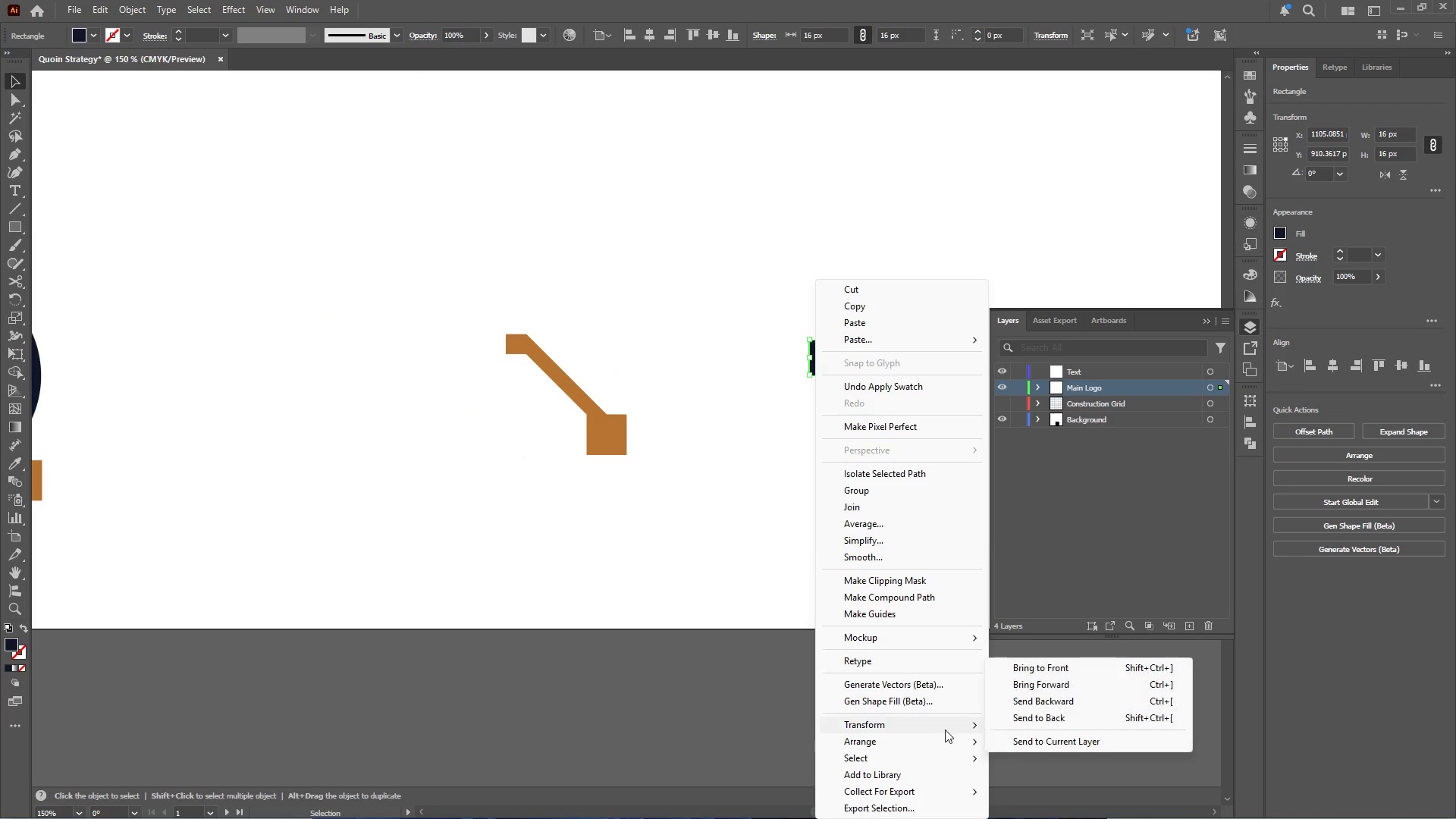 
left_click([1034, 718])
 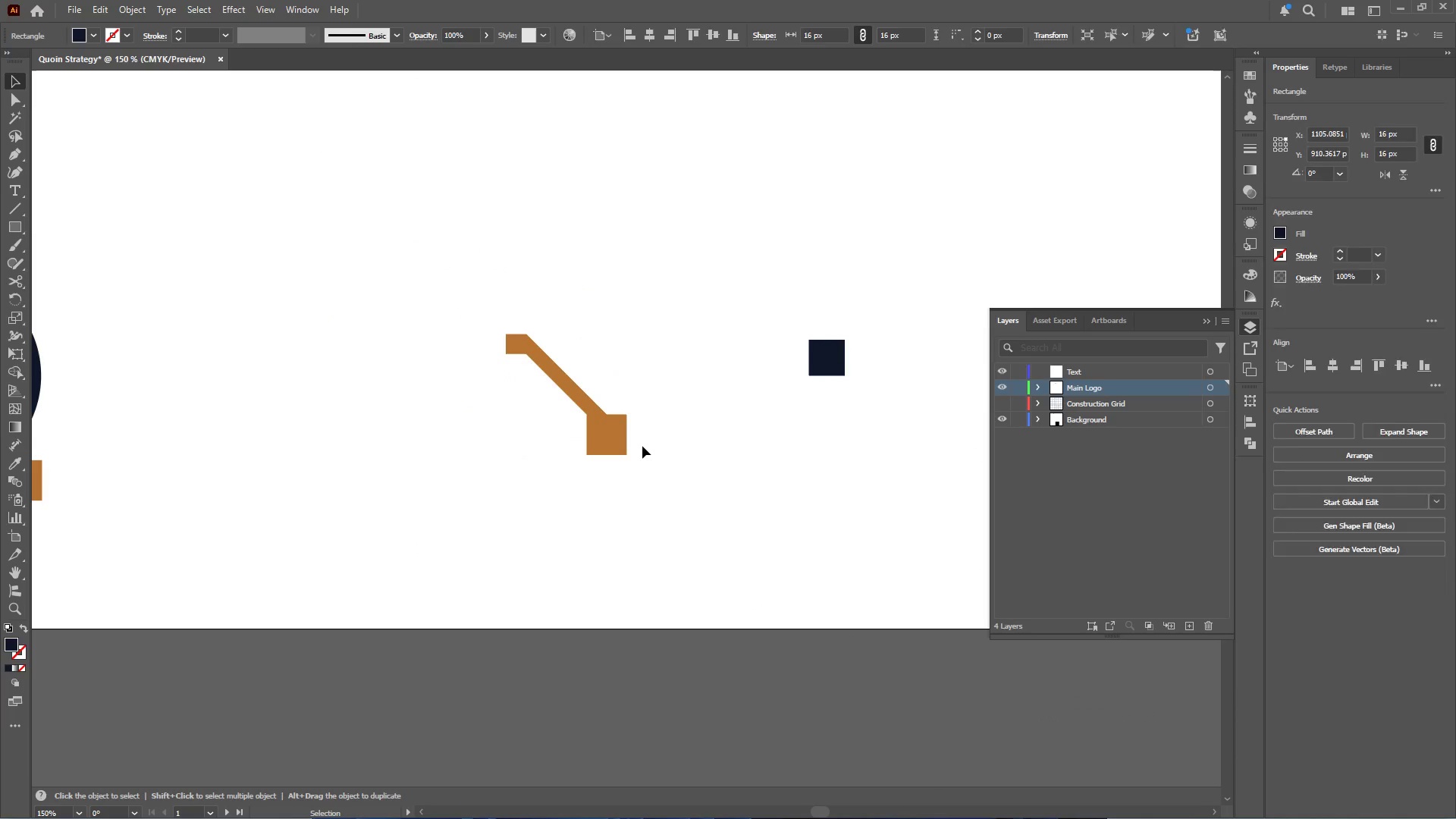 
left_click([597, 435])
 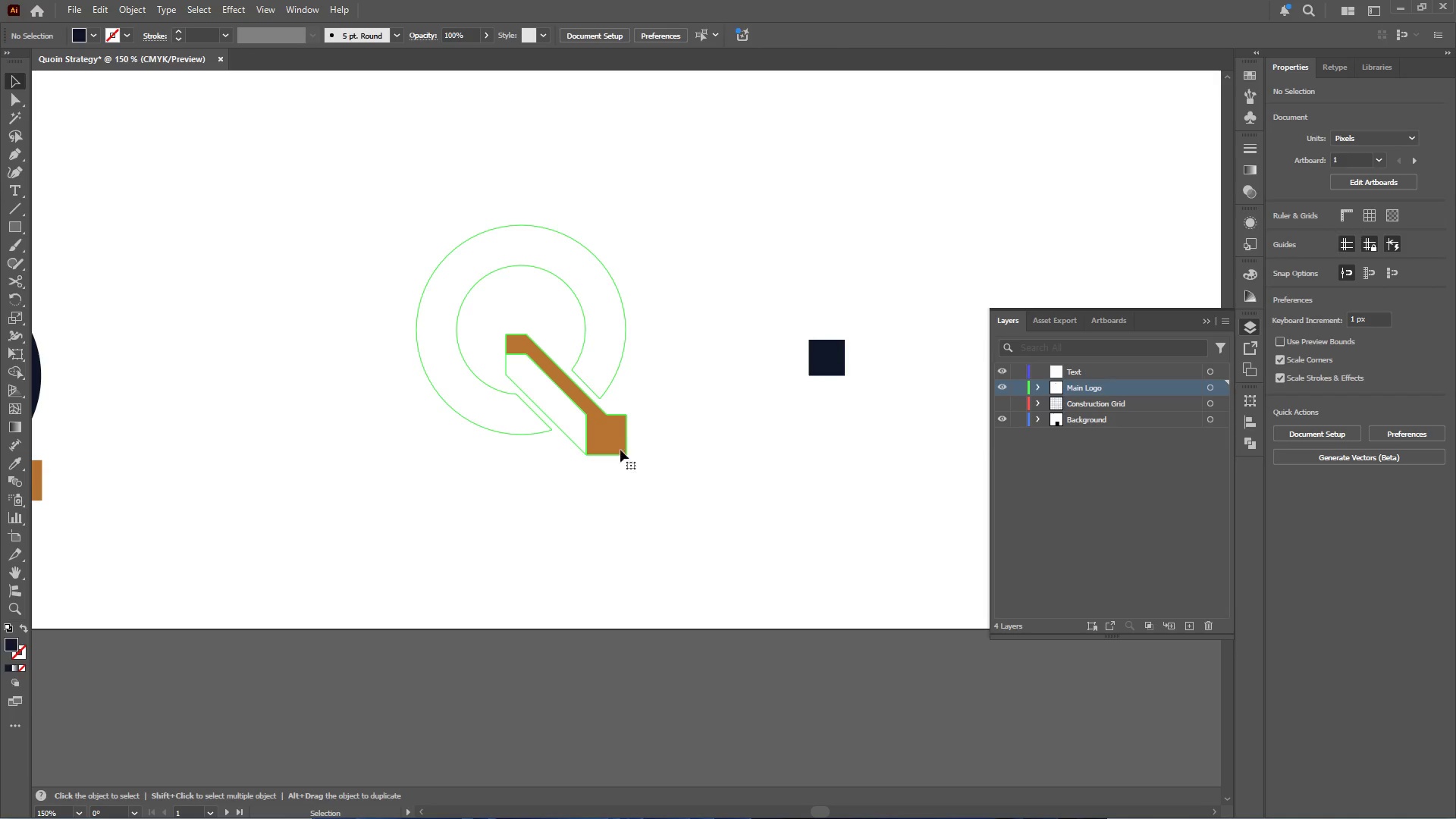 
hold_key(key=AltLeft, duration=2.3)
hold_key(key=ShiftLeft, duration=2.27)
left_click_drag(start_coordinate=[626, 457], to_coordinate=[542, 362])
 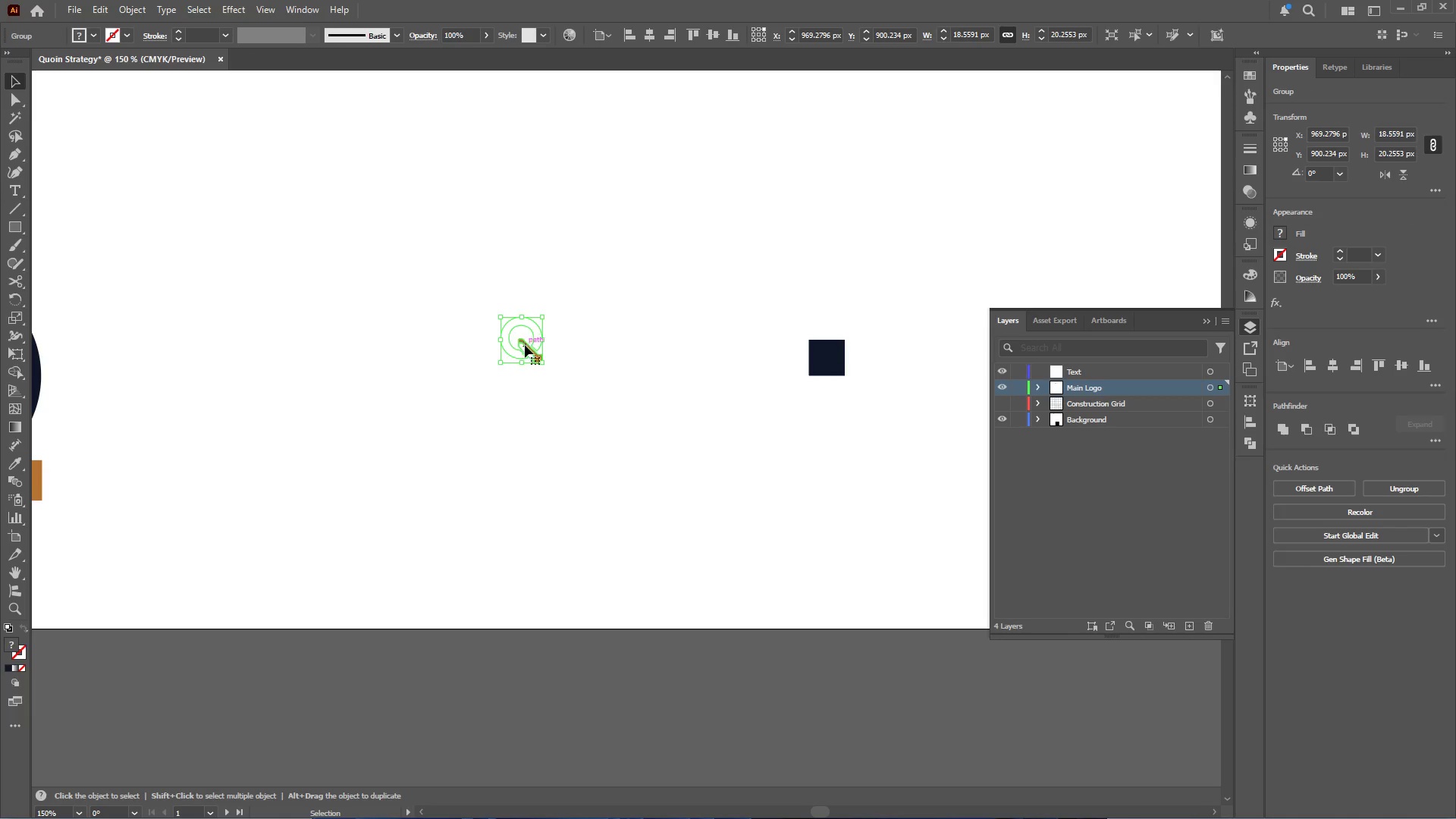 
left_click_drag(start_coordinate=[527, 351], to_coordinate=[835, 376])
 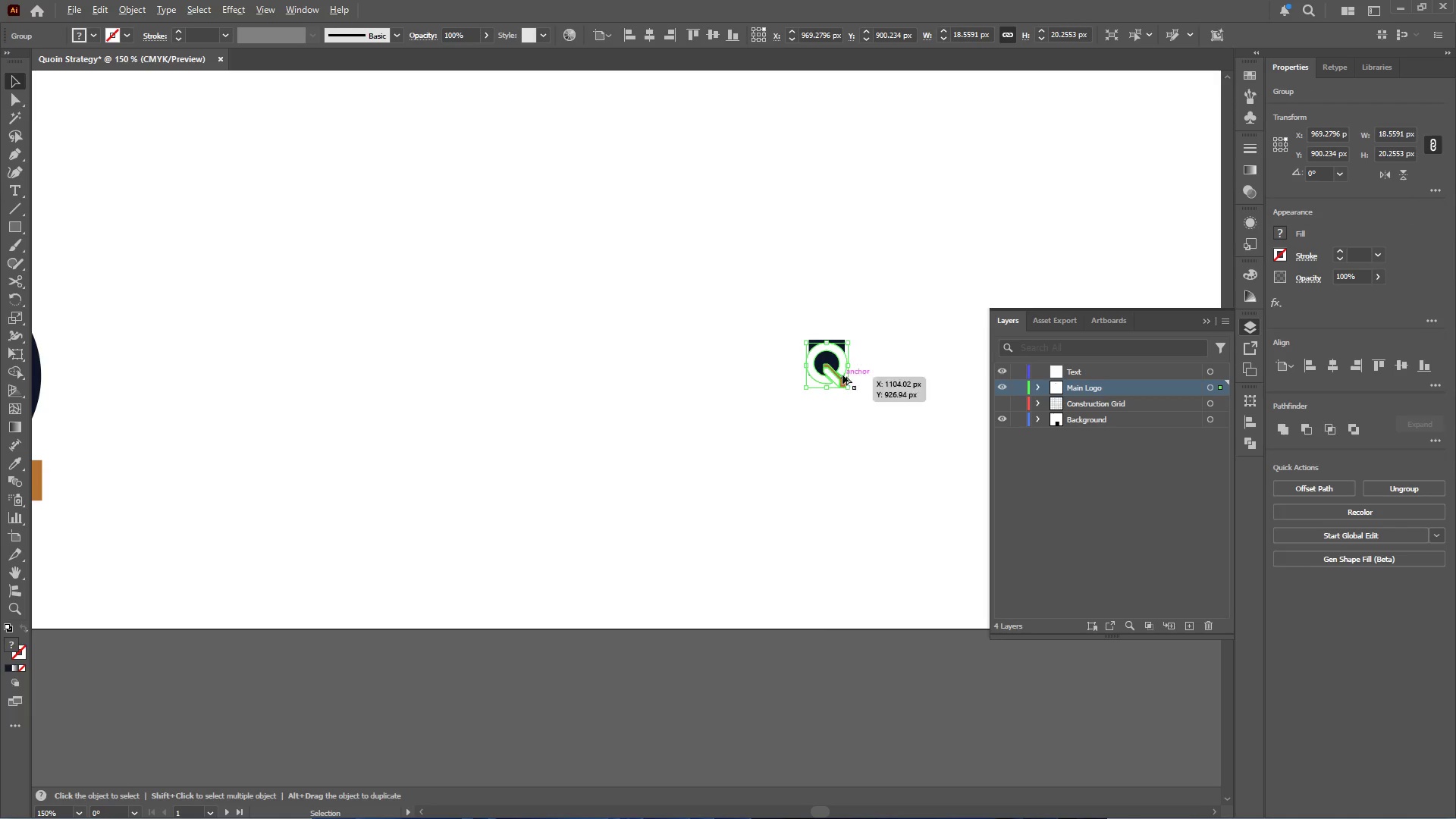 
hold_key(key=AltLeft, duration=0.73)
 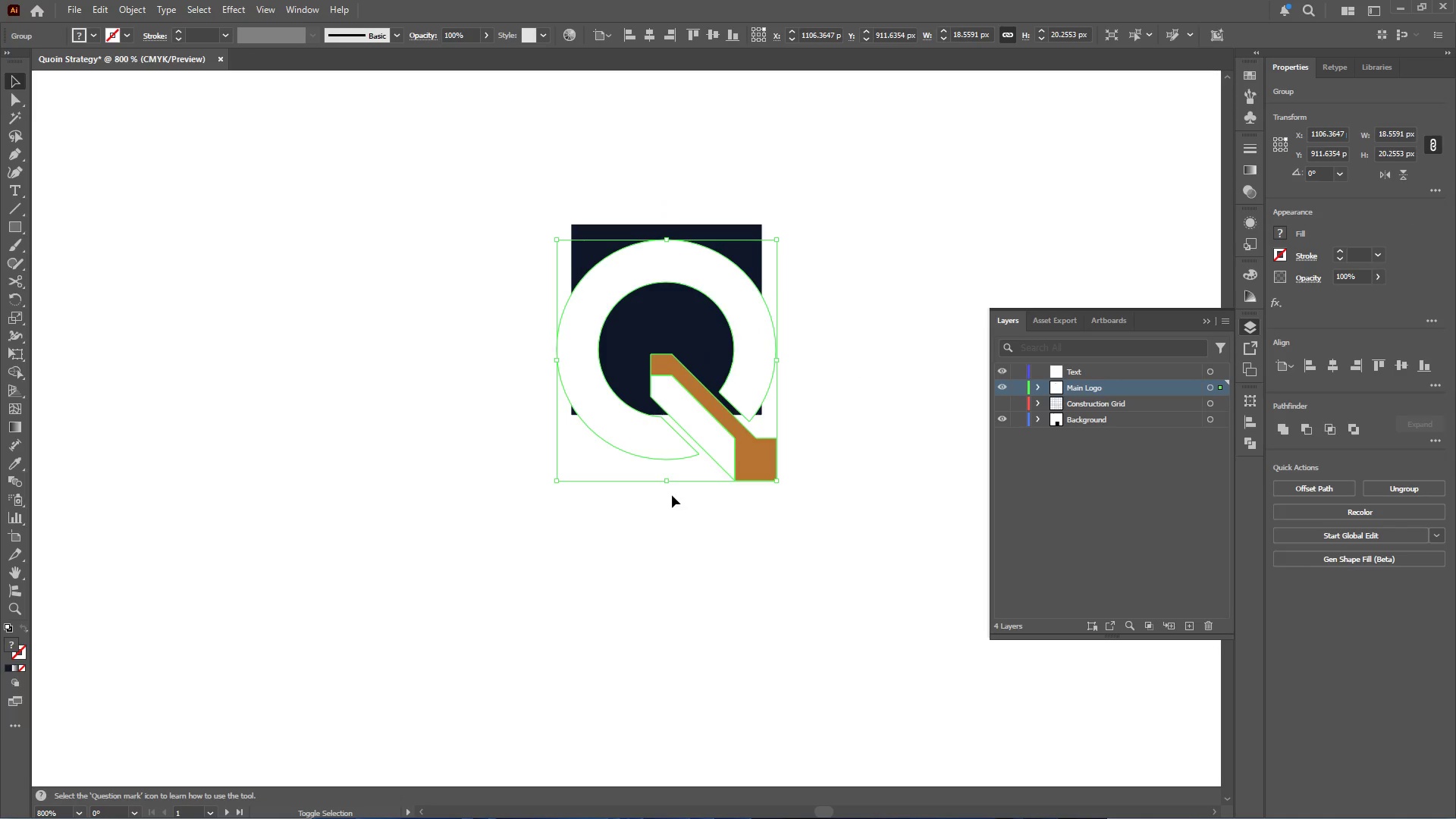 
hold_key(key=ShiftLeft, duration=4.81)
 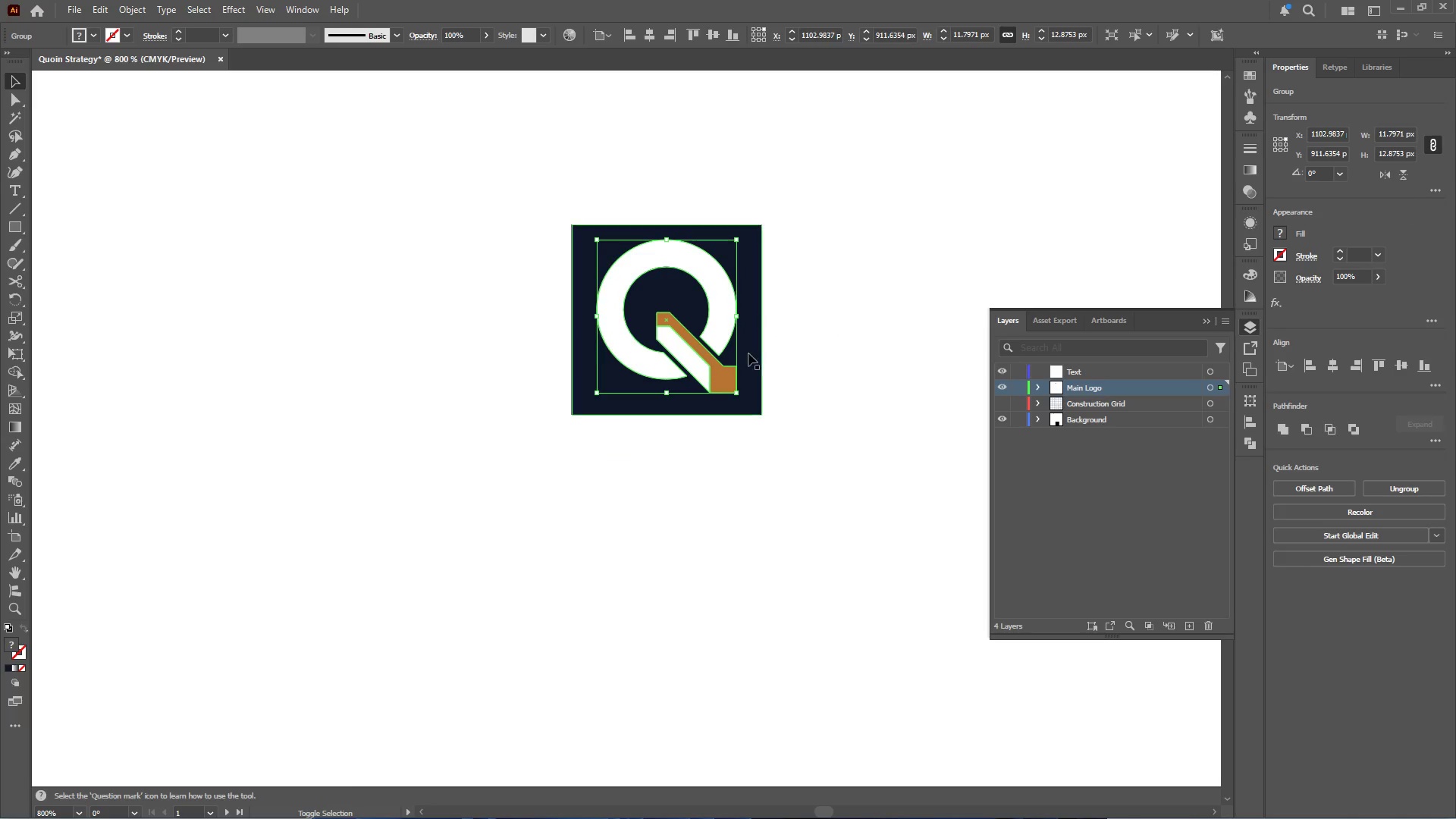 
scroll: coordinate [864, 369], scroll_direction: up, amount: 5.0
 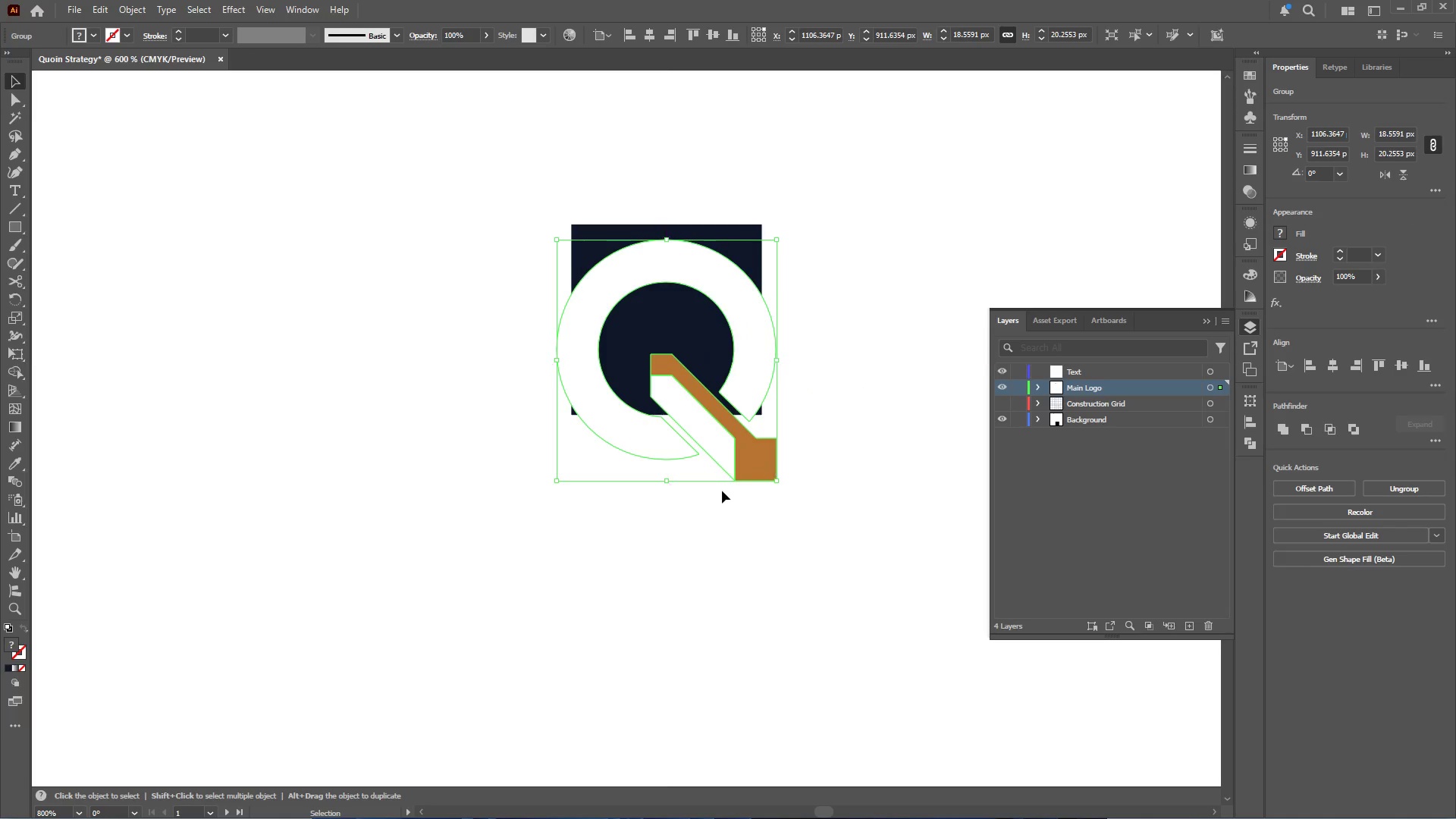 
left_click_drag(start_coordinate=[668, 485], to_coordinate=[679, 394])
 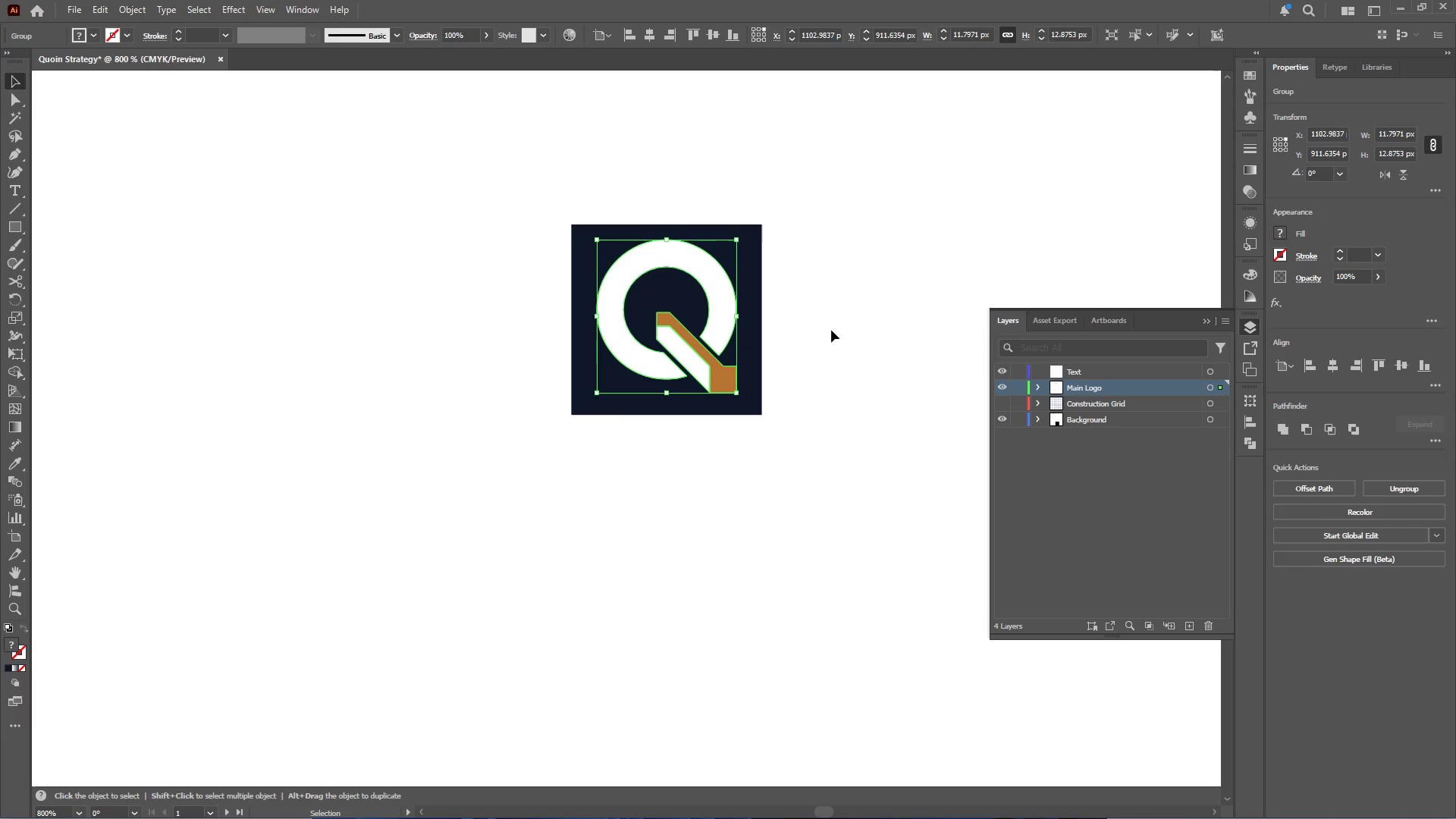 
hold_key(key=ShiftLeft, duration=0.7)
left_click([752, 367])
 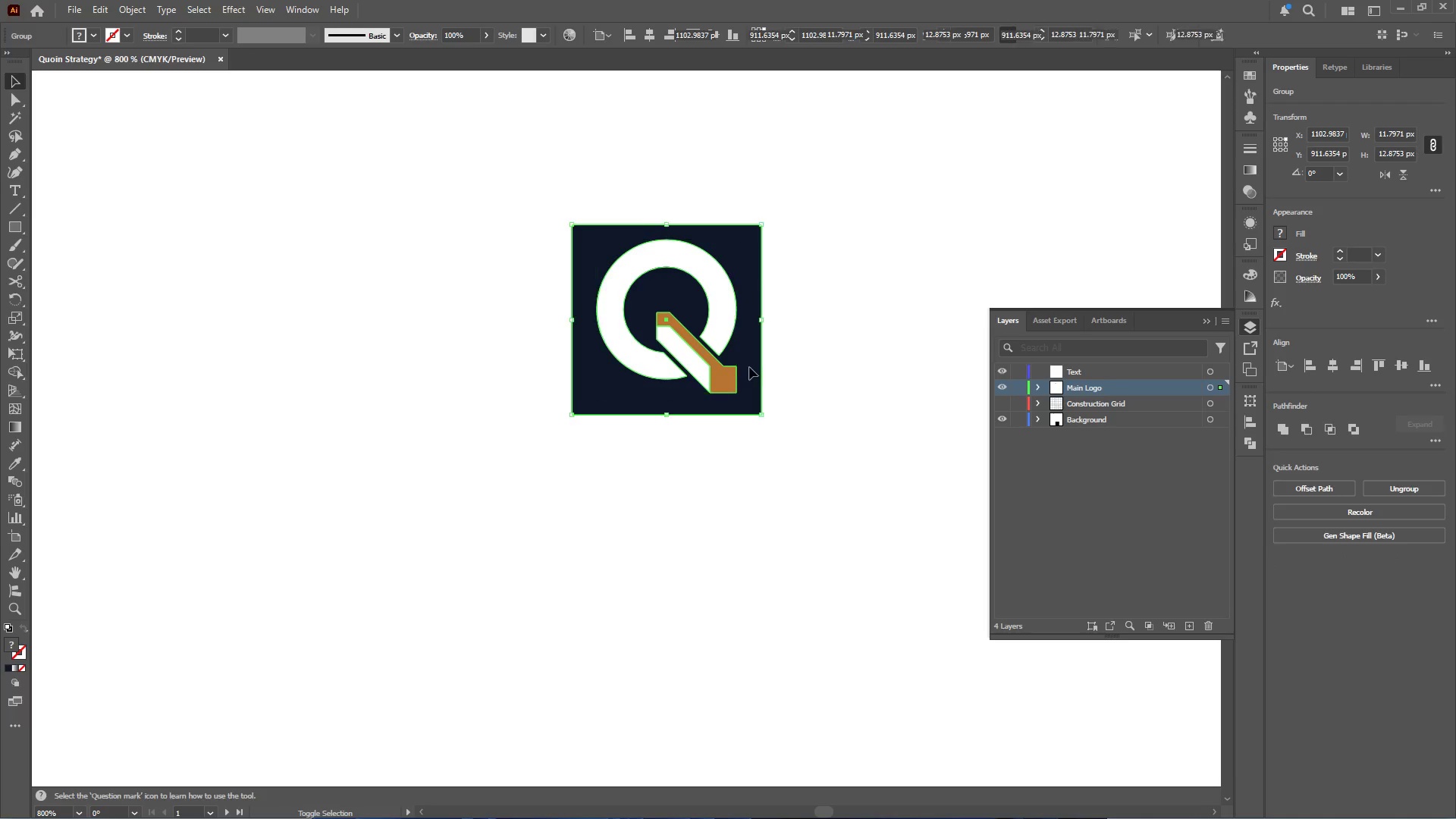 
hold_key(key=AltLeft, duration=0.62)
scroll: coordinate [720, 366], scroll_direction: down, amount: 7.0
 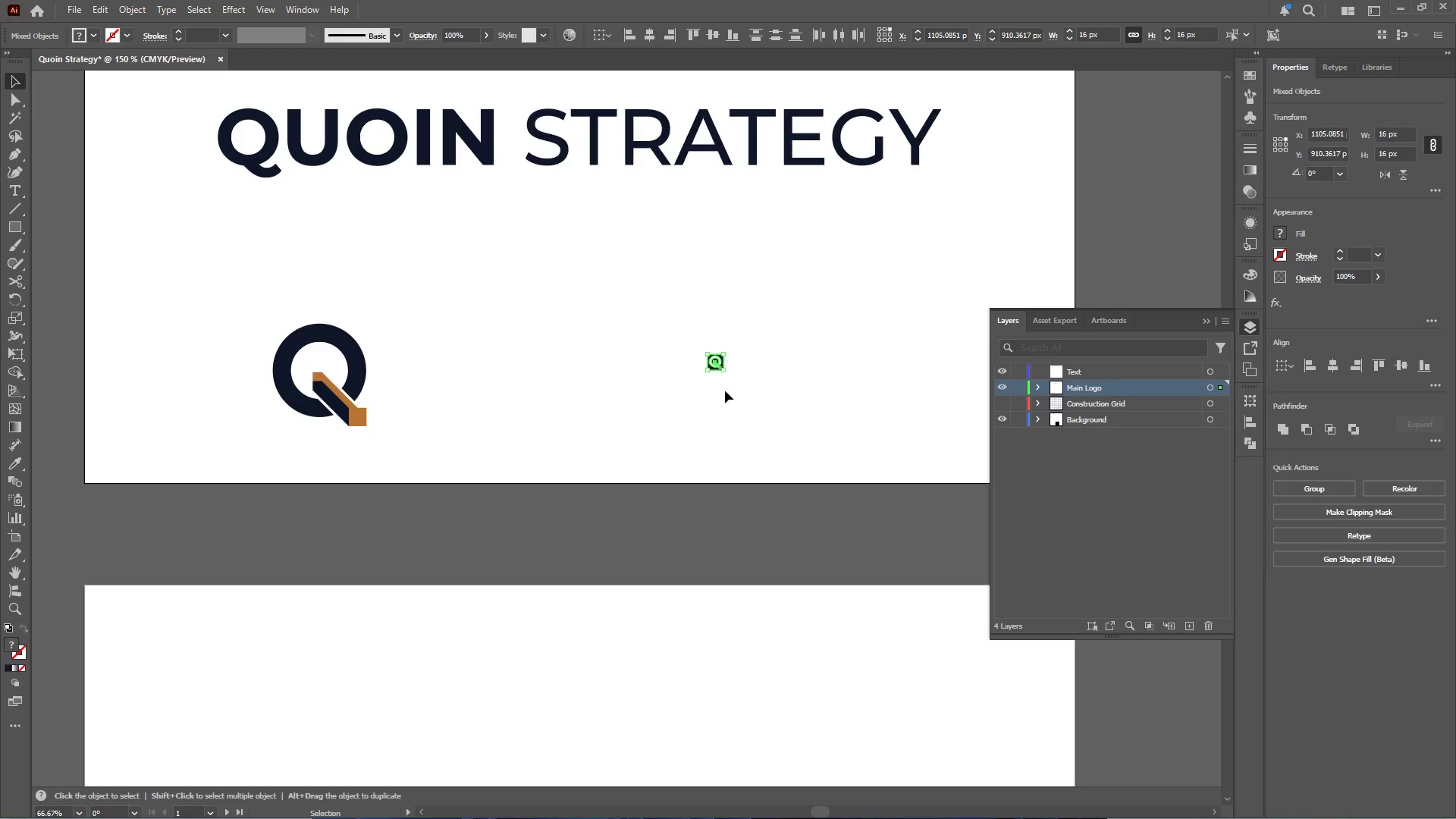 
key(Control+G)
 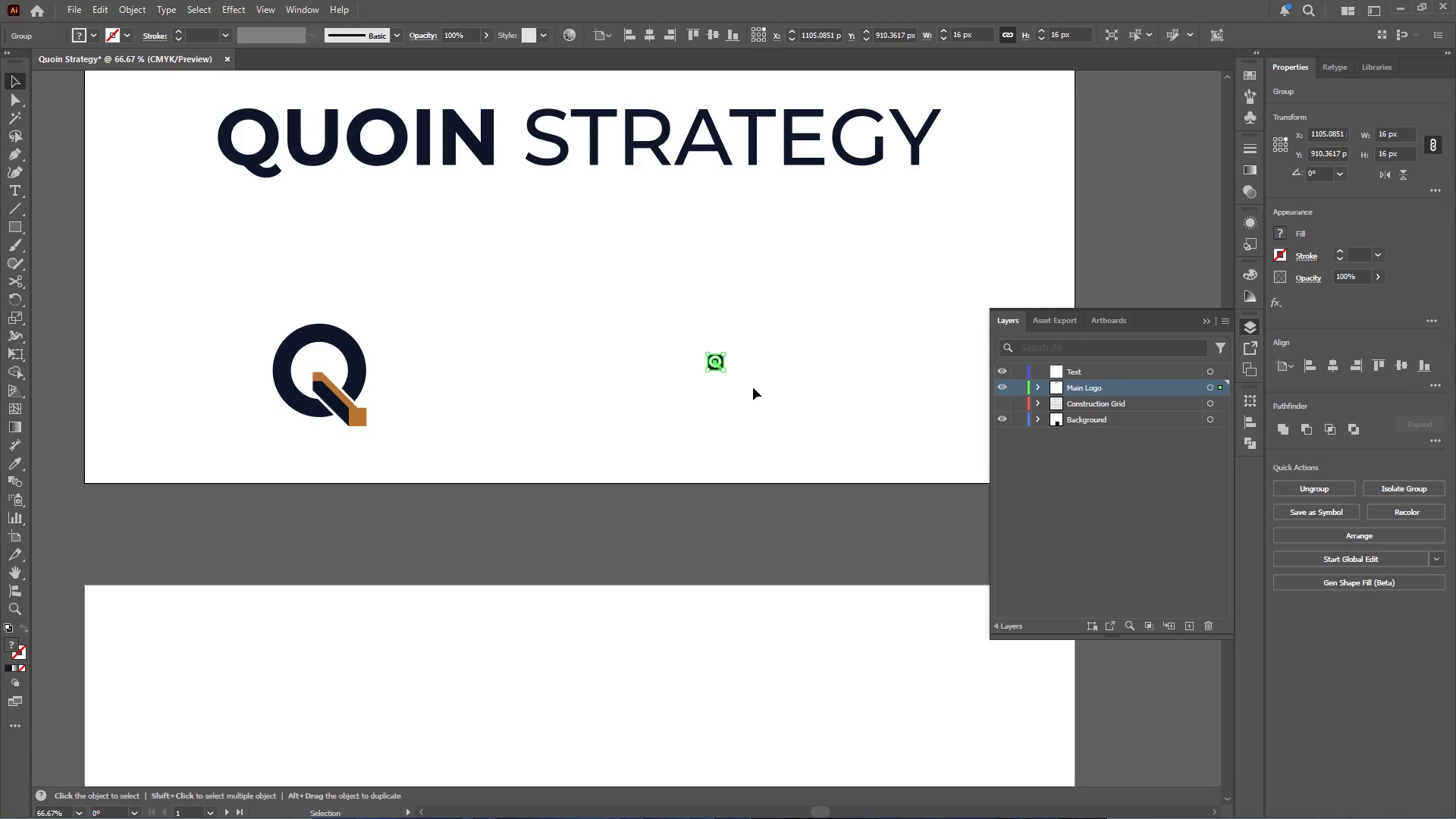 
hold_key(key=AltLeft, duration=0.33)
scroll: coordinate [753, 383], scroll_direction: up, amount: 2.0
 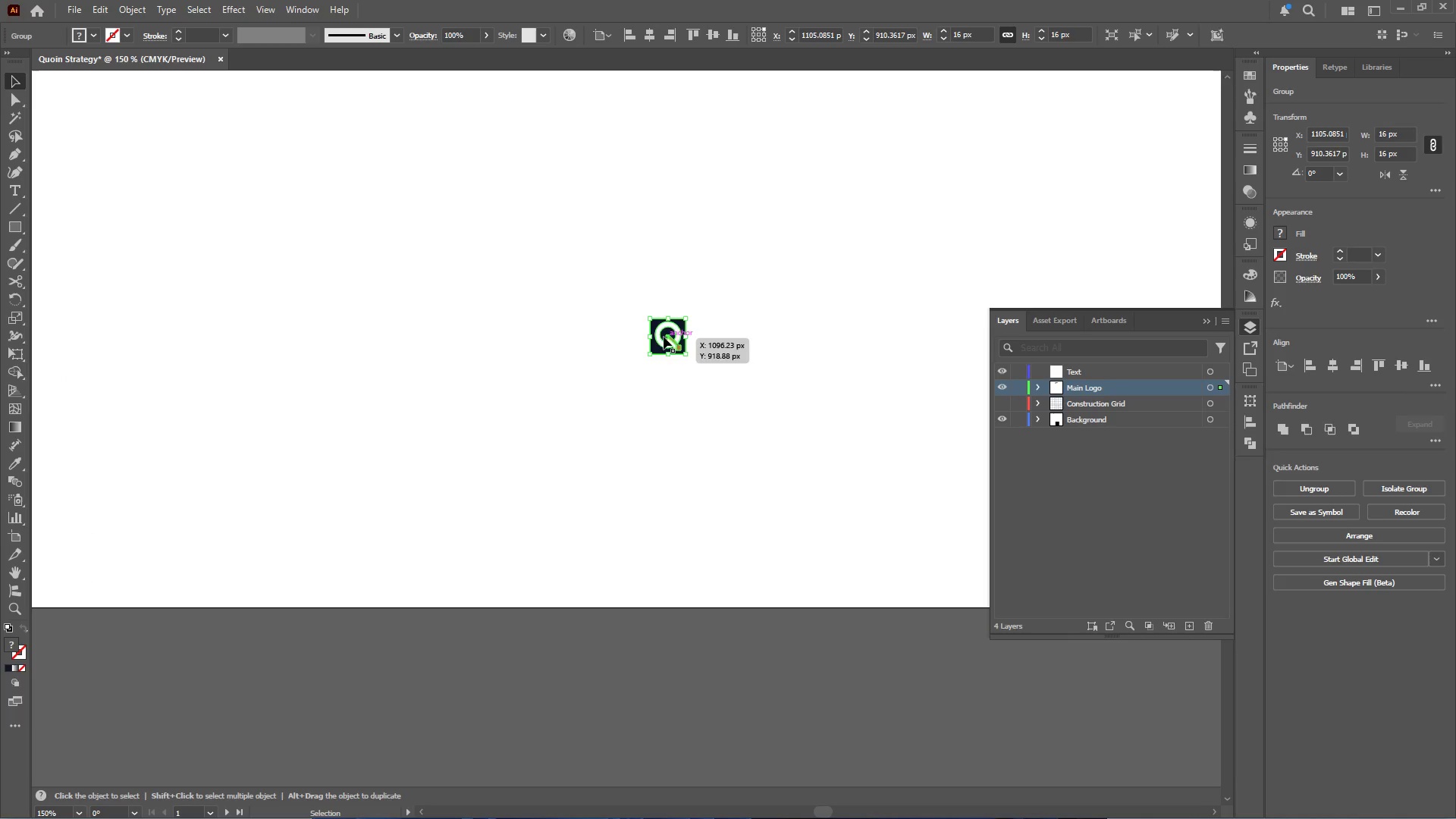 
hold_key(key=AltLeft, duration=0.44)
 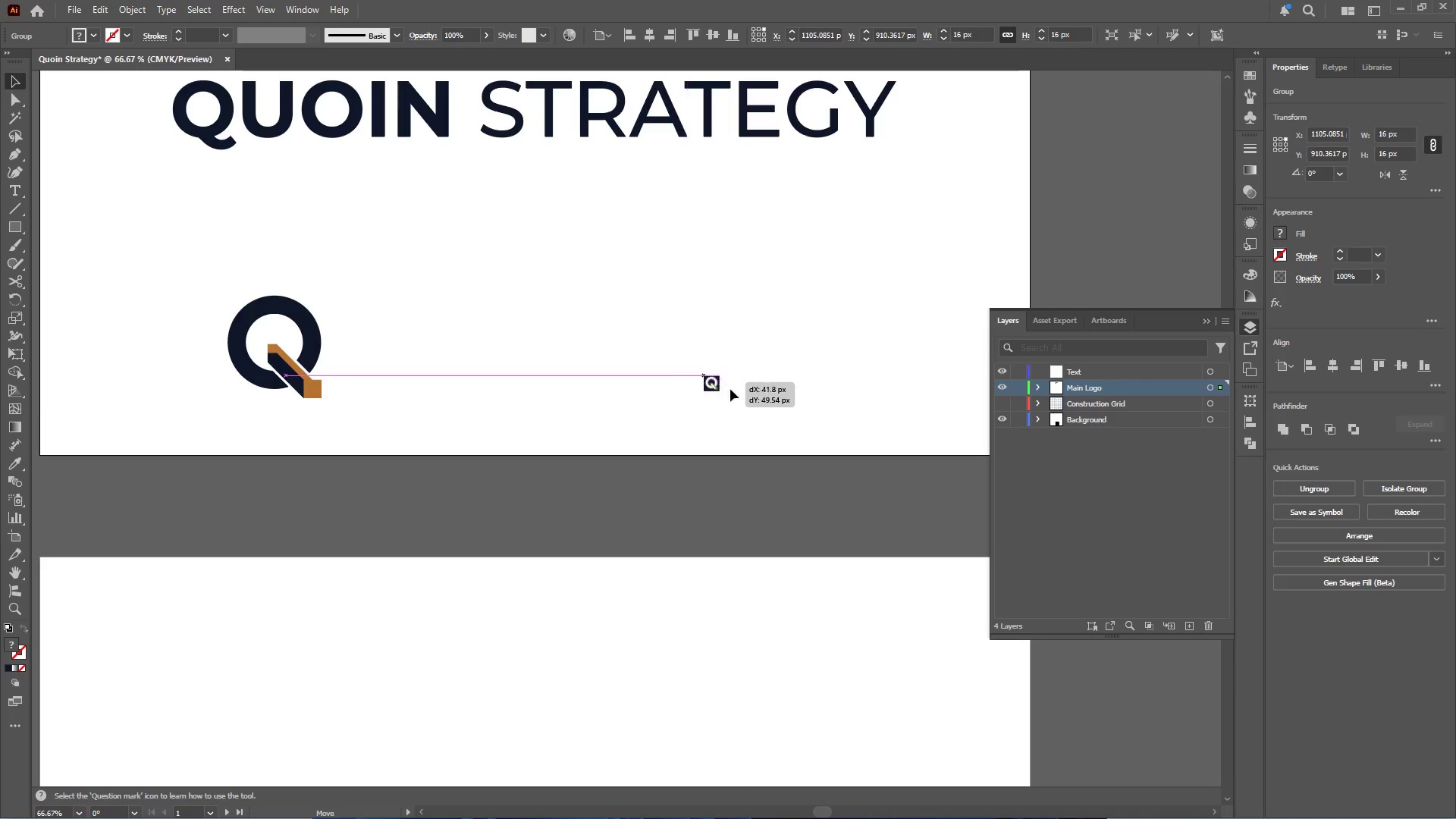 
left_click_drag(start_coordinate=[672, 332], to_coordinate=[814, 387])
 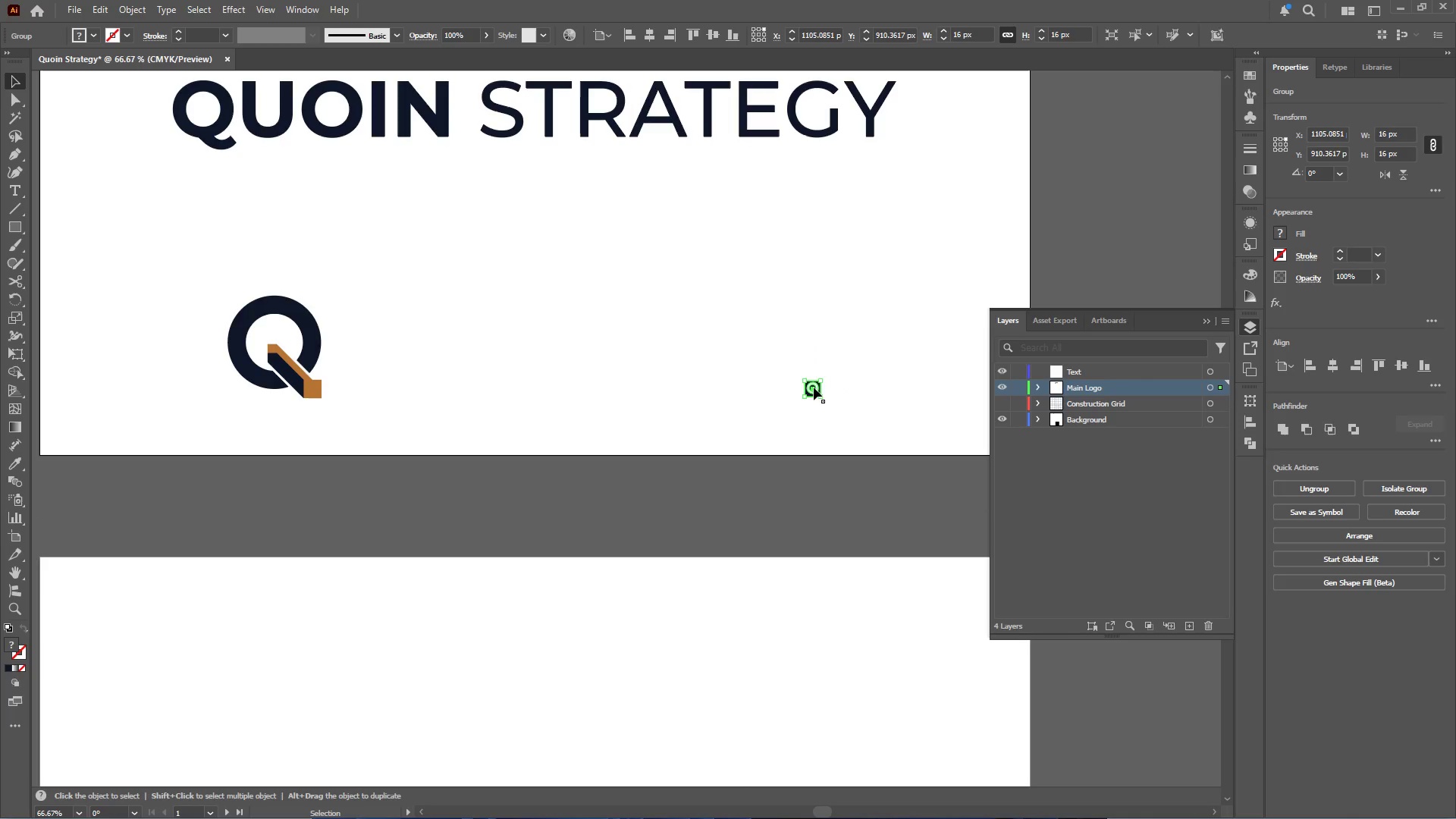 
scroll: coordinate [672, 332], scroll_direction: down, amount: 2.0
 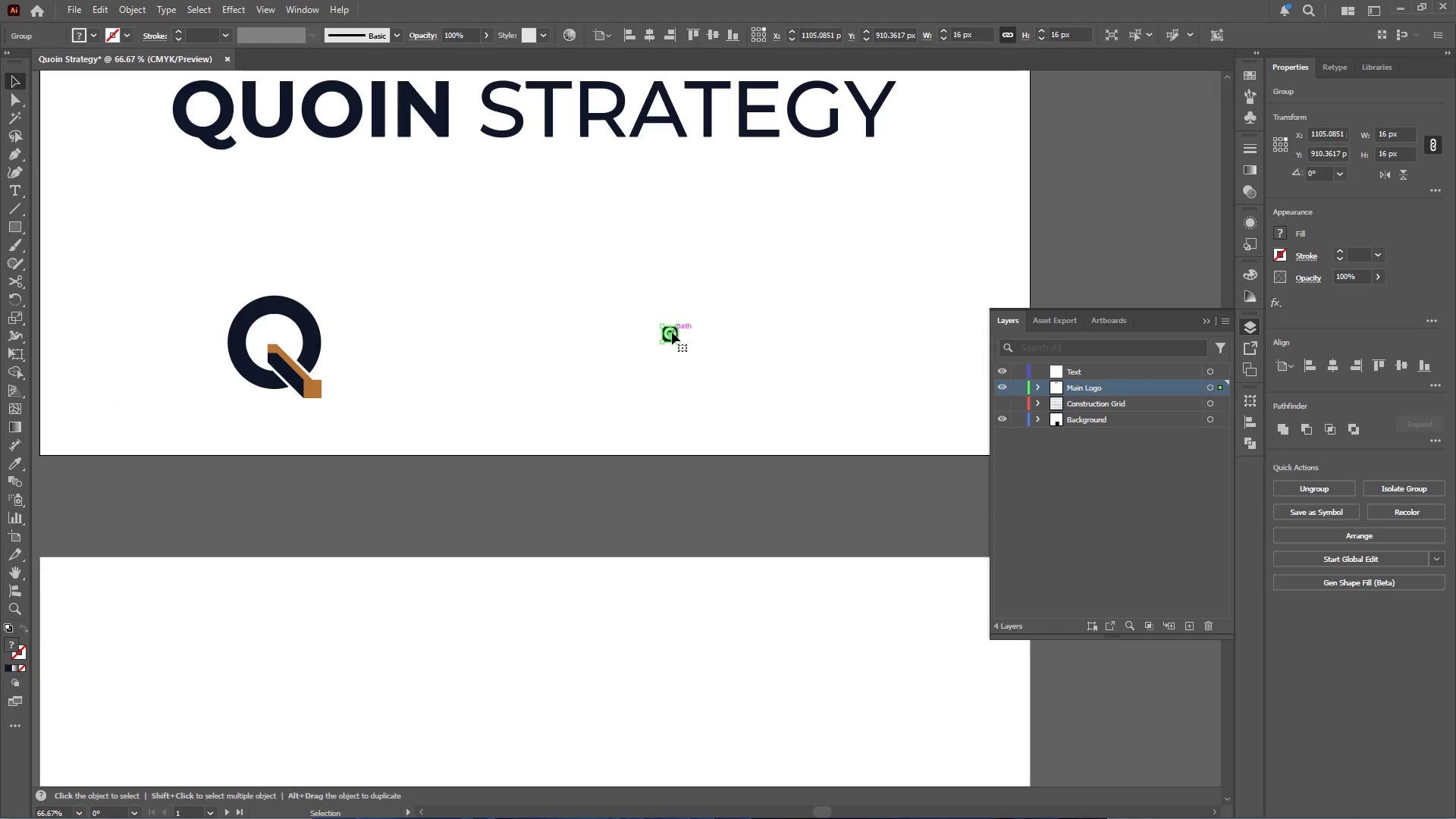 
hold_key(key=AltLeft, duration=0.33)
 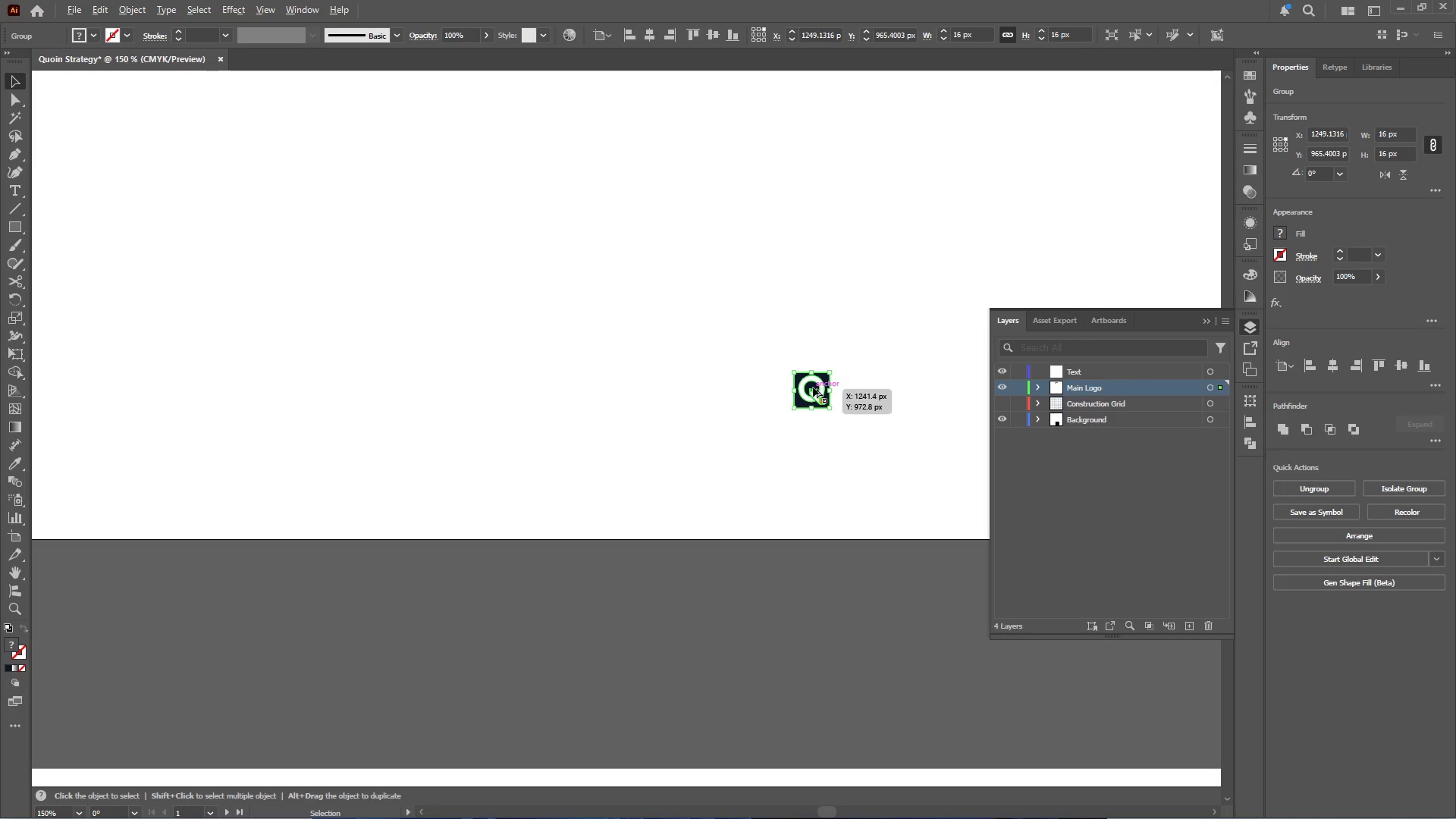 
hold_key(key=AltLeft, duration=1.56)
 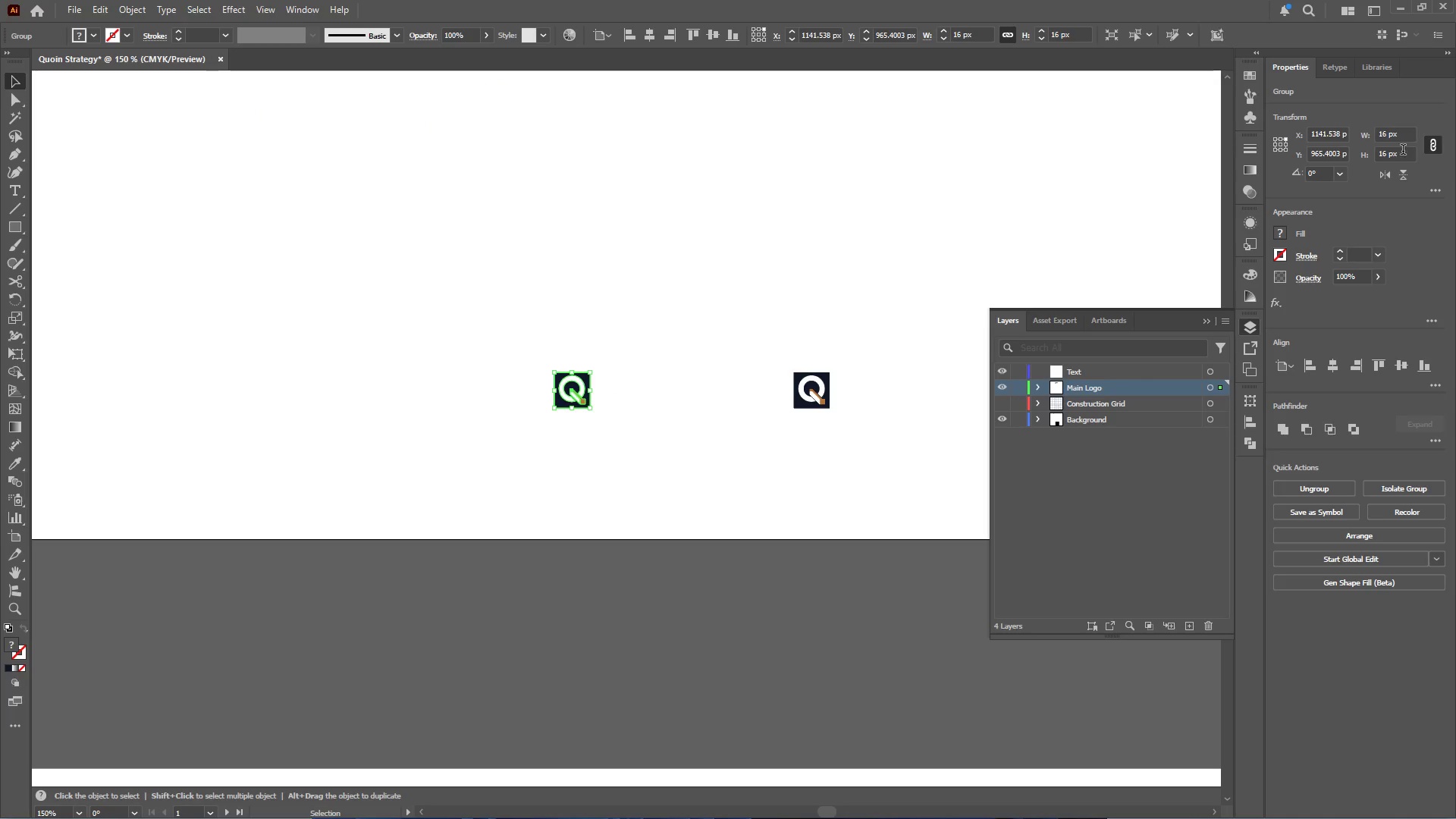 
scroll: coordinate [814, 388], scroll_direction: up, amount: 2.0
 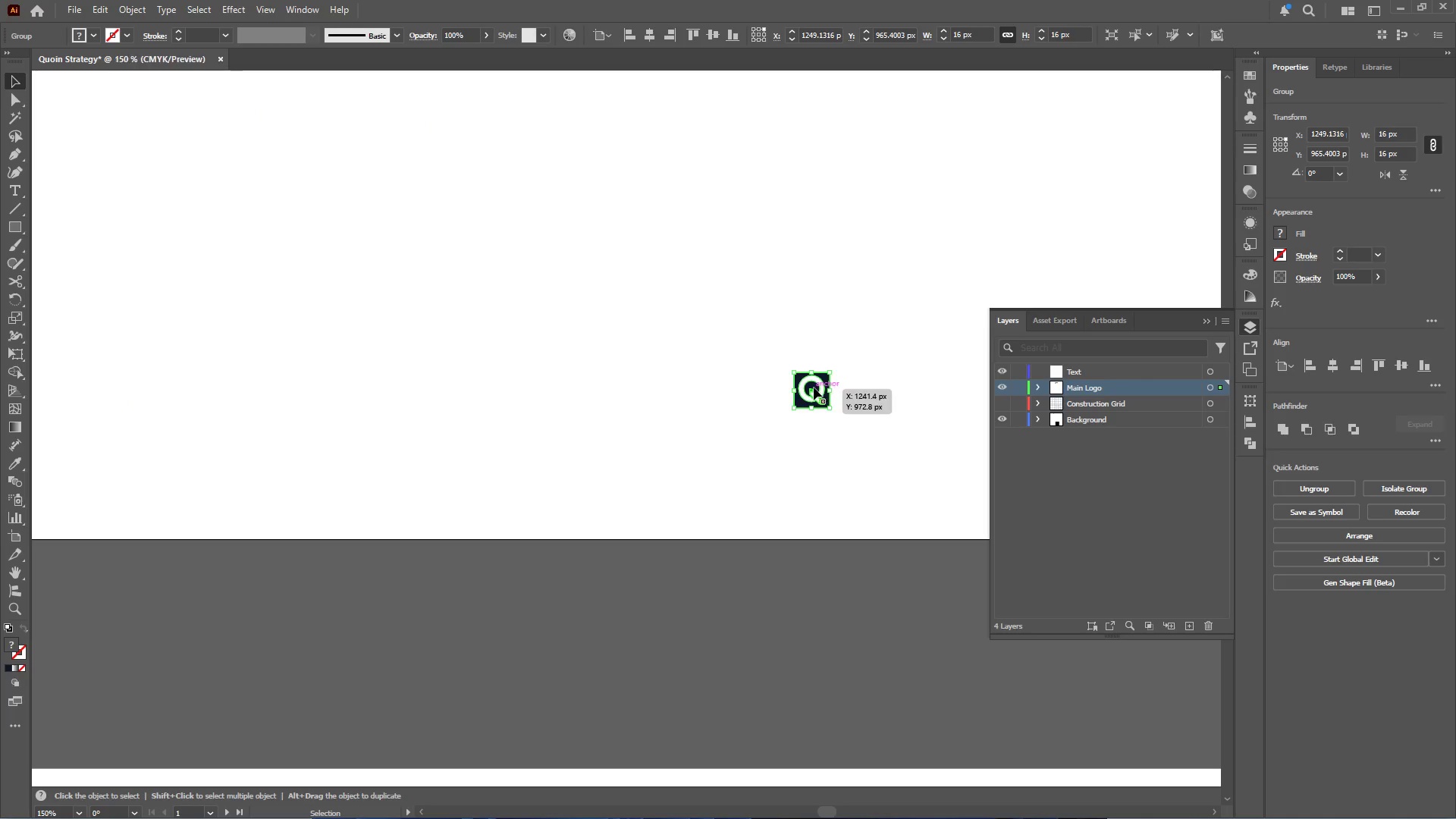 
left_click_drag(start_coordinate=[813, 388], to_coordinate=[573, 378])
 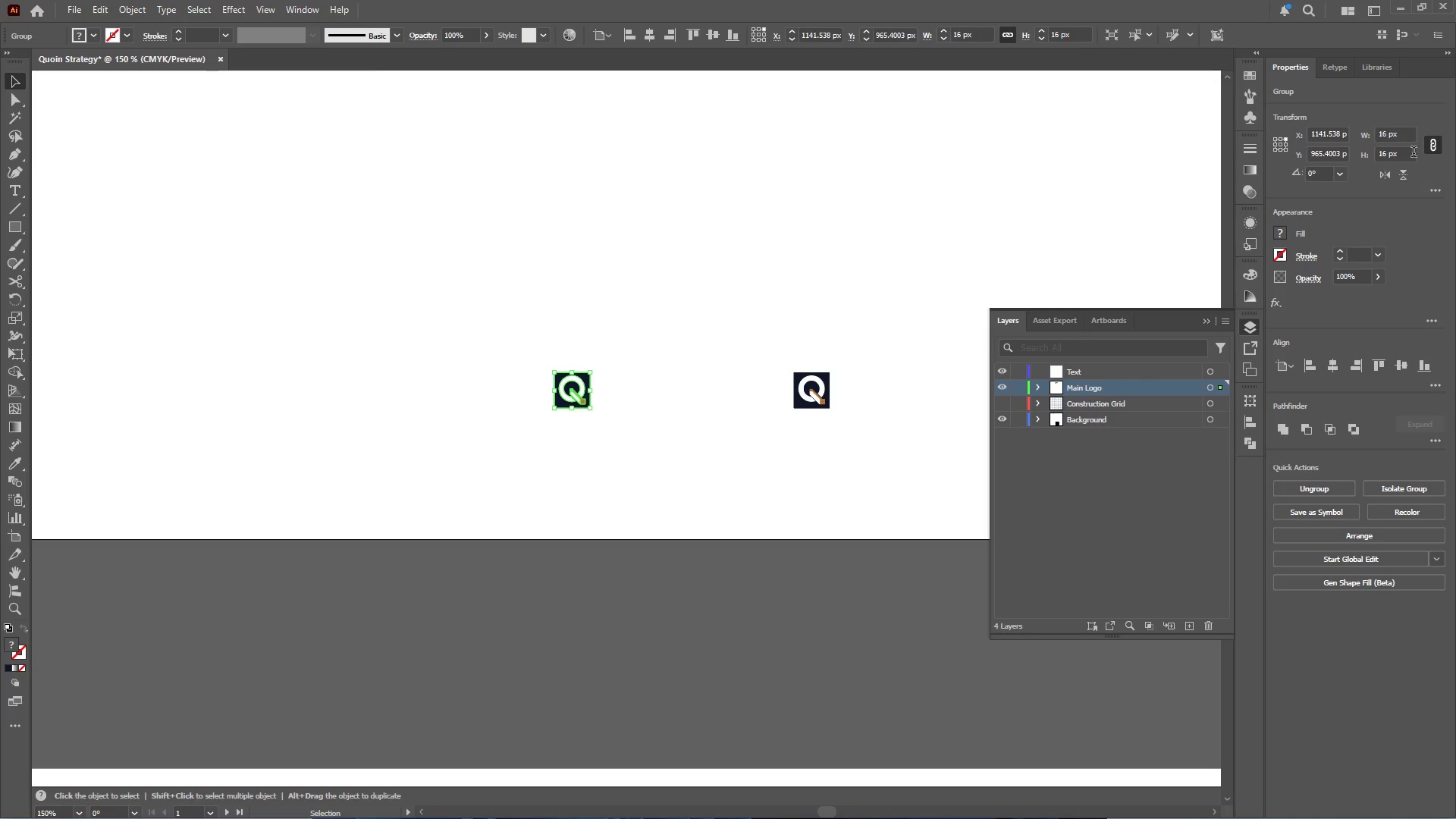 
hold_key(key=ShiftLeft, duration=0.83)
 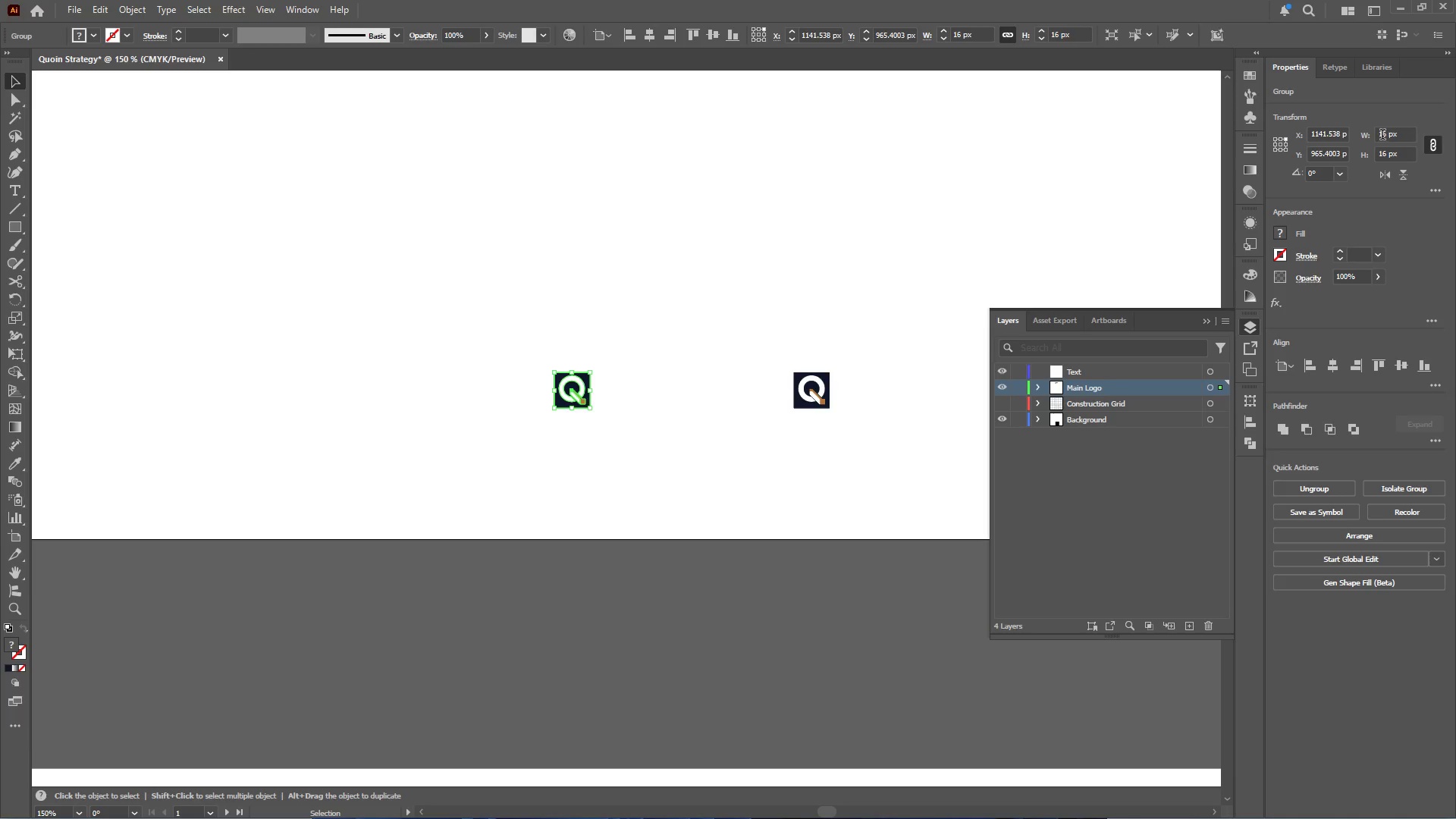 
left_click_drag(start_coordinate=[1385, 134], to_coordinate=[1347, 132])
 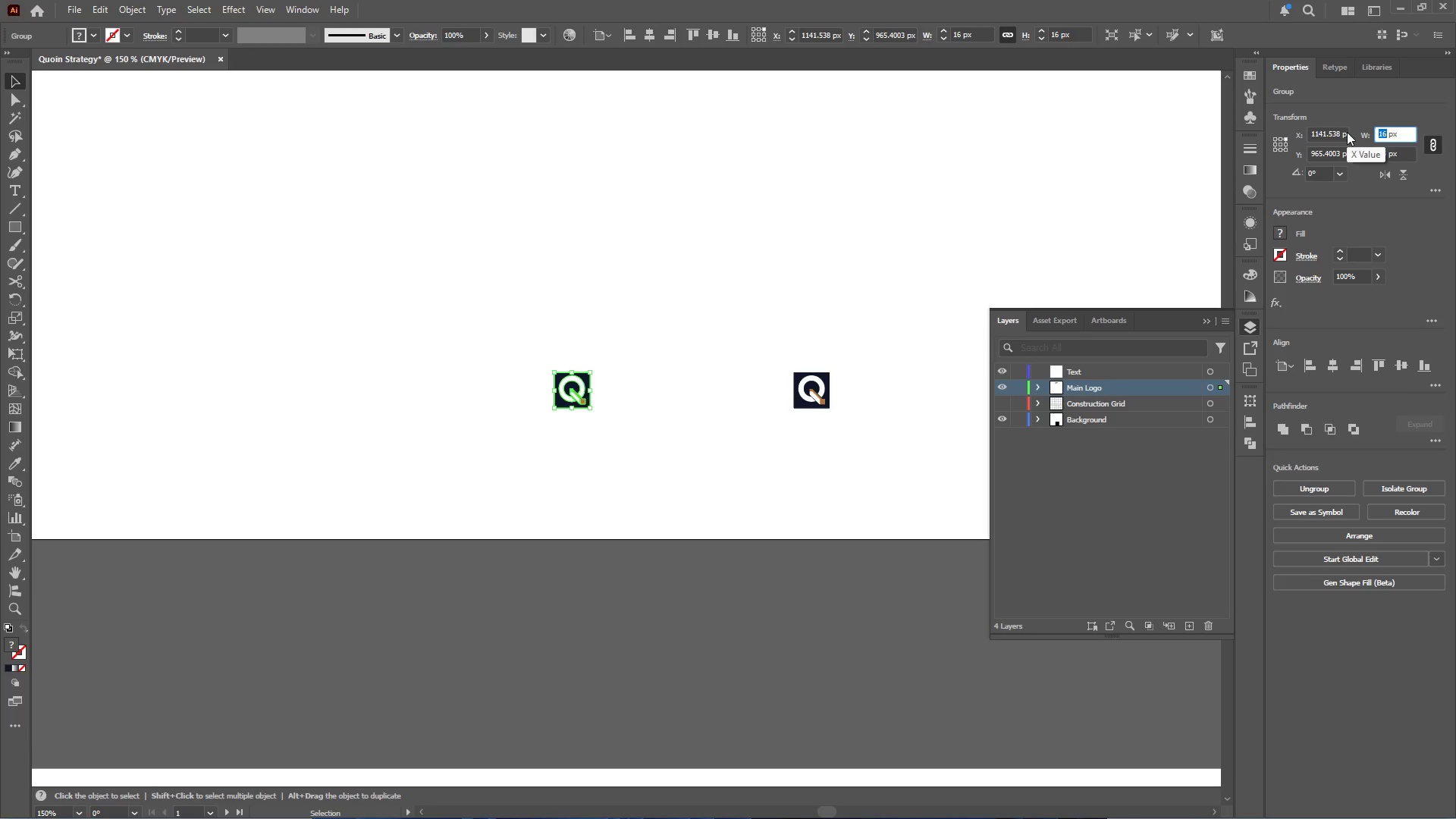 
key(Numpad3)
 